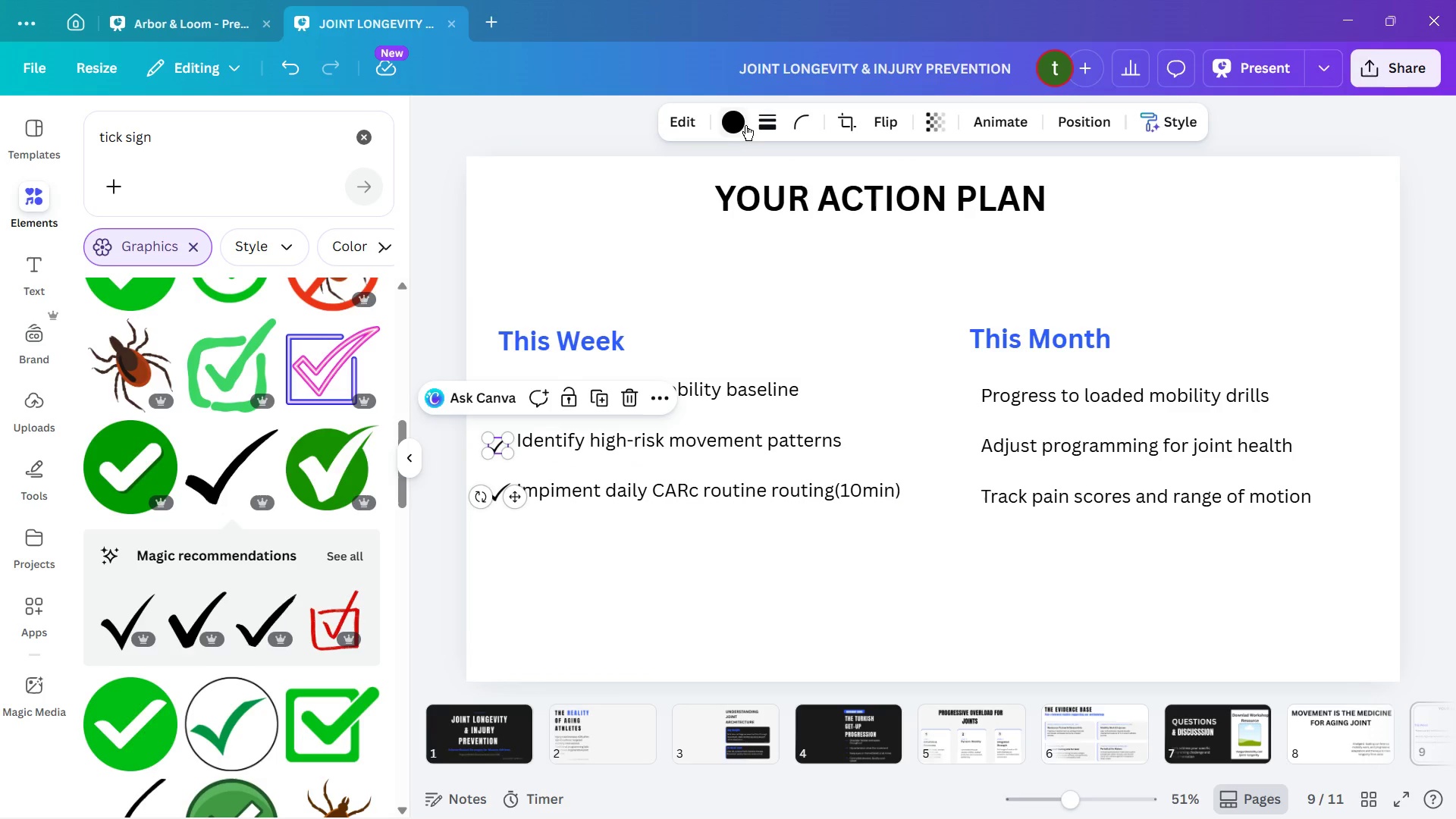 
left_click([732, 123])
 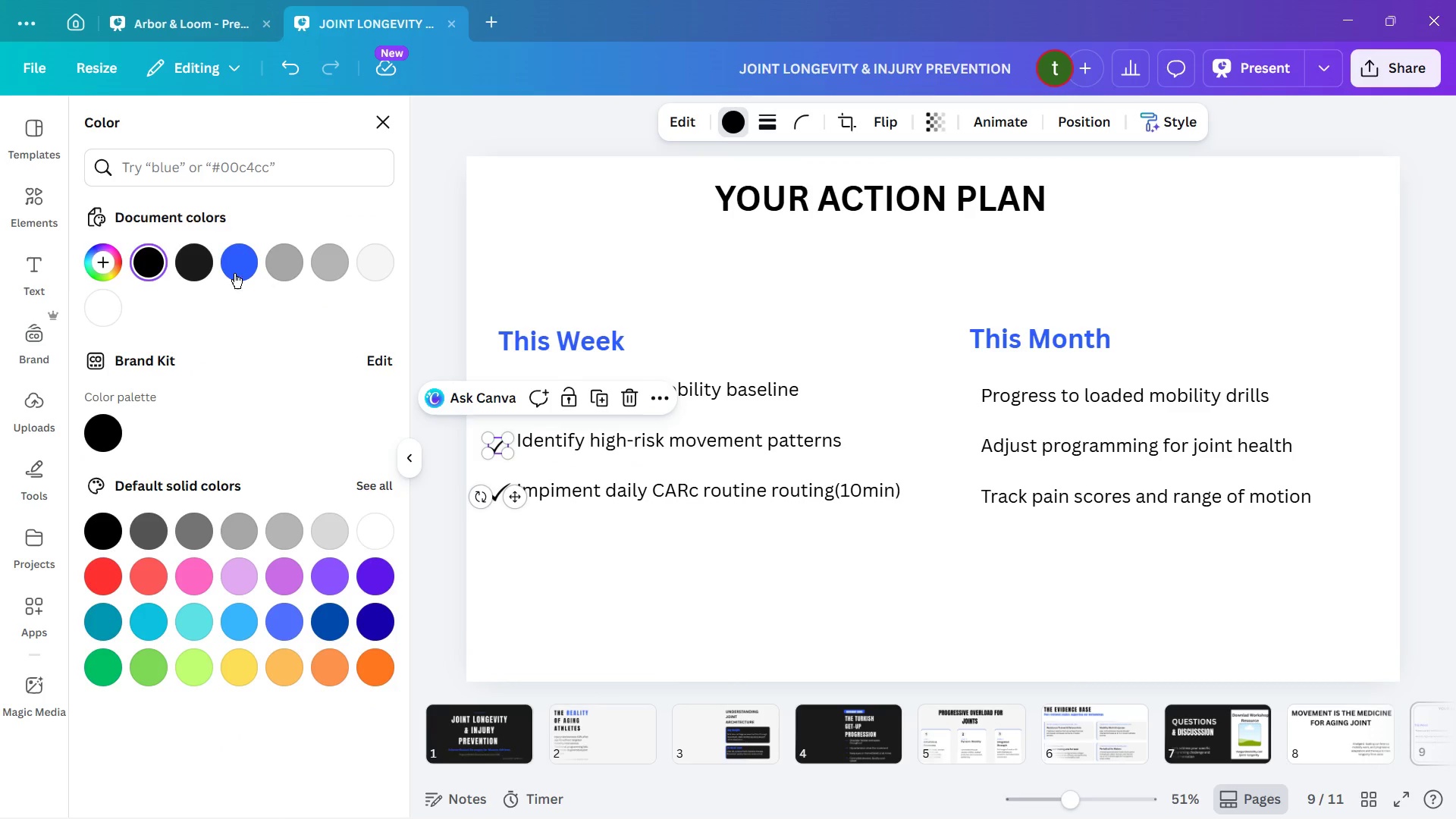 
left_click([228, 268])
 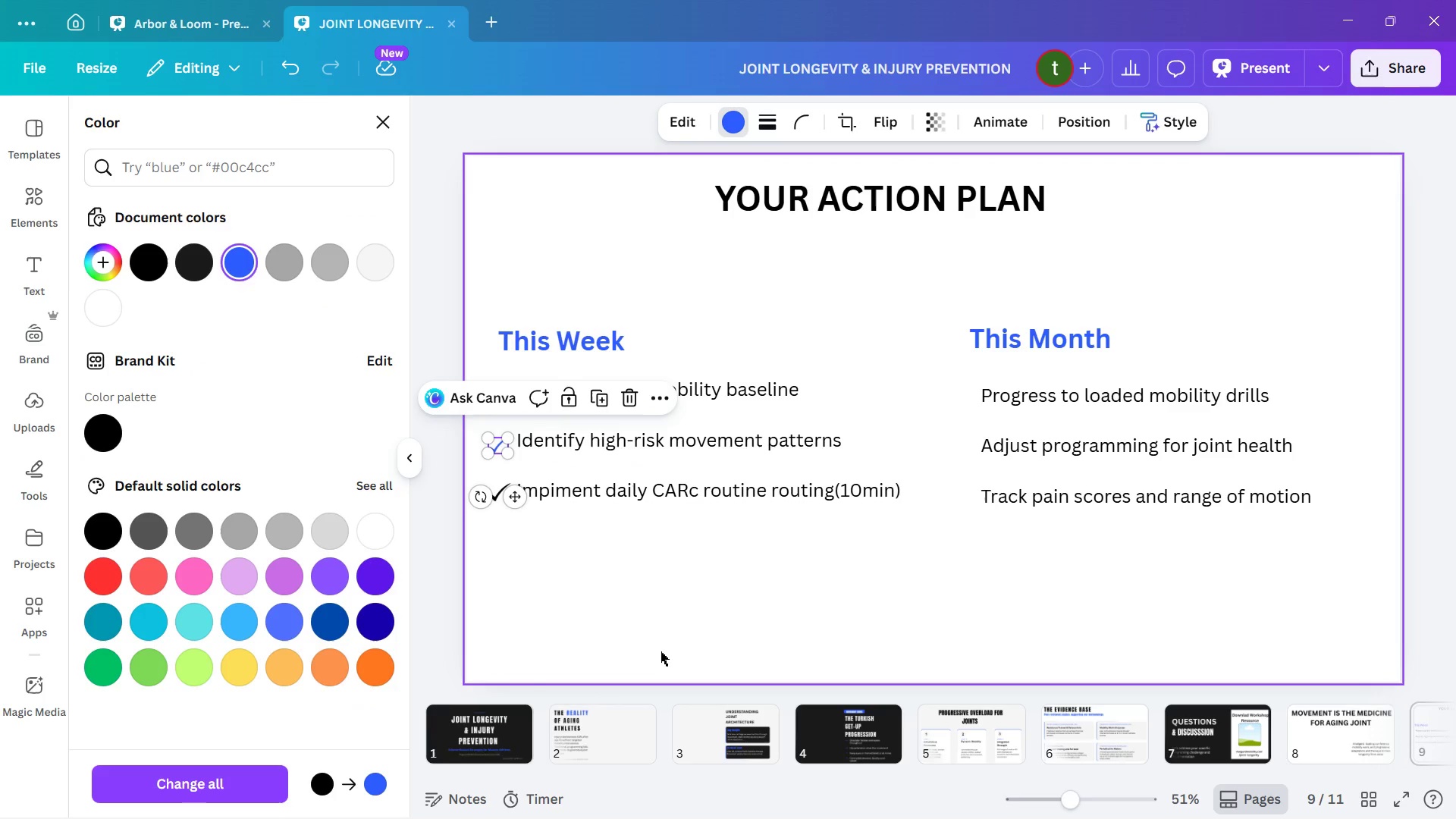 
left_click([665, 645])
 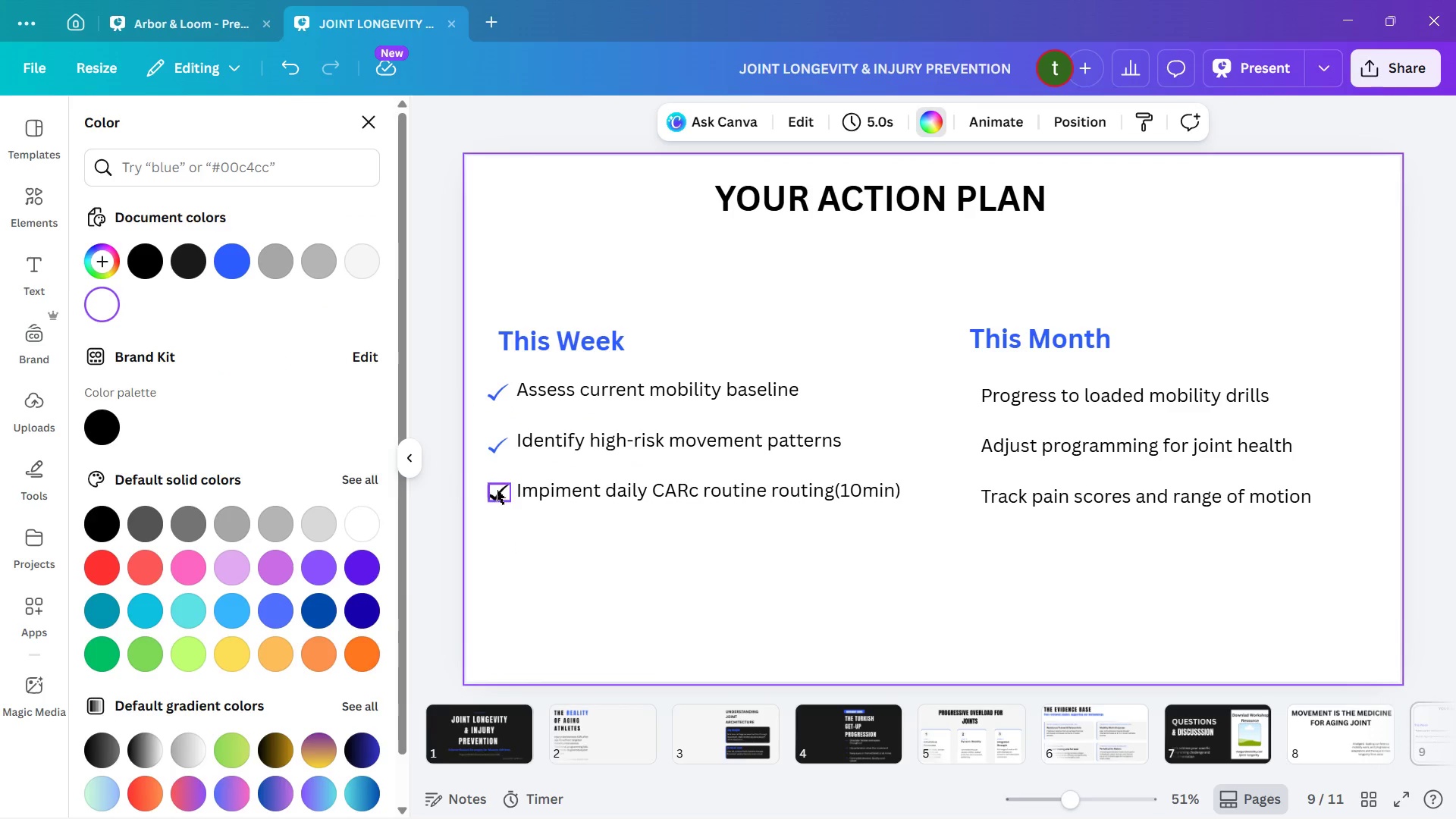 
left_click([495, 494])
 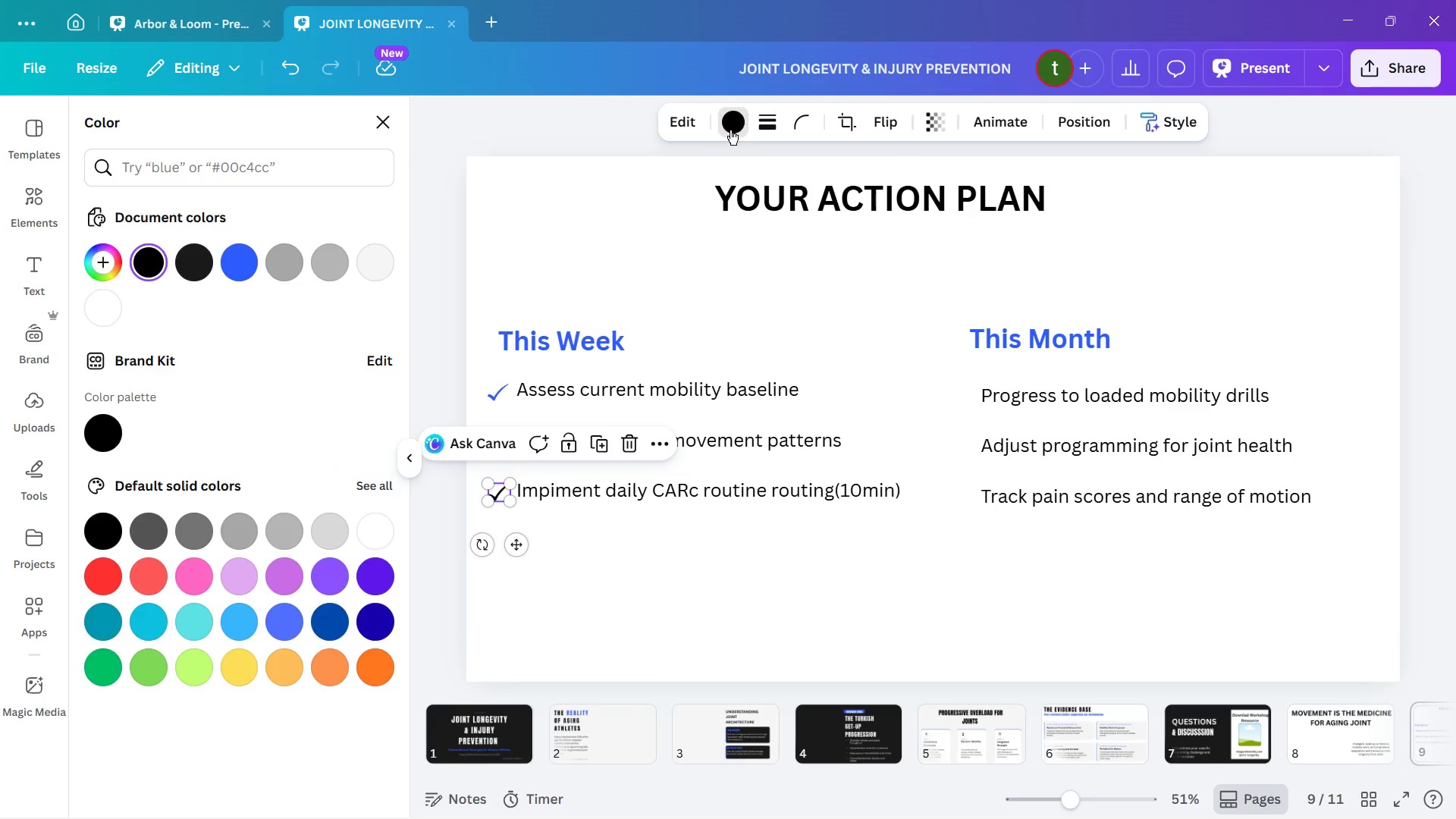 
double_click([732, 130])
 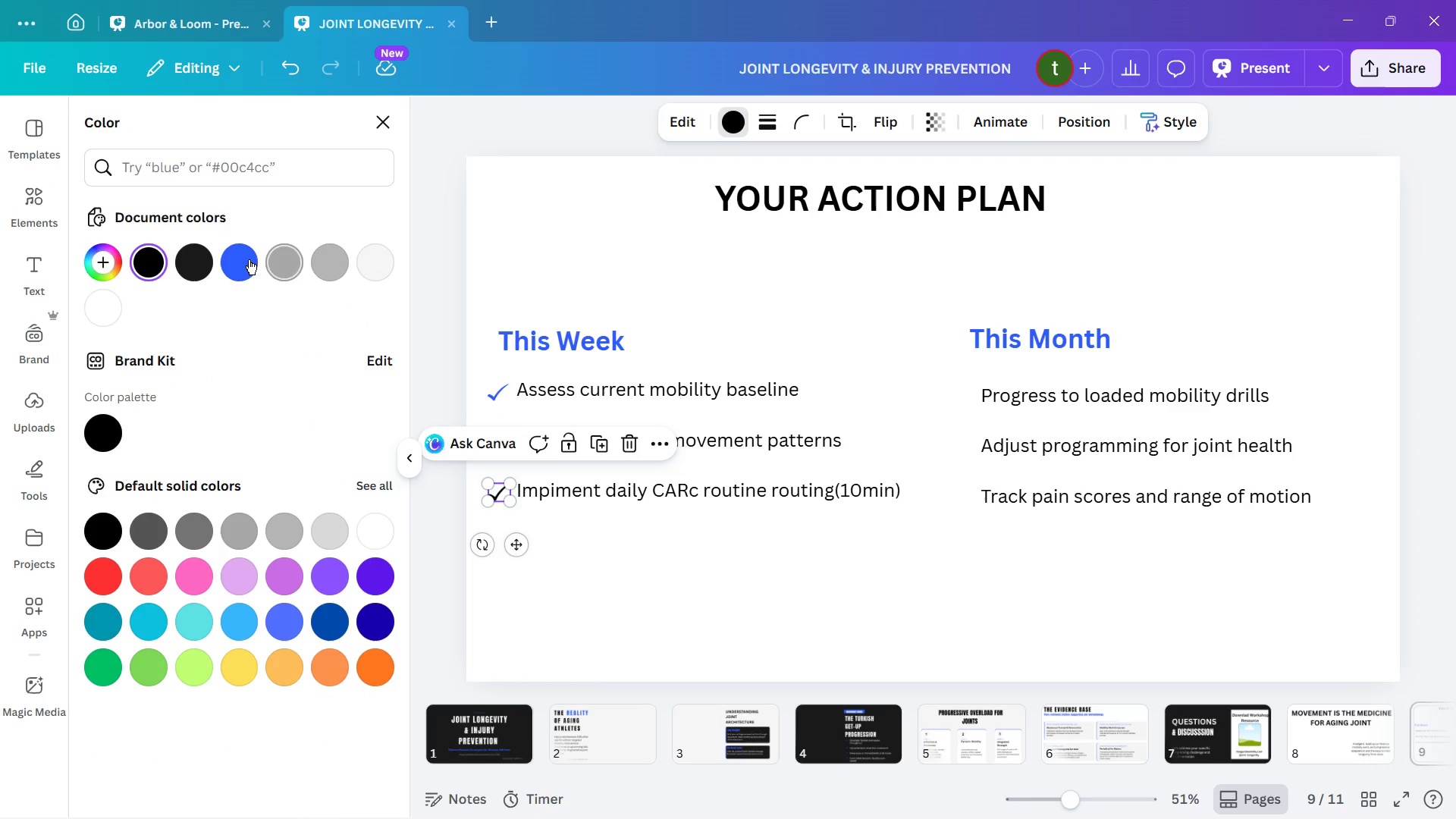 
left_click([249, 259])
 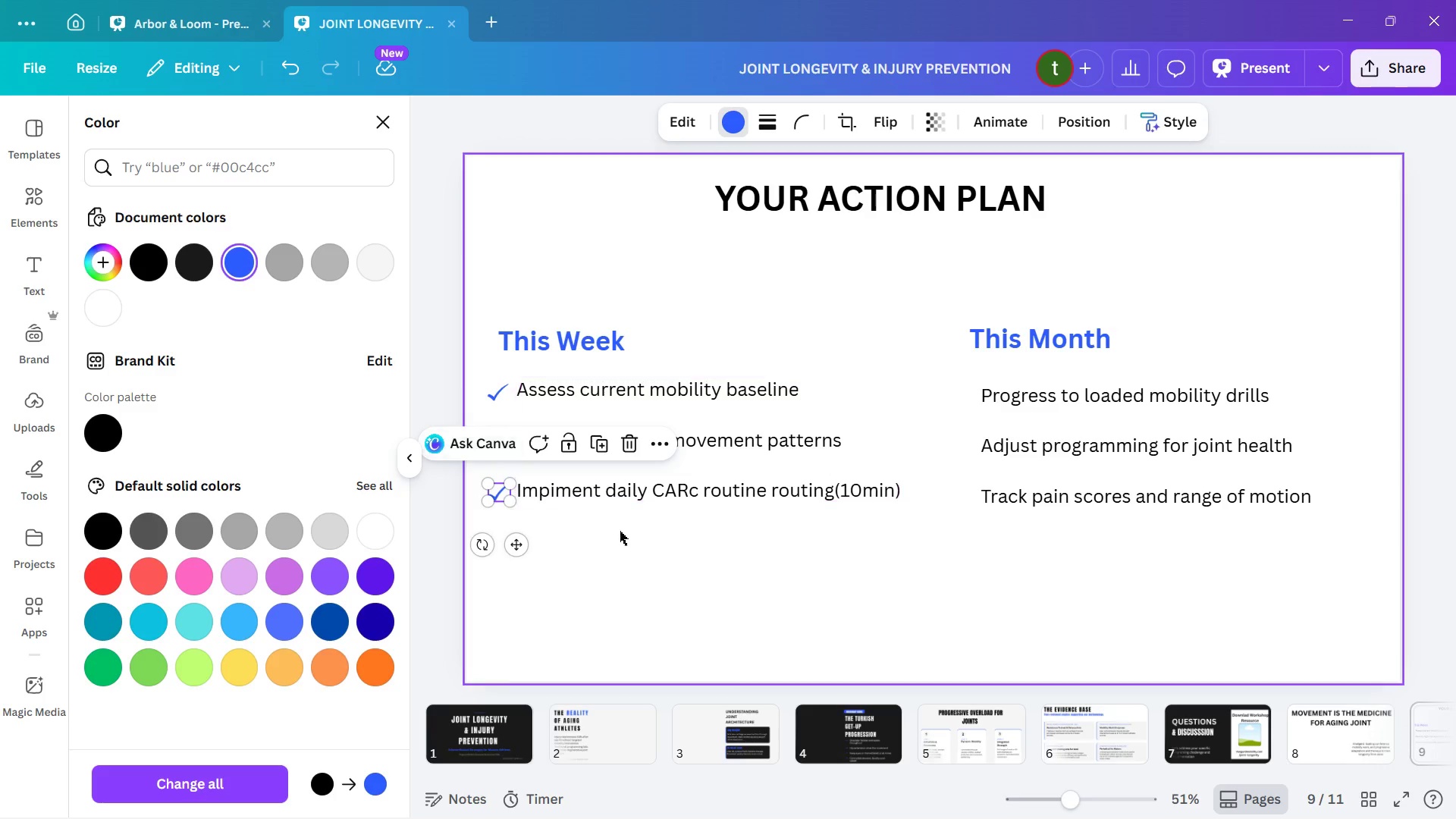 
left_click([676, 561])
 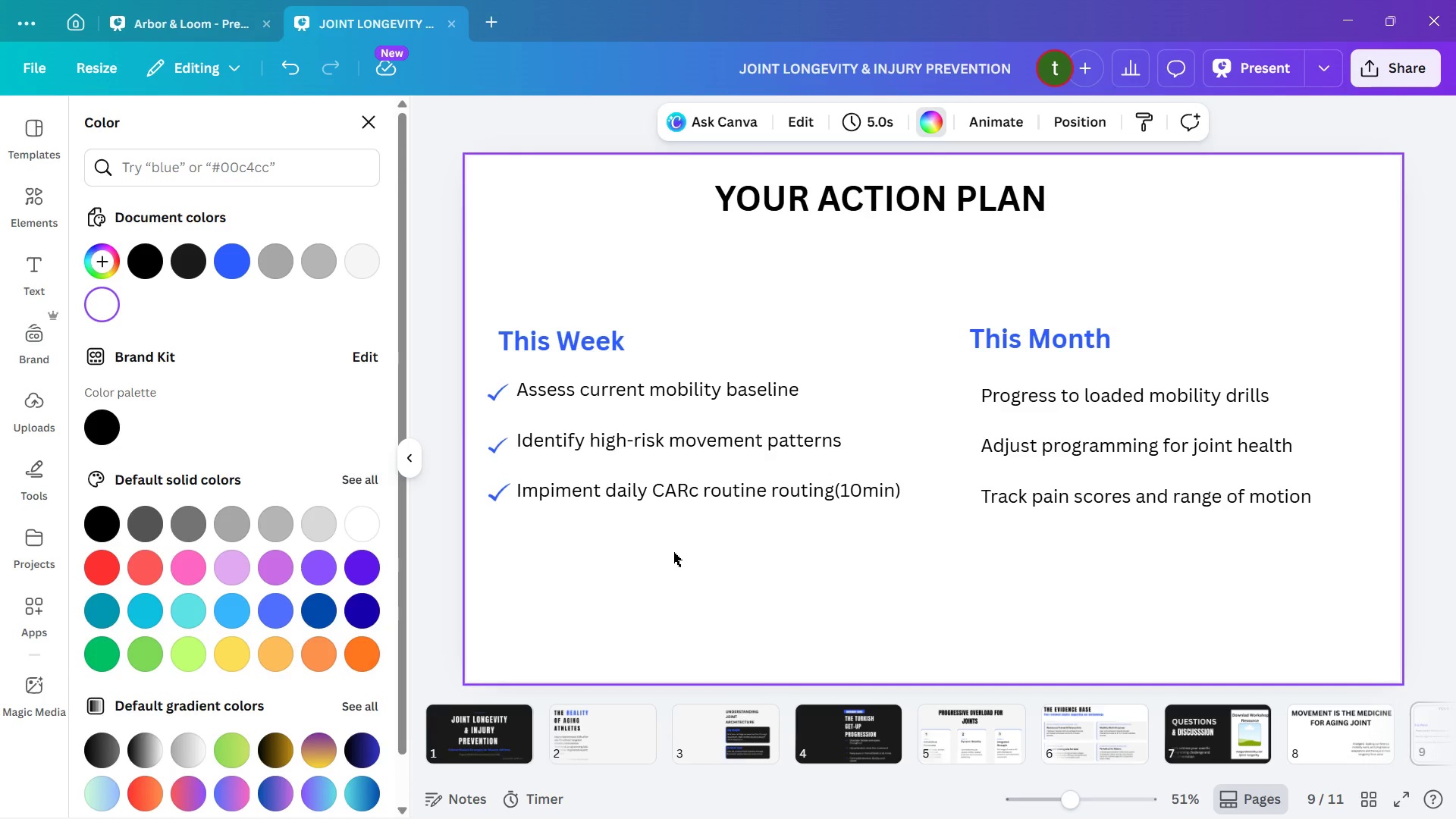 
wait(7.72)
 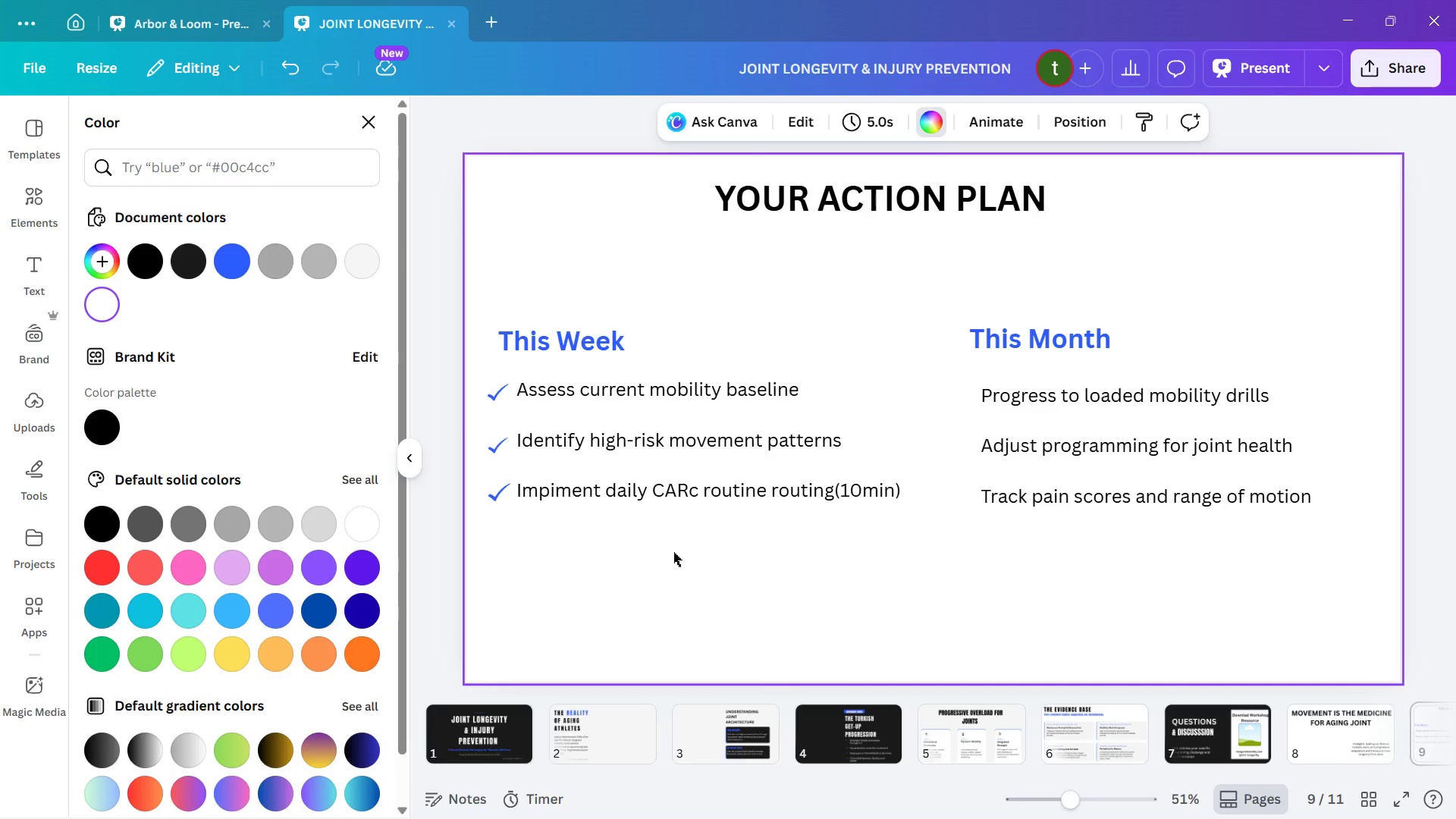 
left_click_drag(start_coordinate=[483, 381], to_coordinate=[516, 517])
 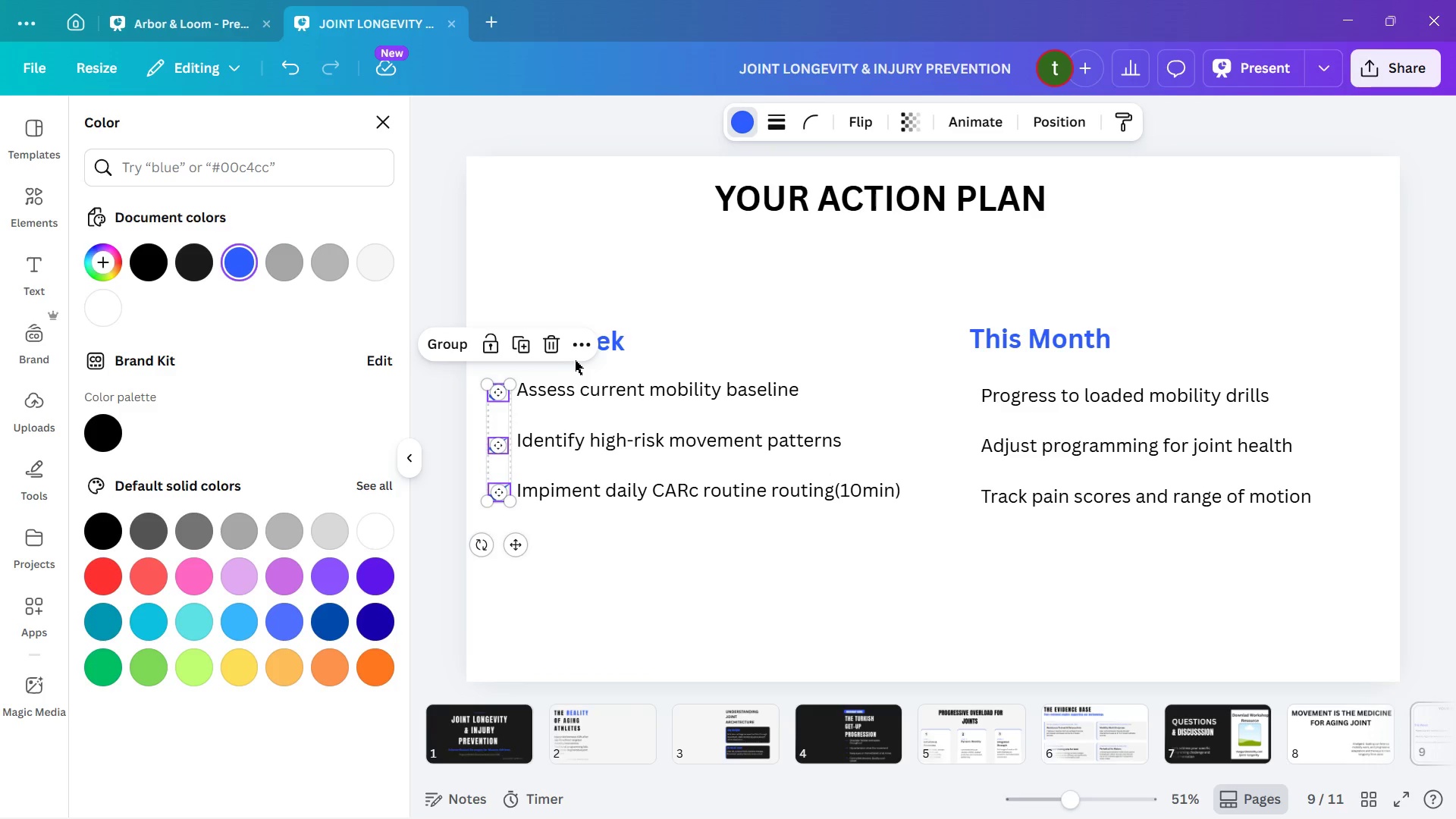 
left_click([637, 588])
 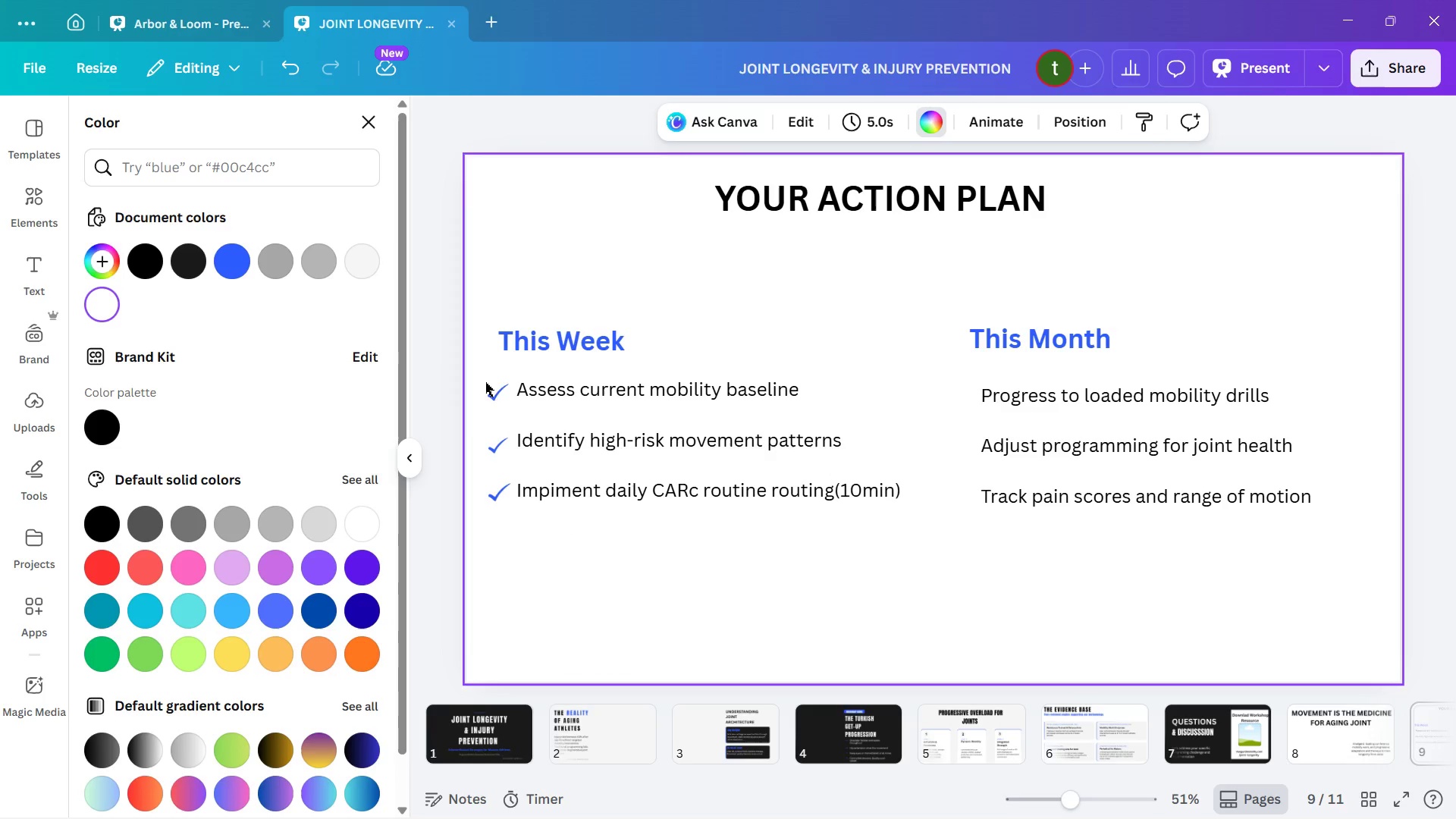 
left_click([507, 388])
 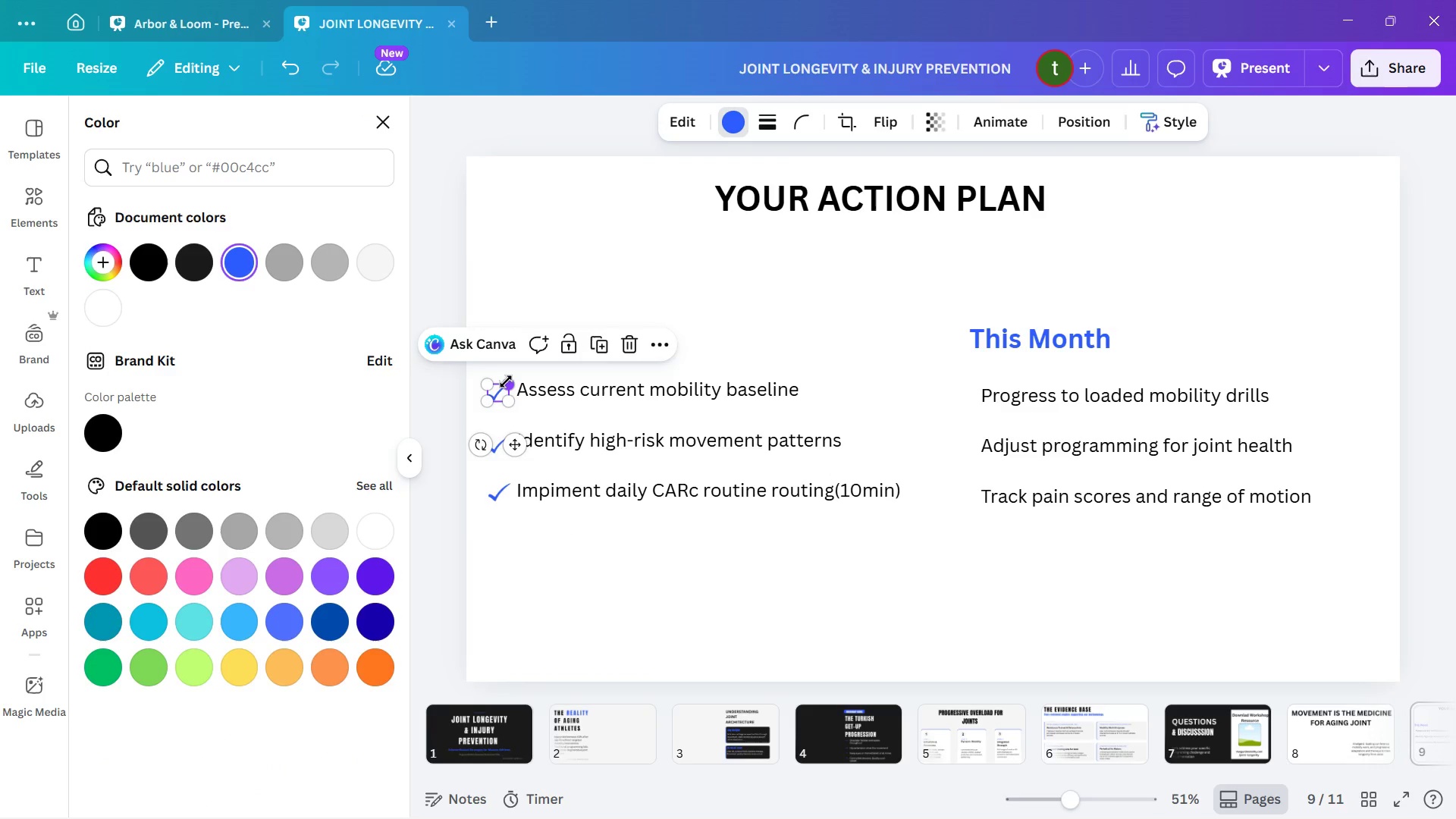 
left_click_drag(start_coordinate=[506, 381], to_coordinate=[505, 387])
 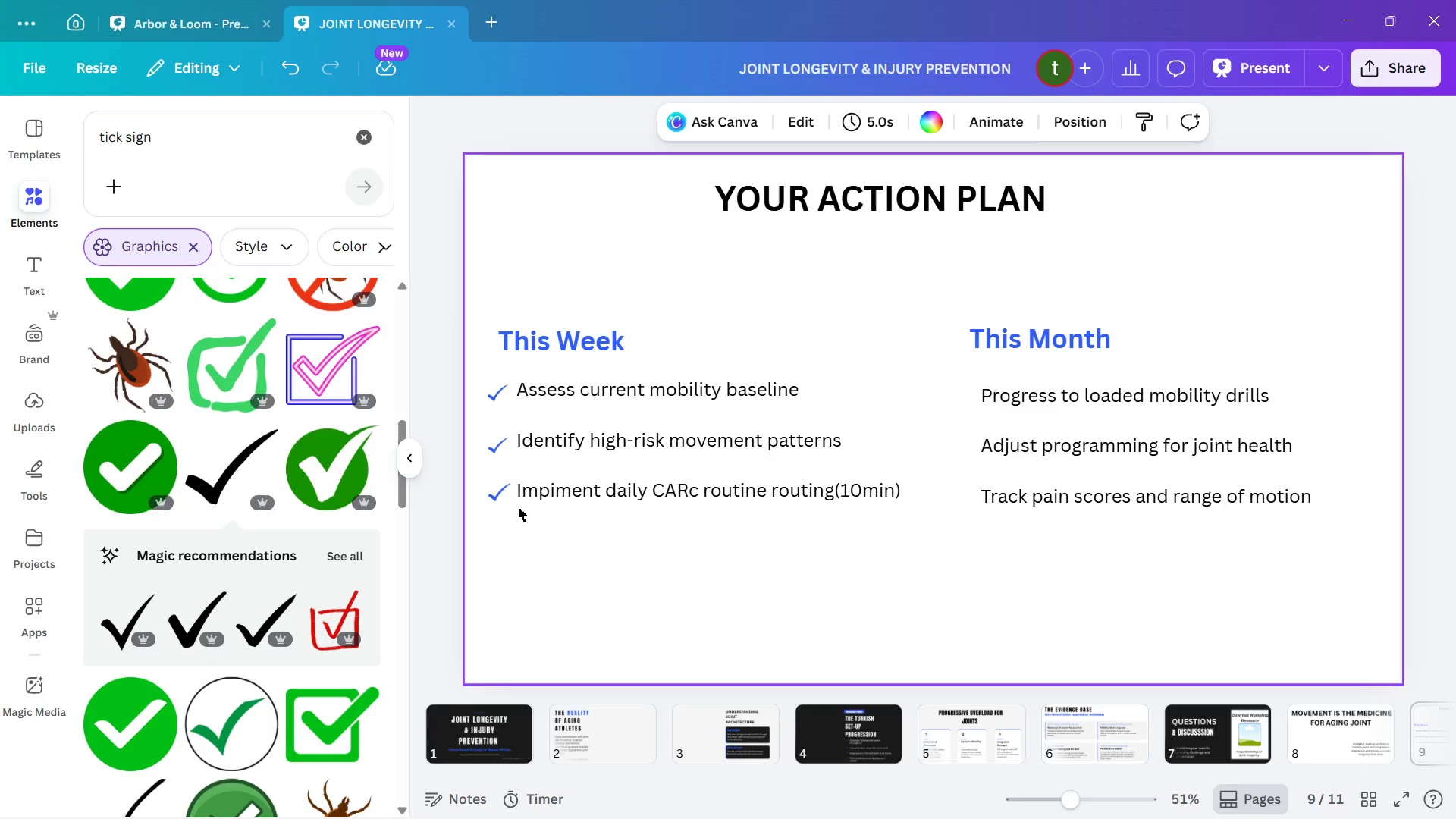 
left_click([495, 486])
 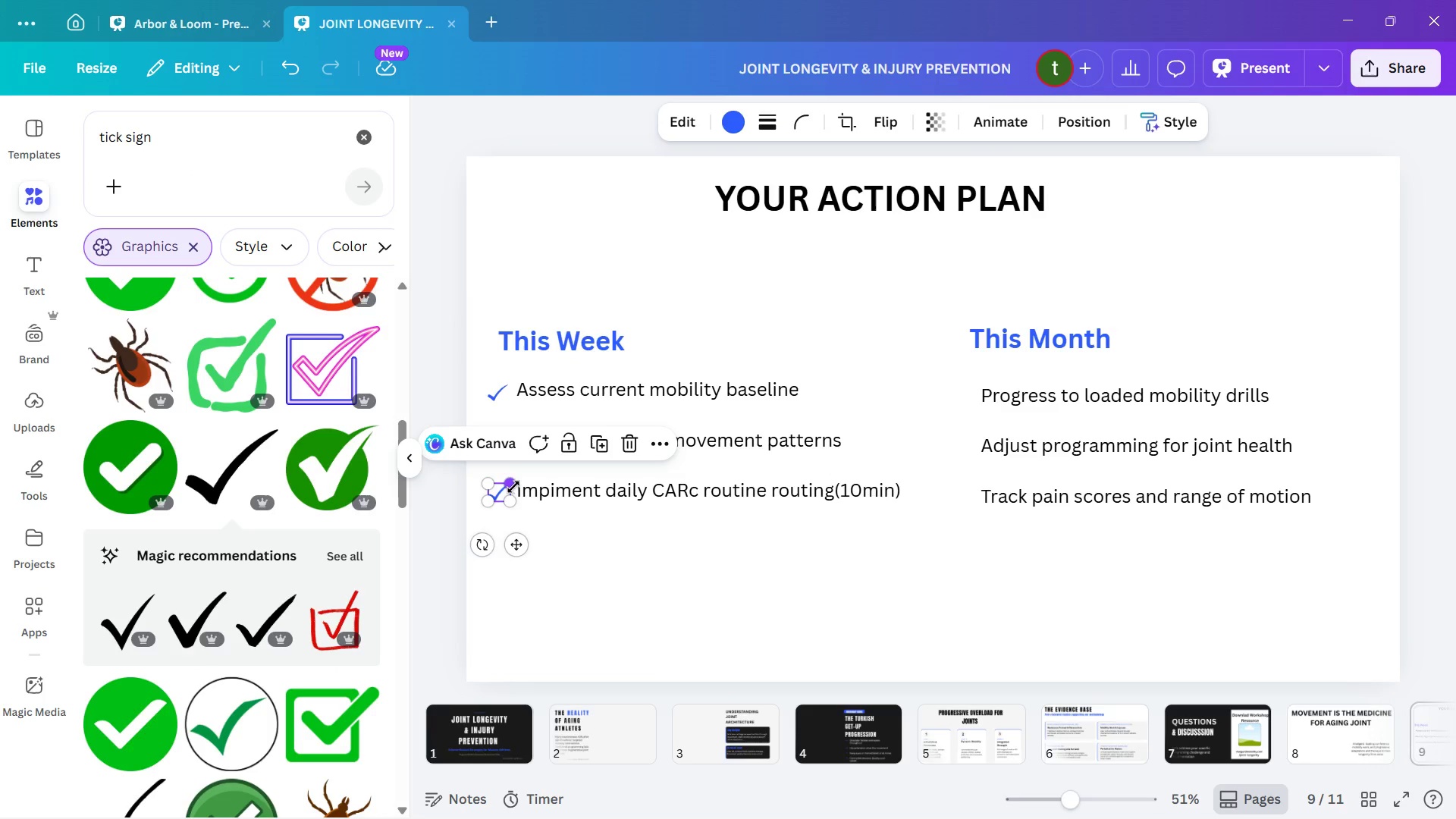 
left_click_drag(start_coordinate=[513, 486], to_coordinate=[509, 489])
 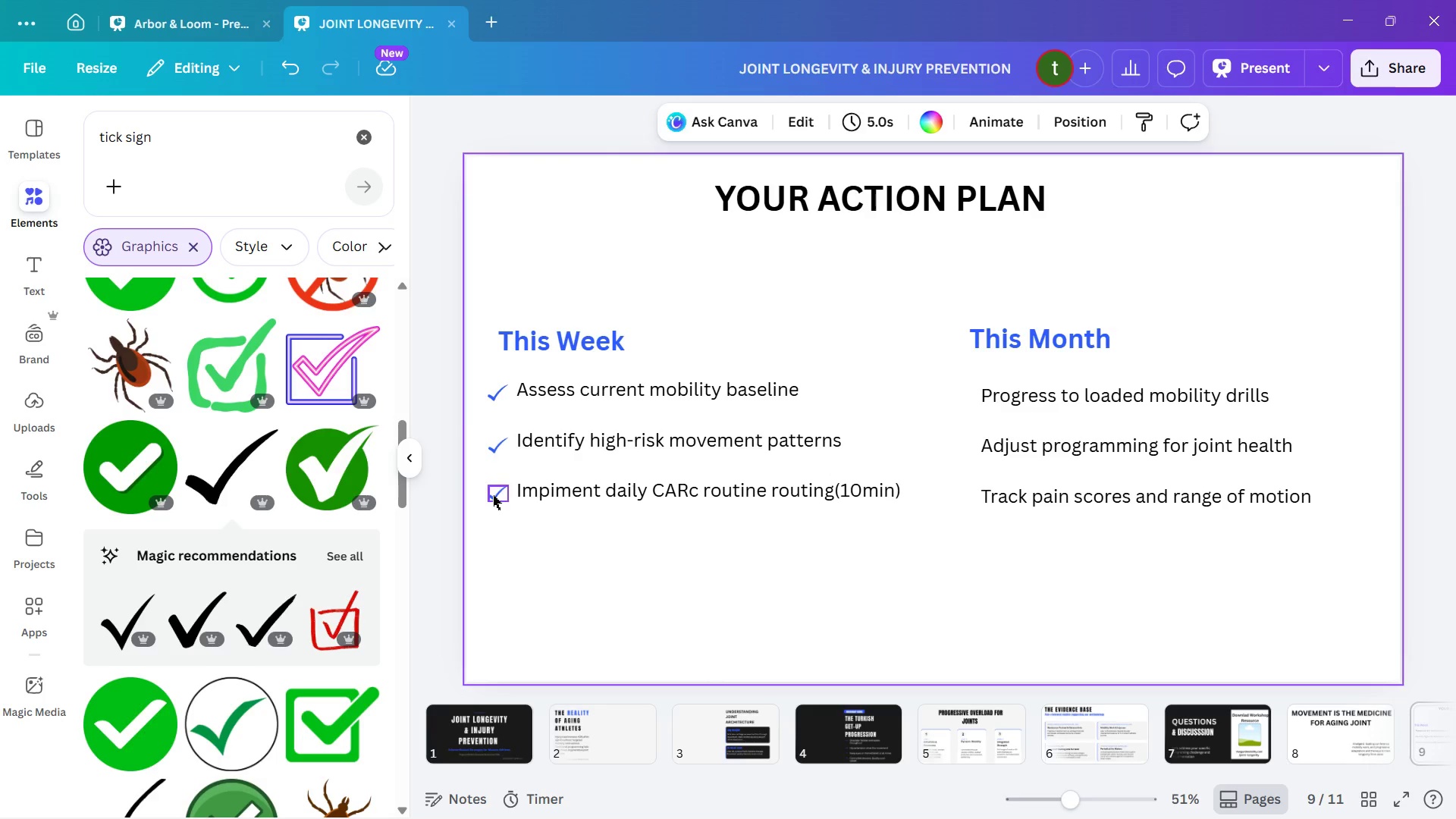 
double_click([643, 546])
 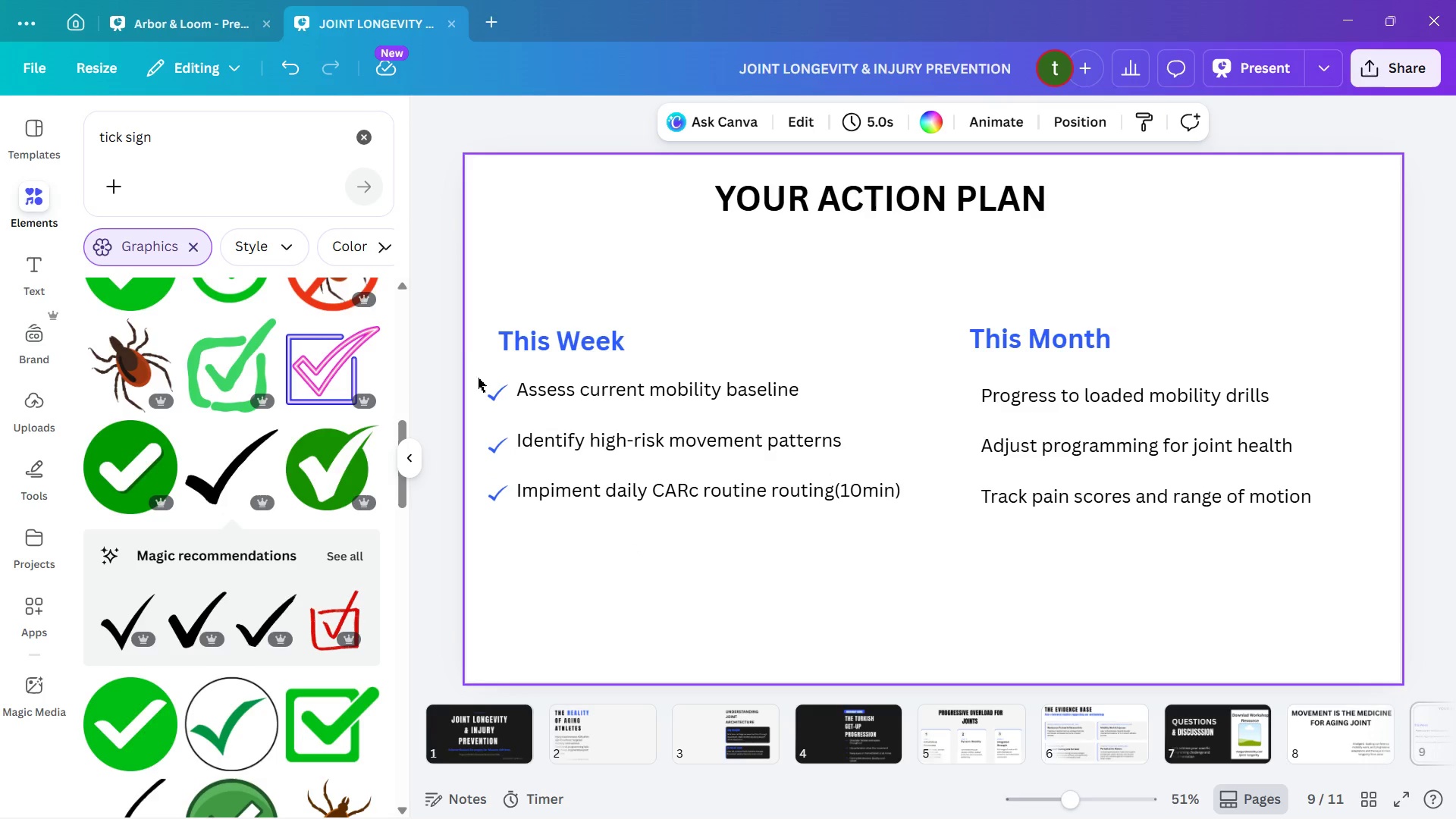 
left_click_drag(start_coordinate=[482, 362], to_coordinate=[500, 513])
 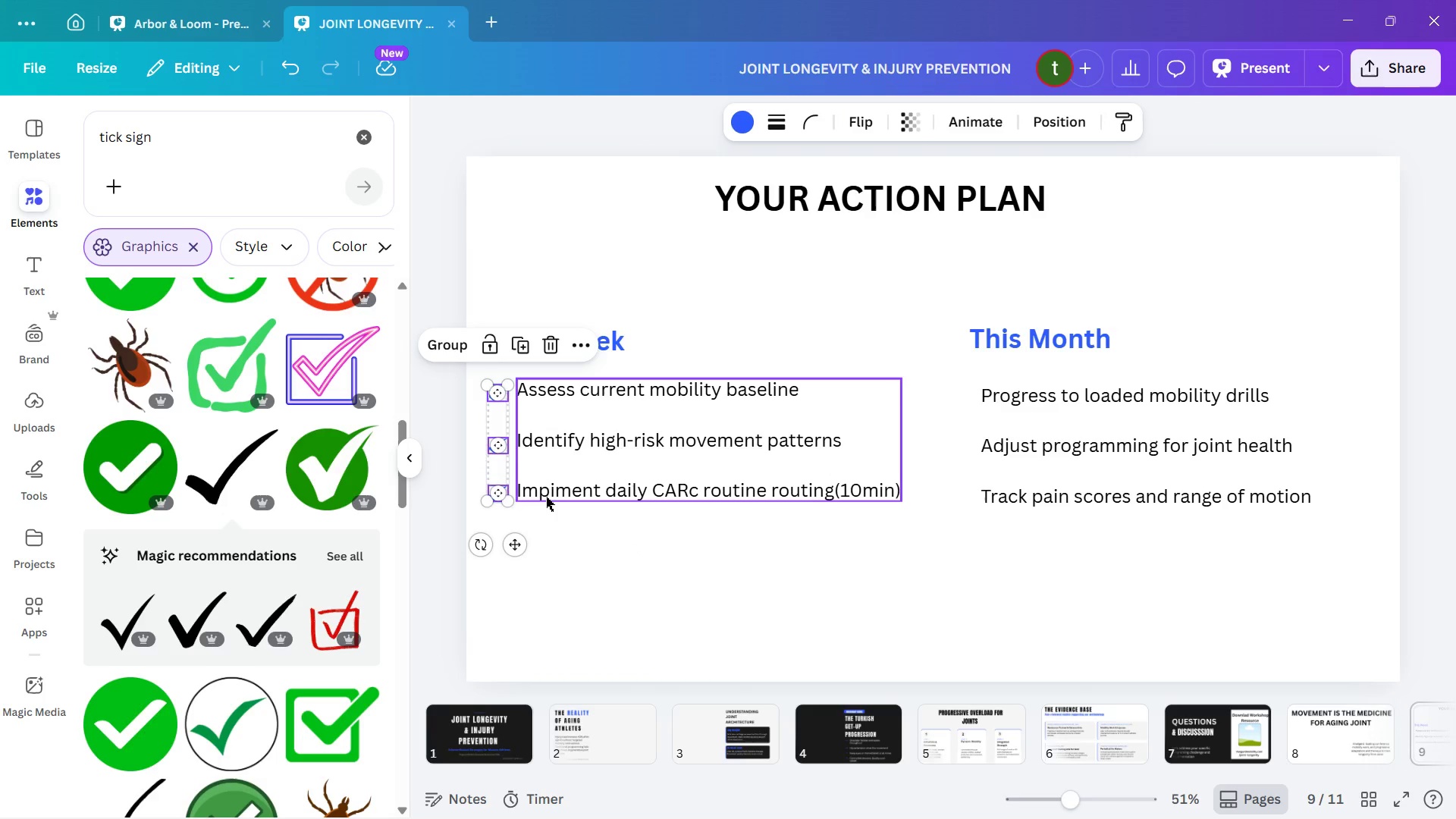 
hold_key(key=ArrowRight, duration=0.84)
 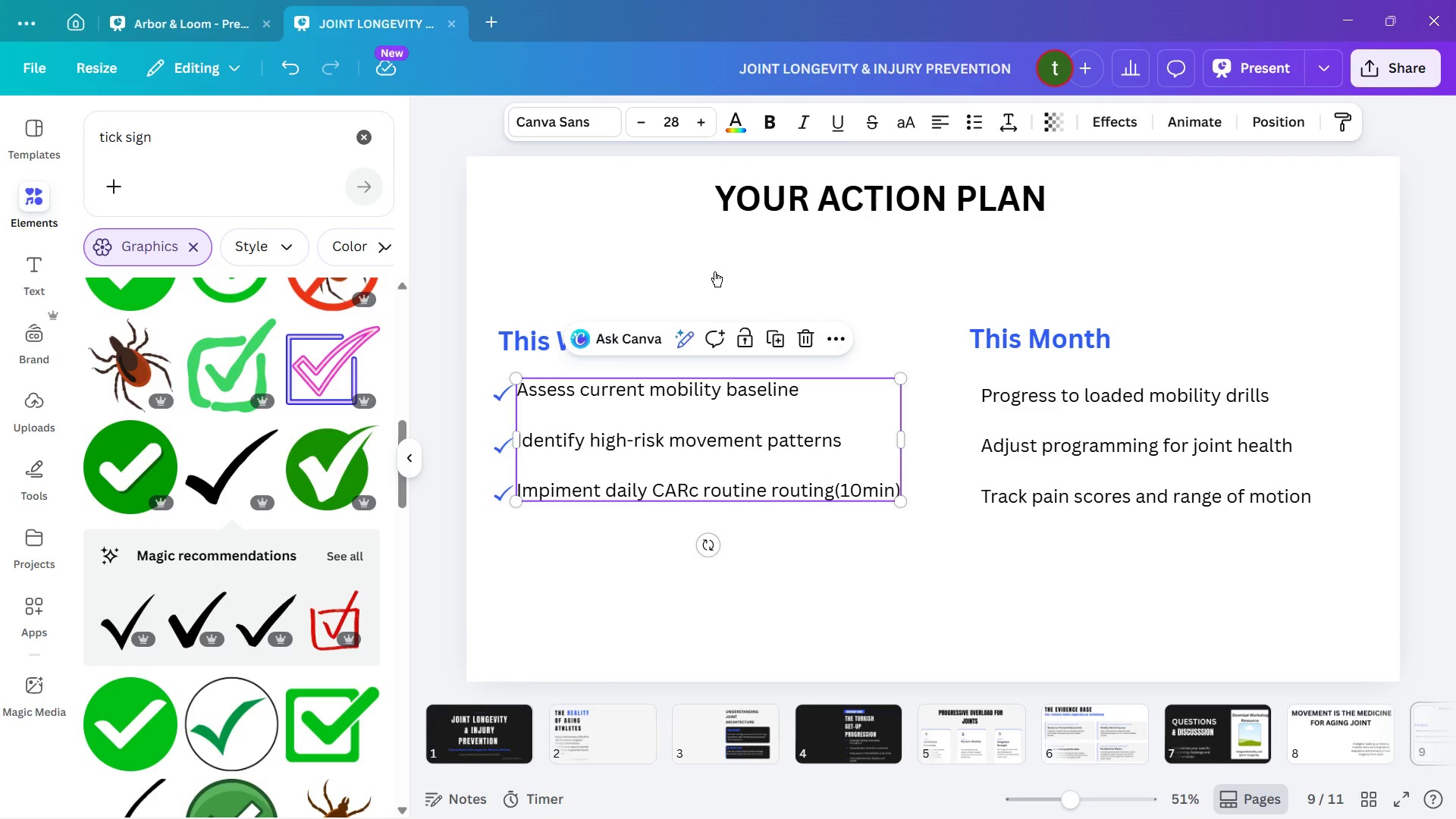 
double_click([642, 115])
 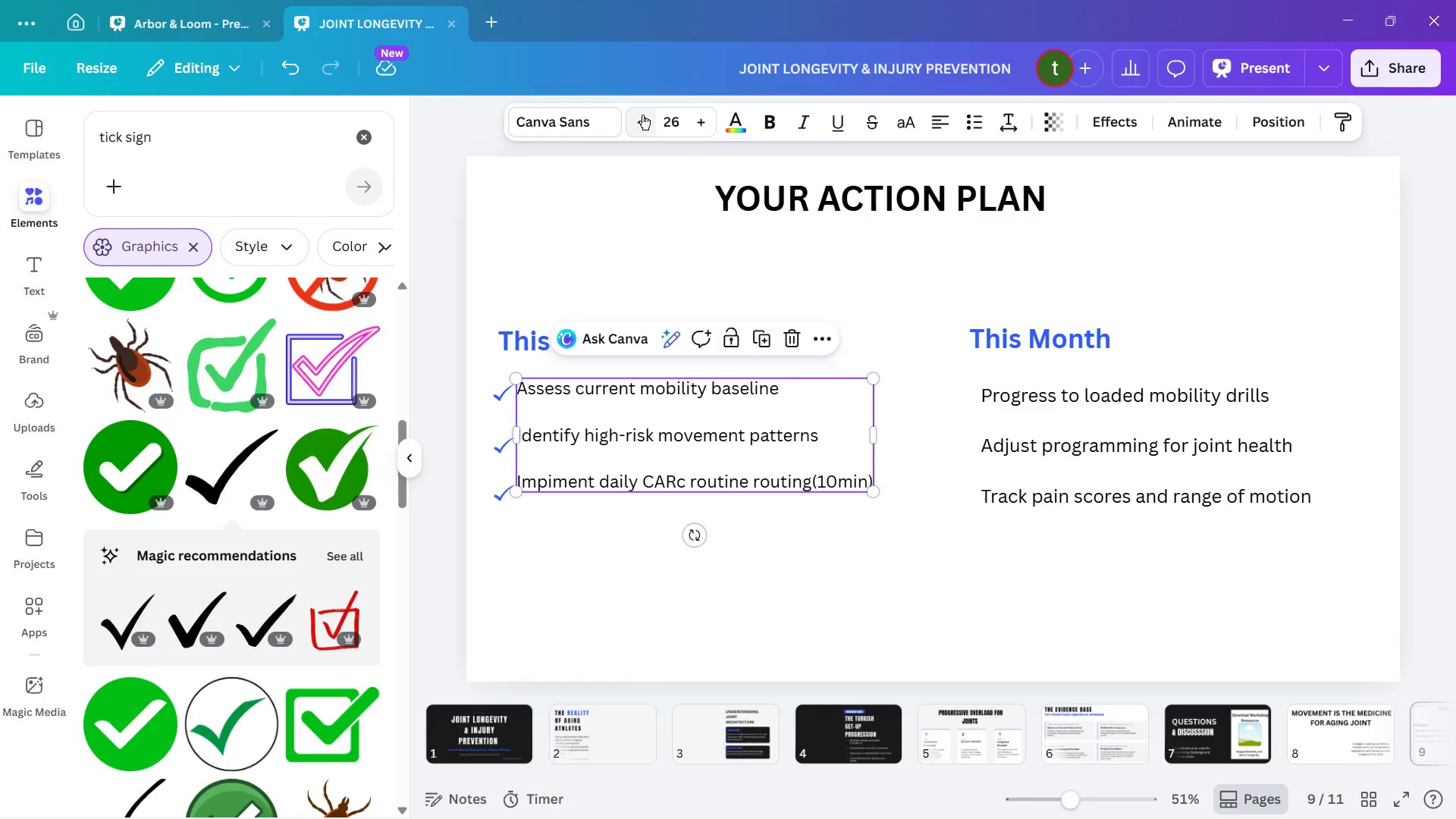 
left_click([642, 115])
 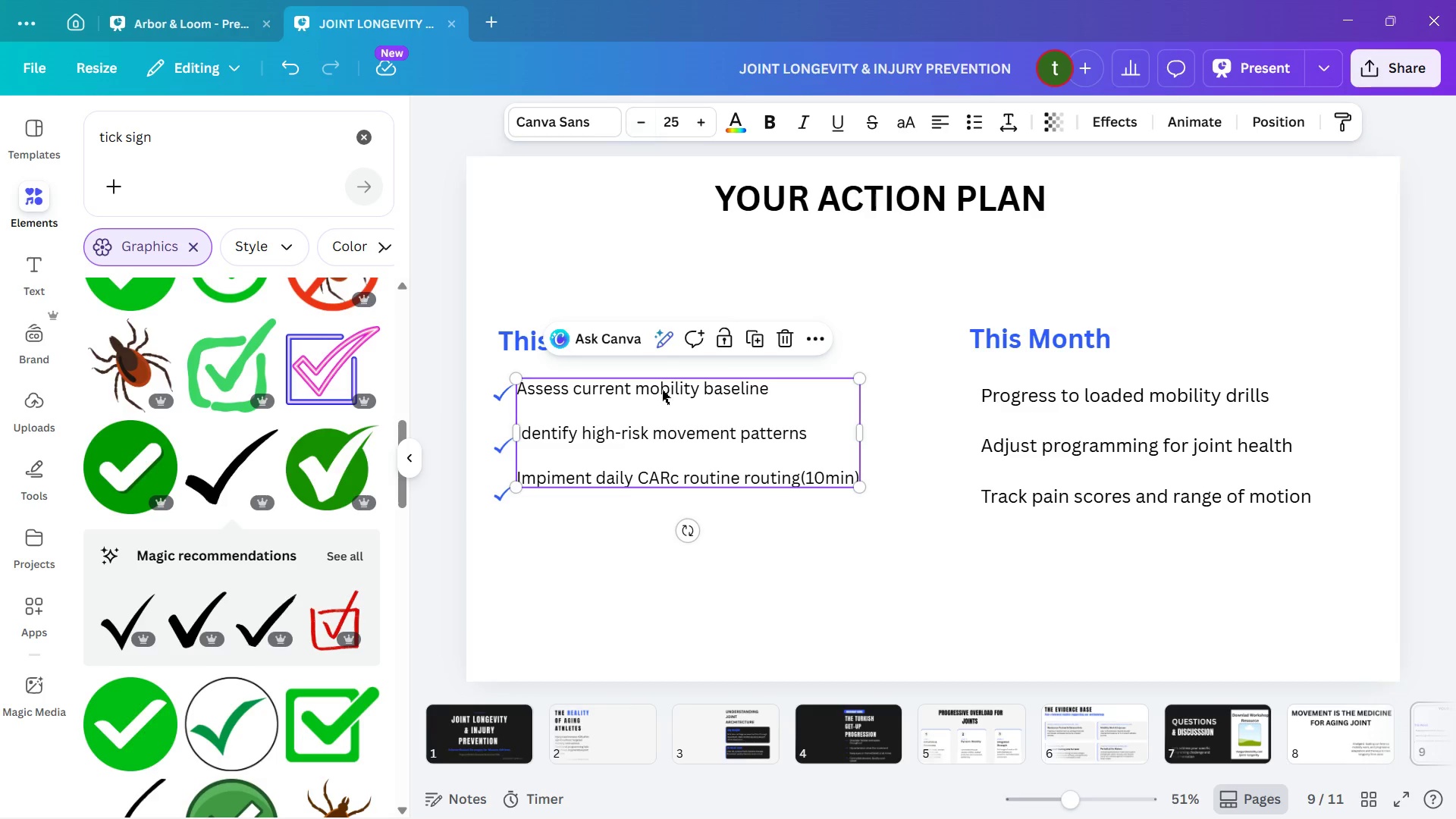 
left_click_drag(start_coordinate=[666, 425], to_coordinate=[676, 436])
 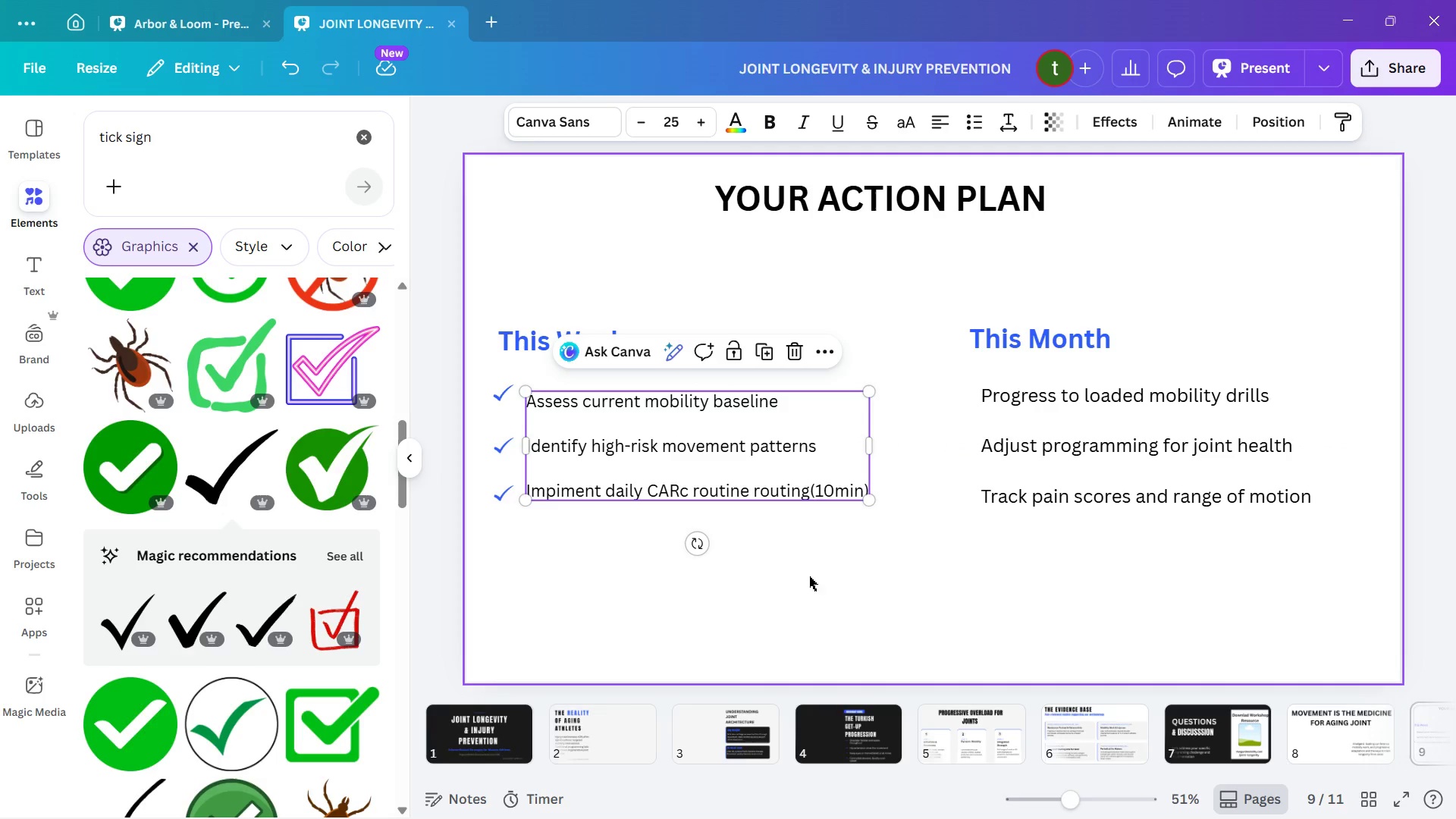 
left_click([827, 587])
 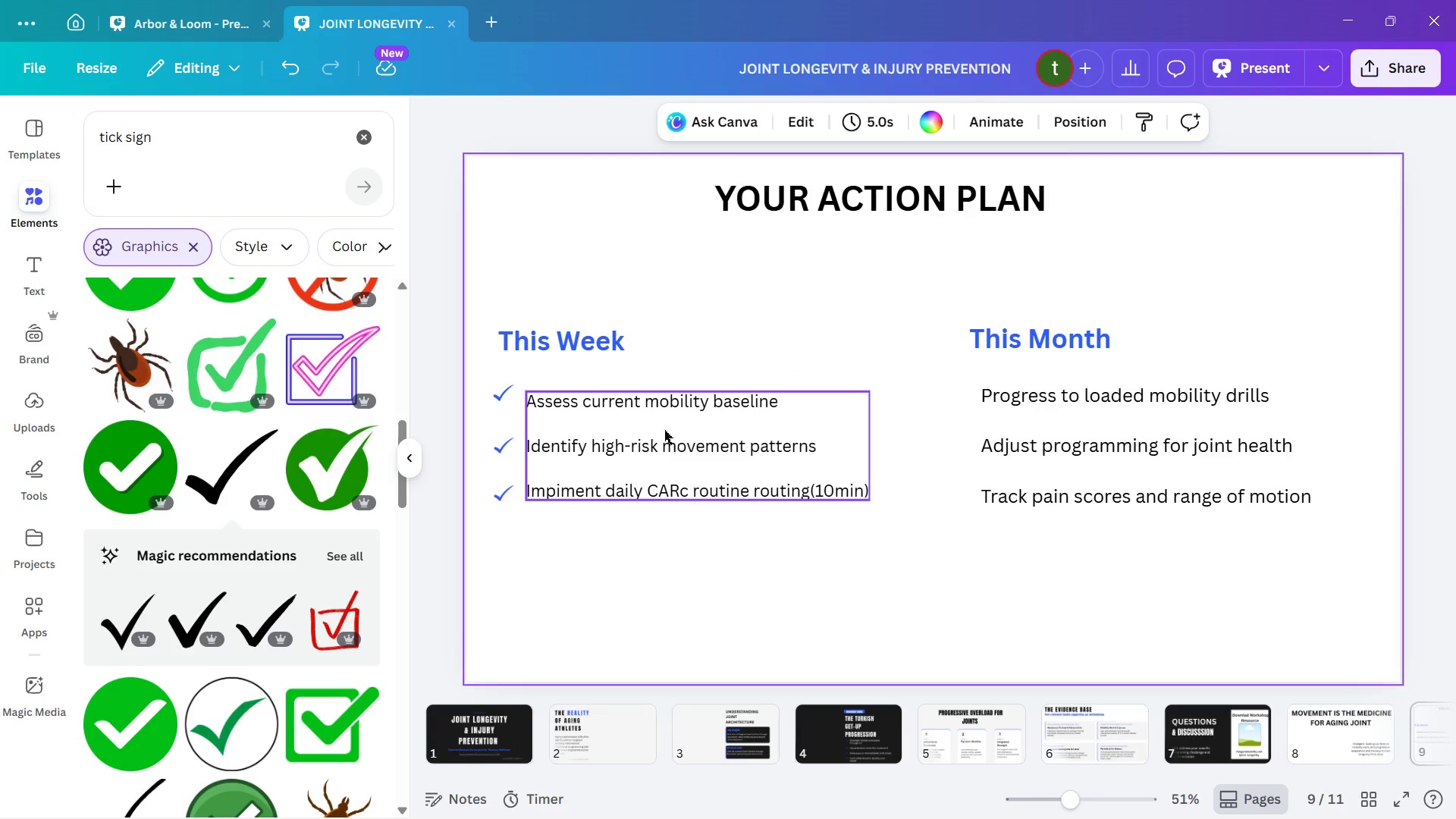 
left_click([651, 421])
 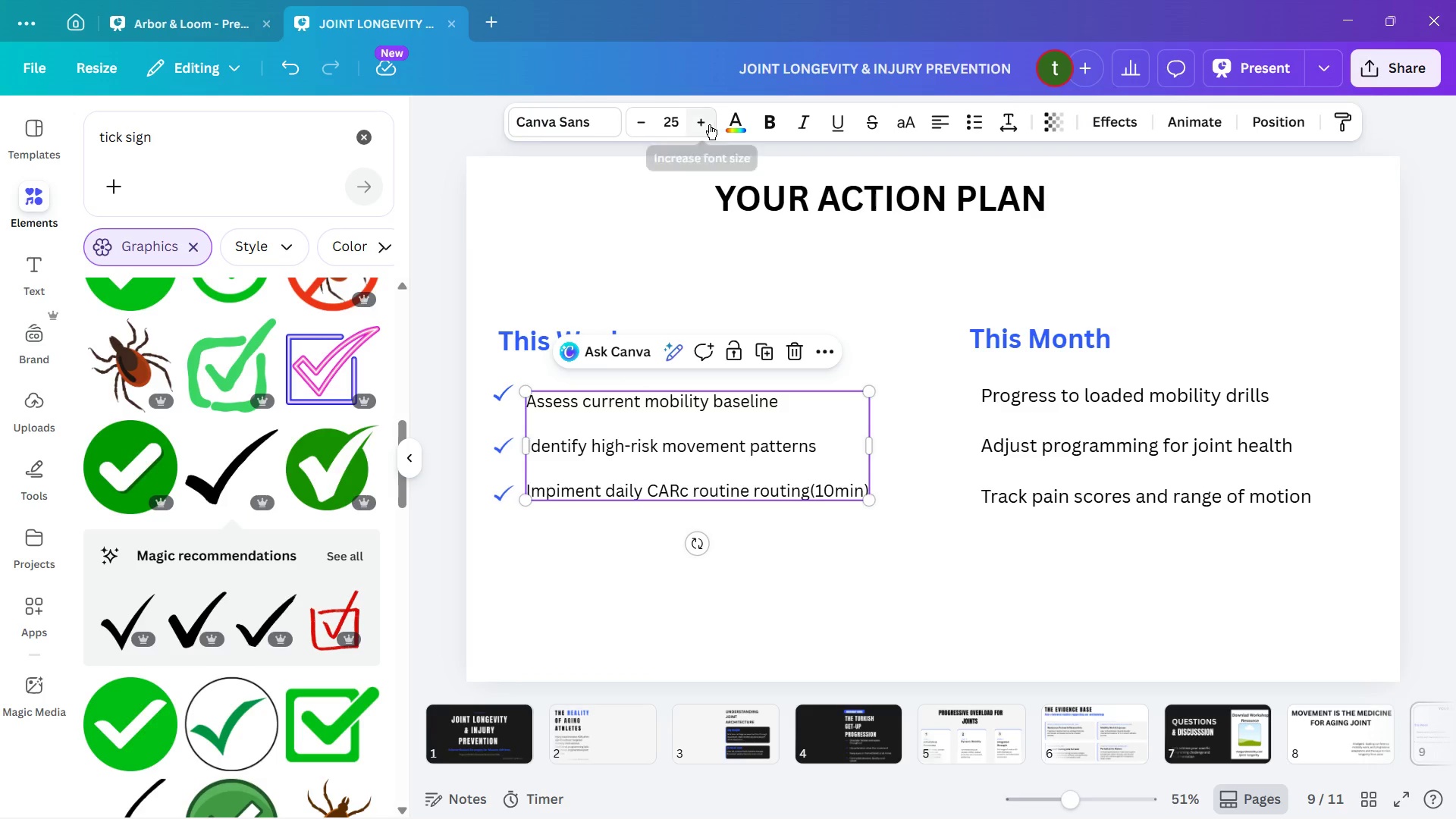 
triple_click([701, 125])
 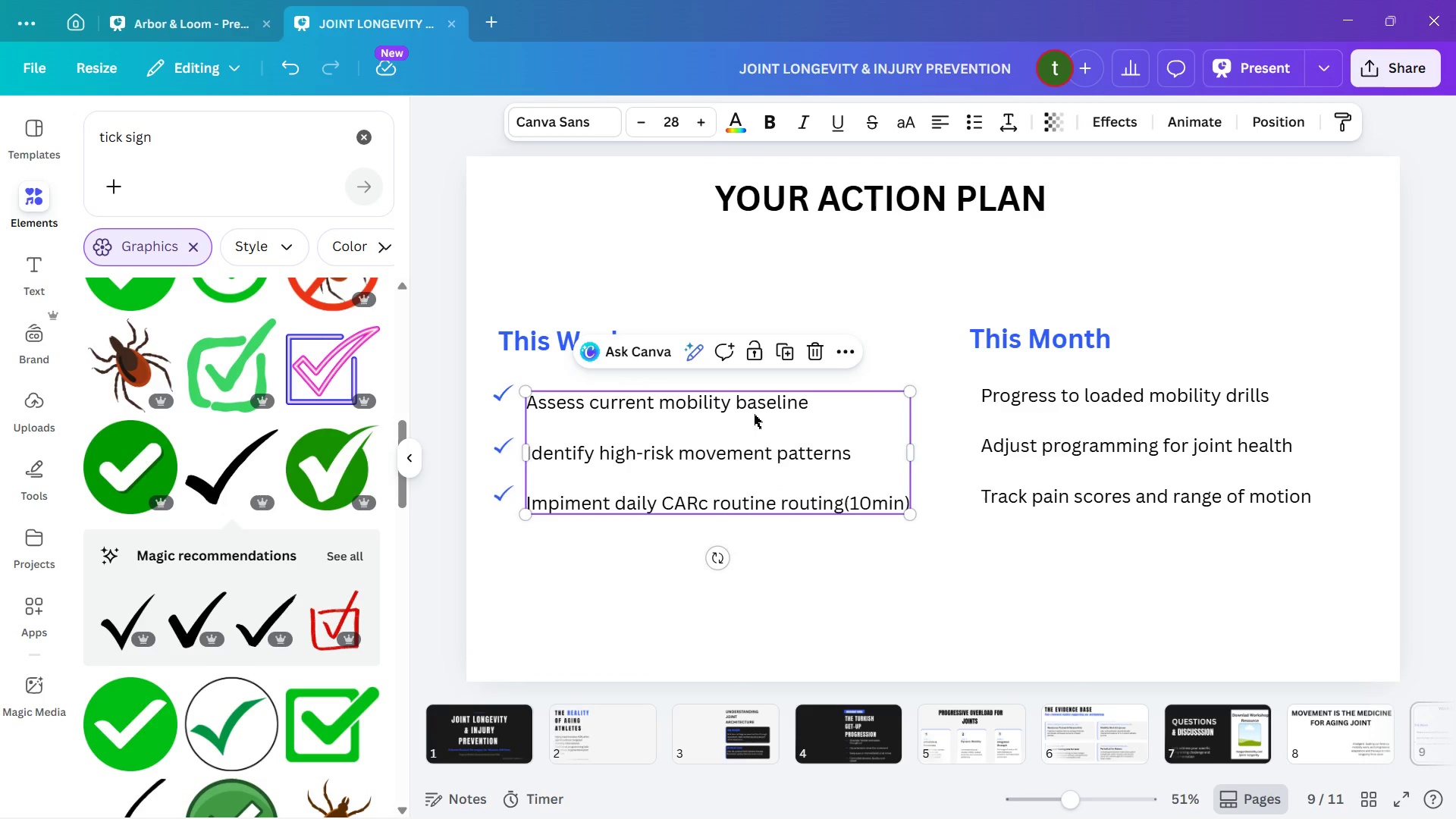 
left_click_drag(start_coordinate=[761, 435], to_coordinate=[765, 431])
 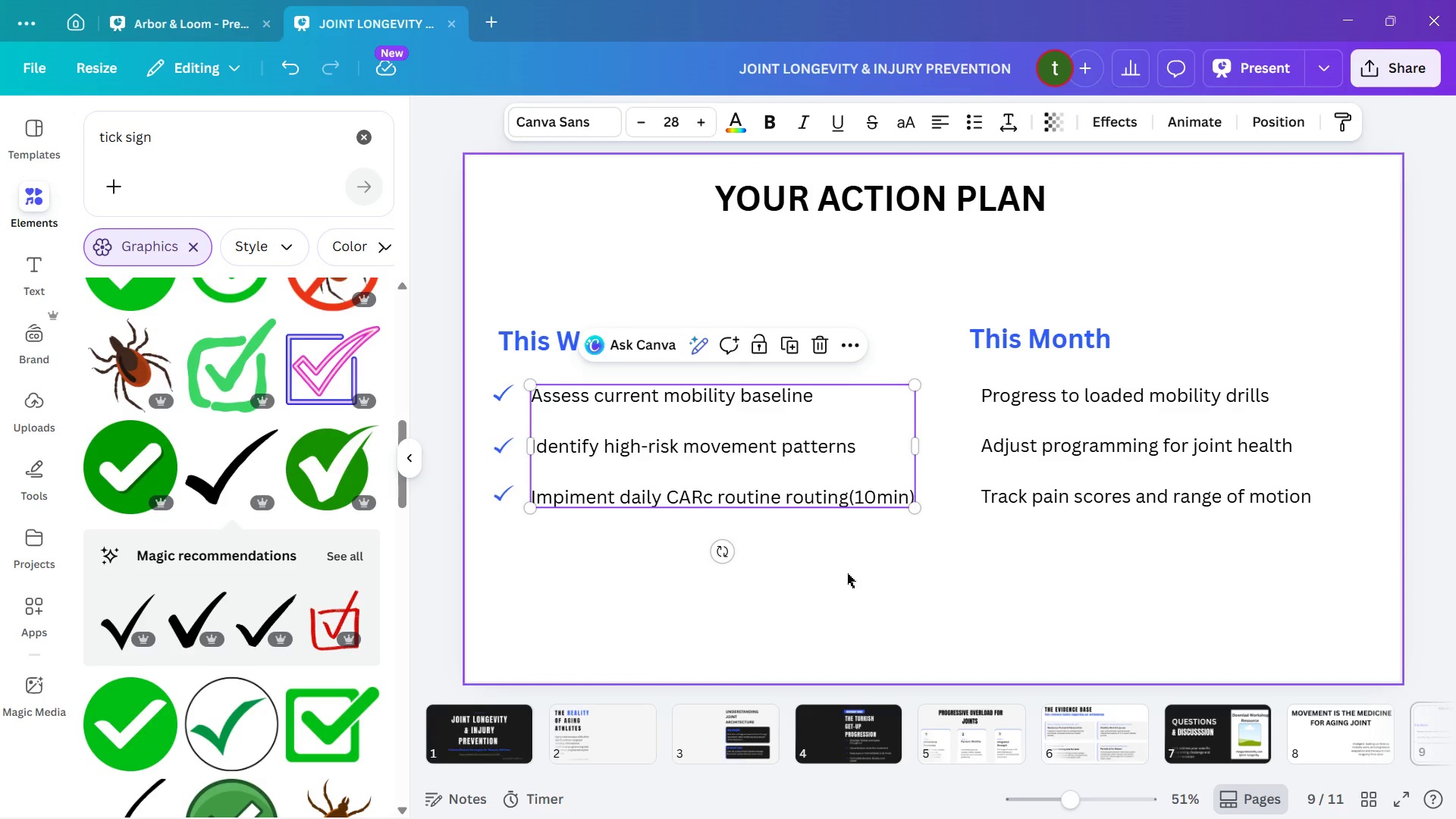 
left_click([864, 586])
 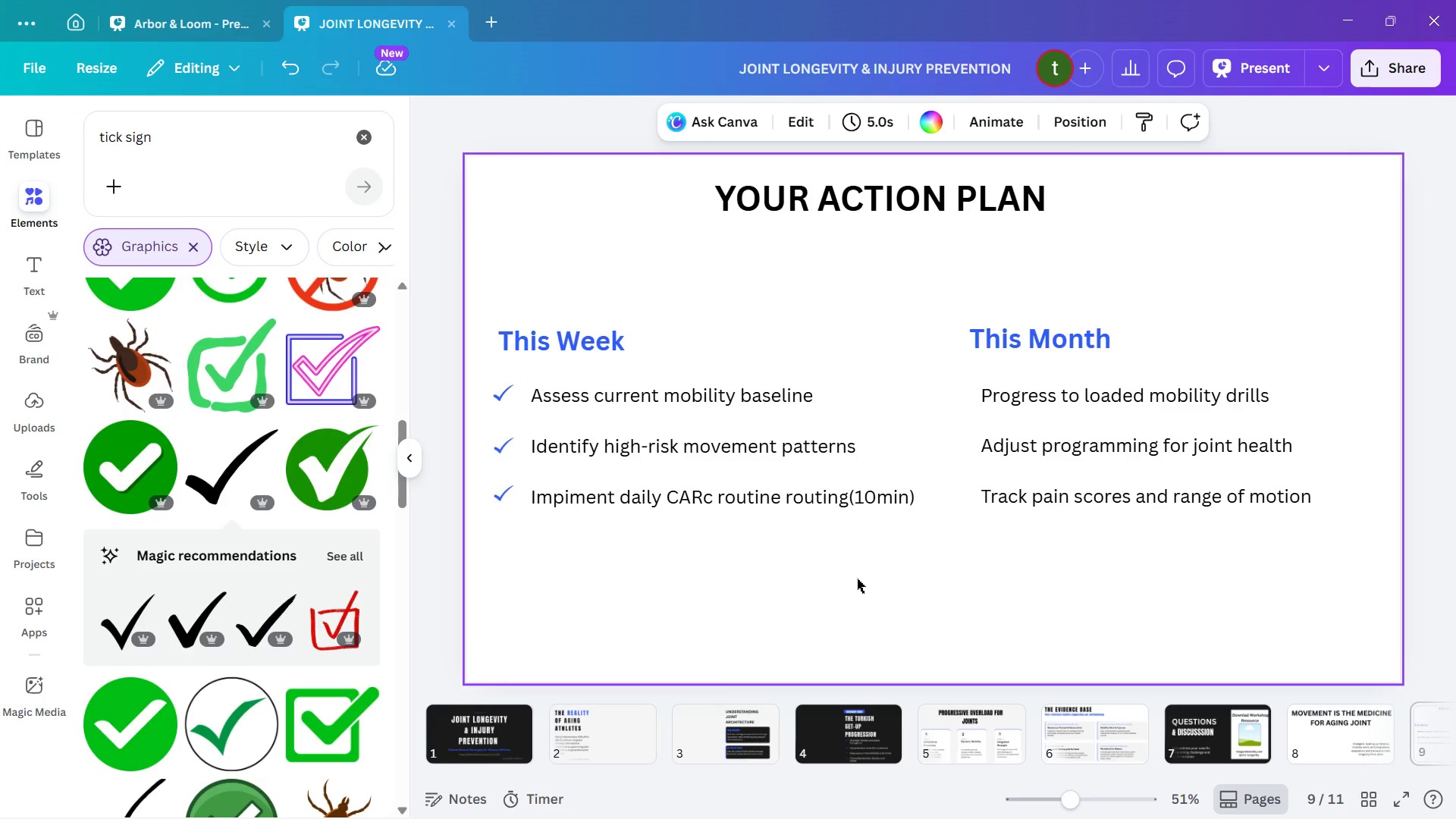 
key(ArrowUp)
 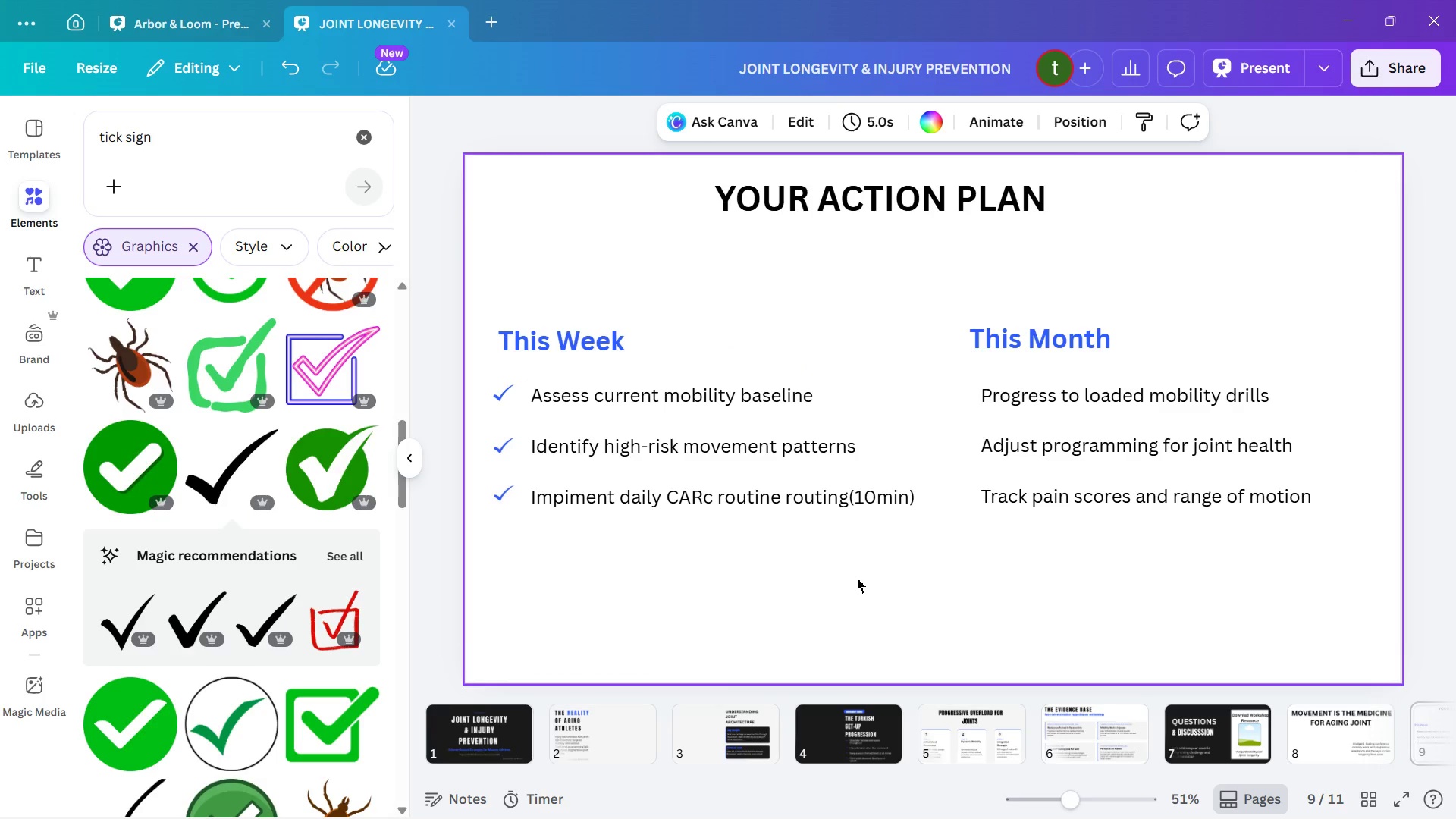 
key(ArrowLeft)
 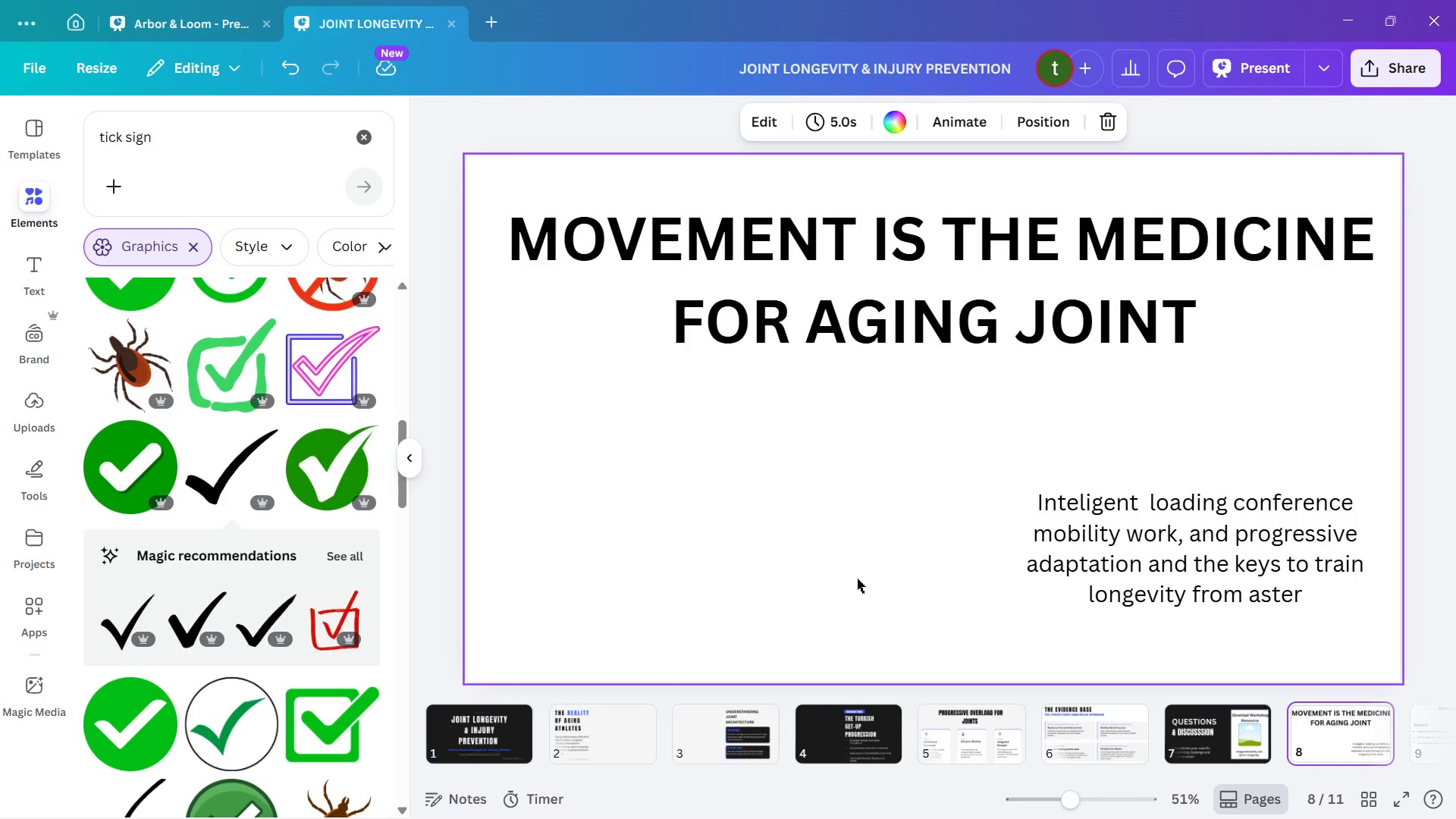 
key(Shift+ShiftRight)
 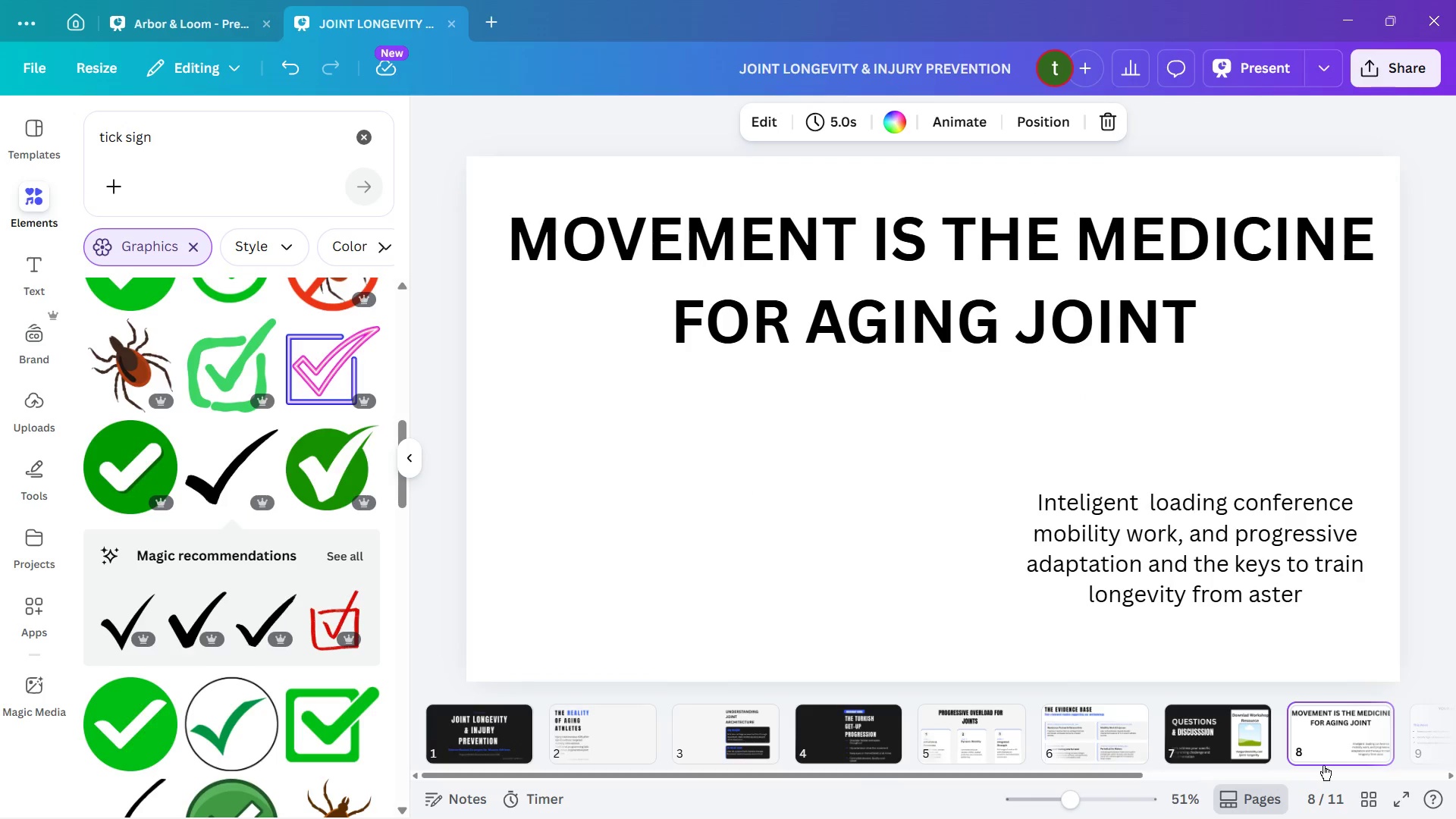 
left_click([1442, 744])
 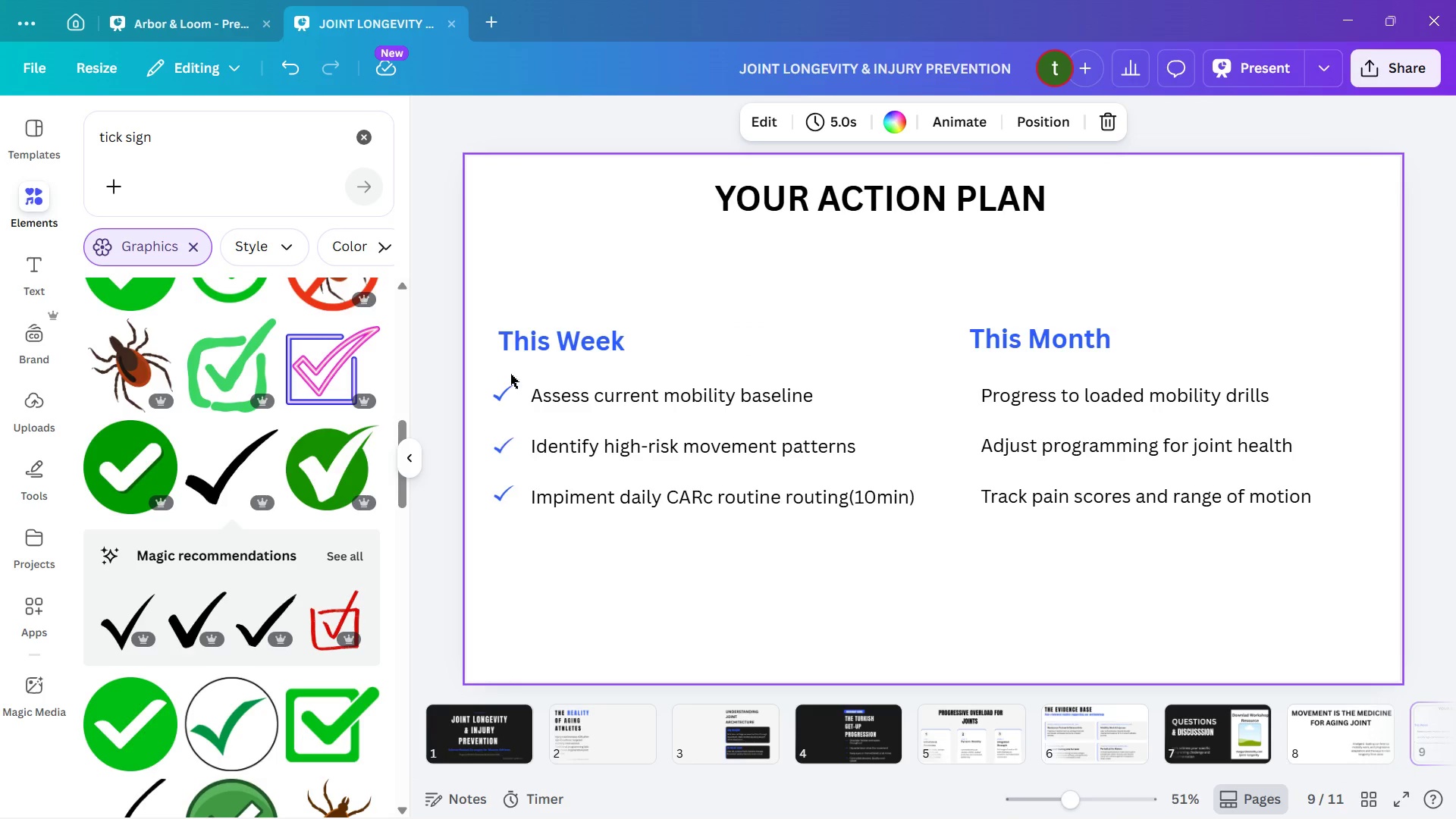 
left_click_drag(start_coordinate=[480, 380], to_coordinate=[507, 509])
 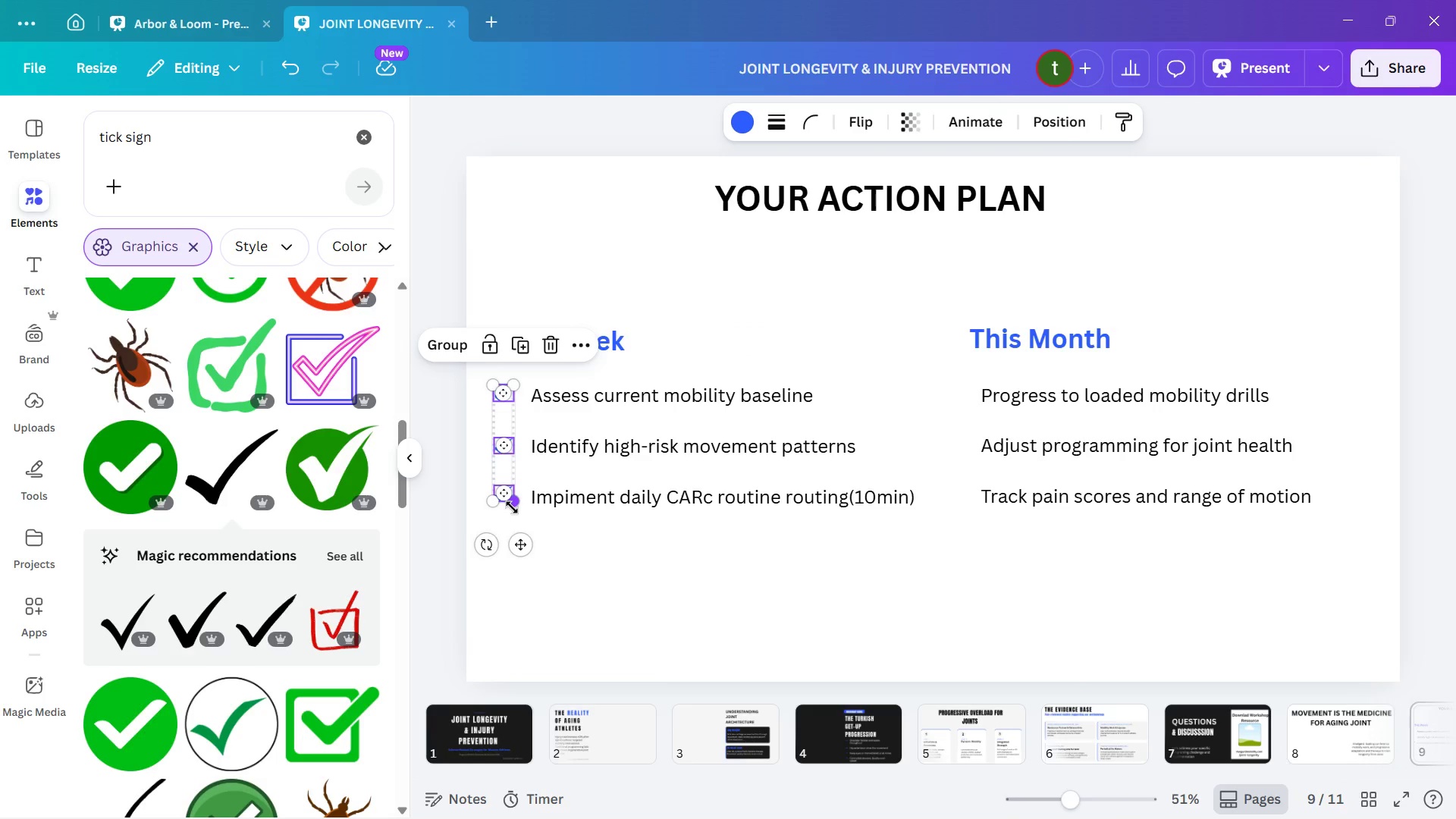 
hold_key(key=ArrowRight, duration=0.98)
 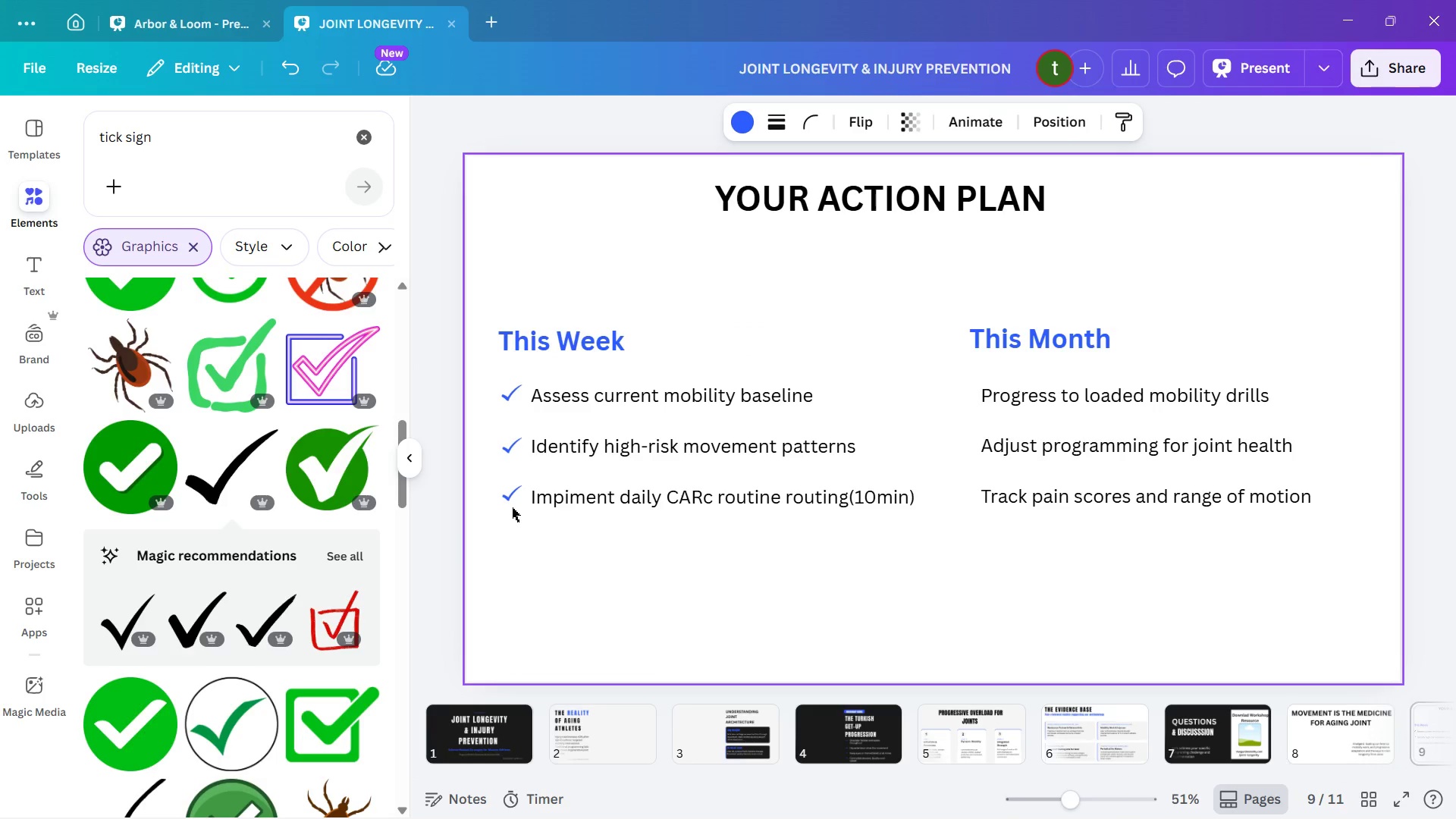 
hold_key(key=ArrowRight, duration=0.84)
 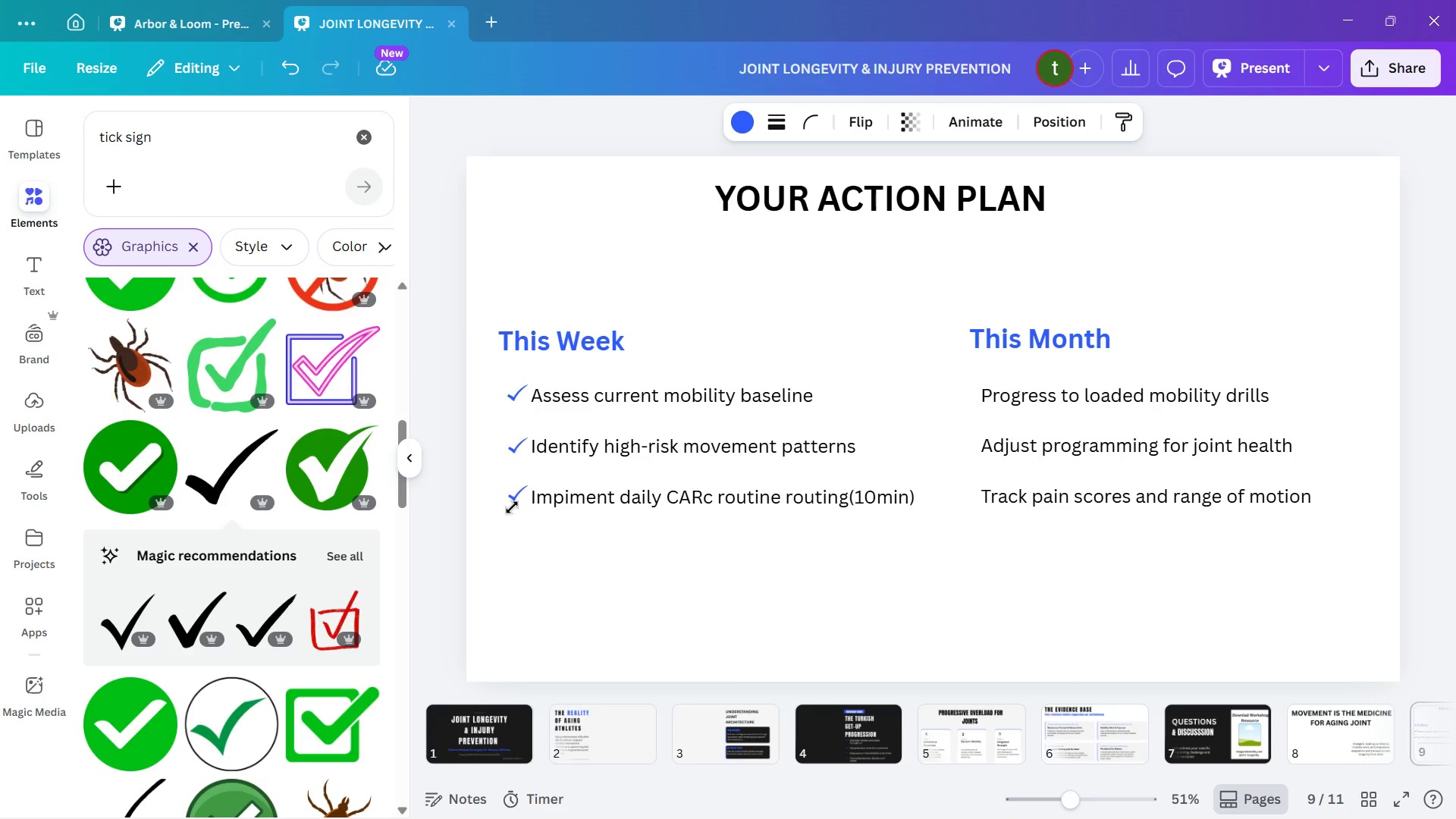 
hold_key(key=ArrowRight, duration=1.52)
 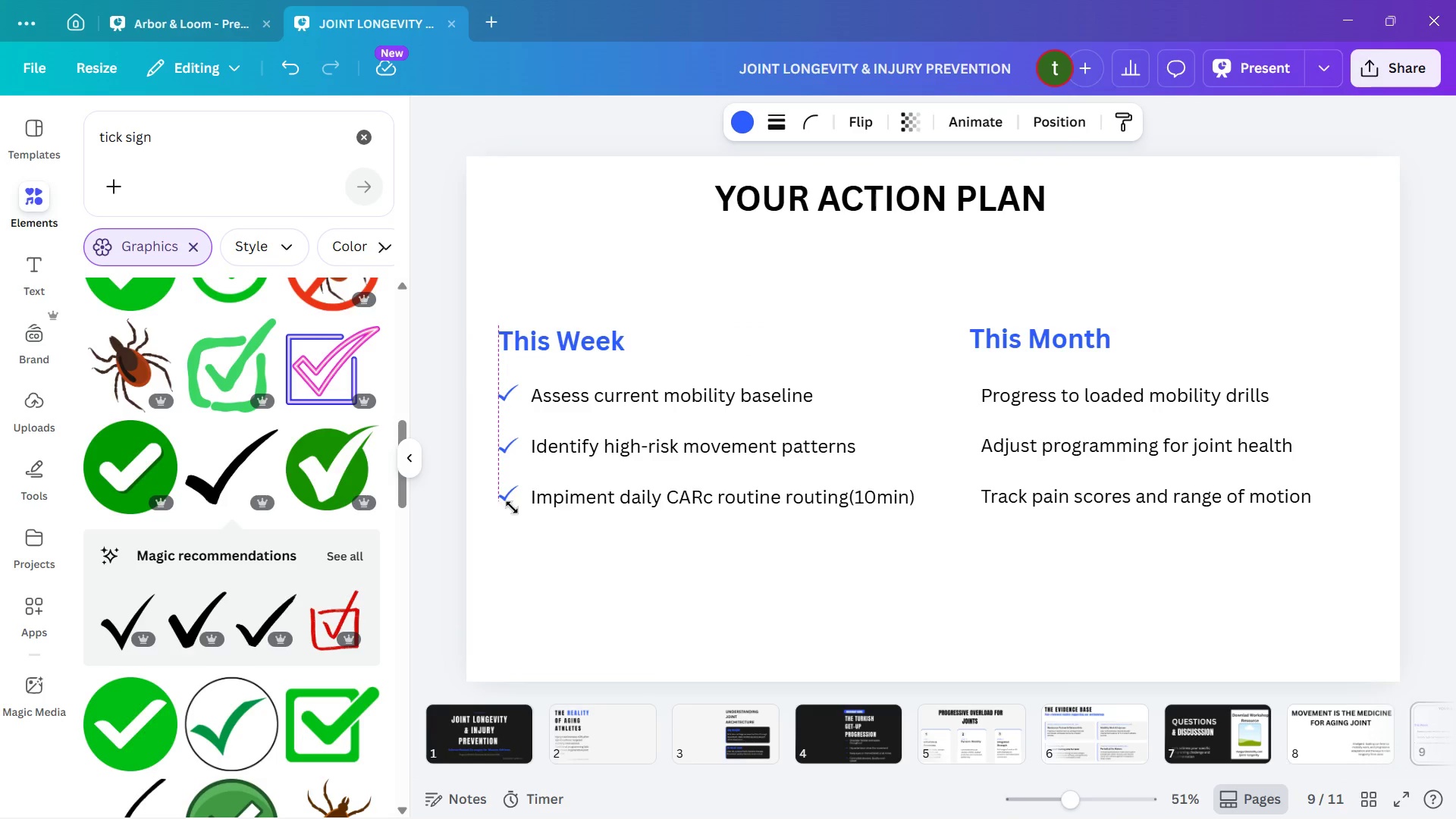 
hold_key(key=ArrowLeft, duration=1.12)
 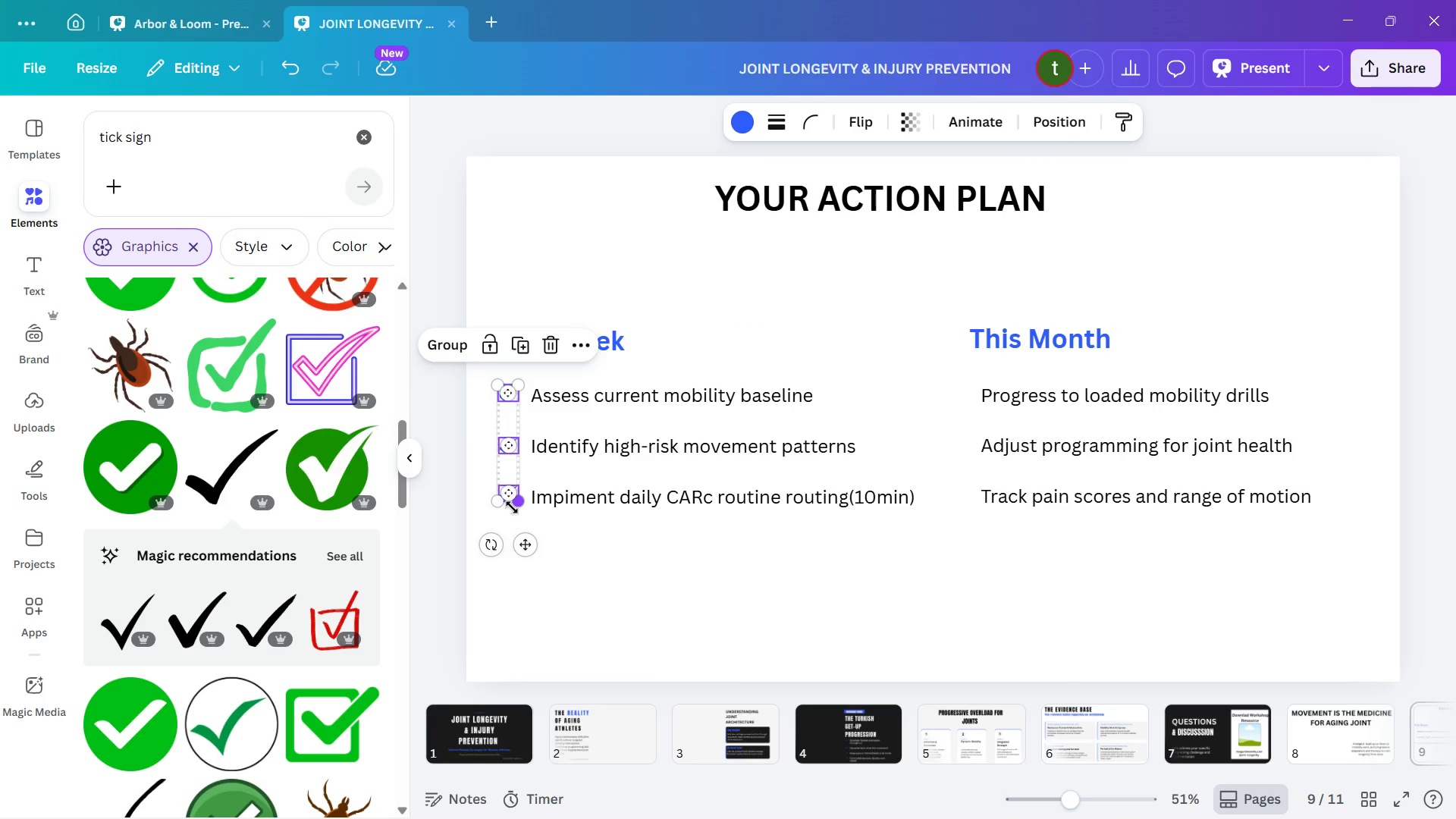 
left_click([673, 607])
 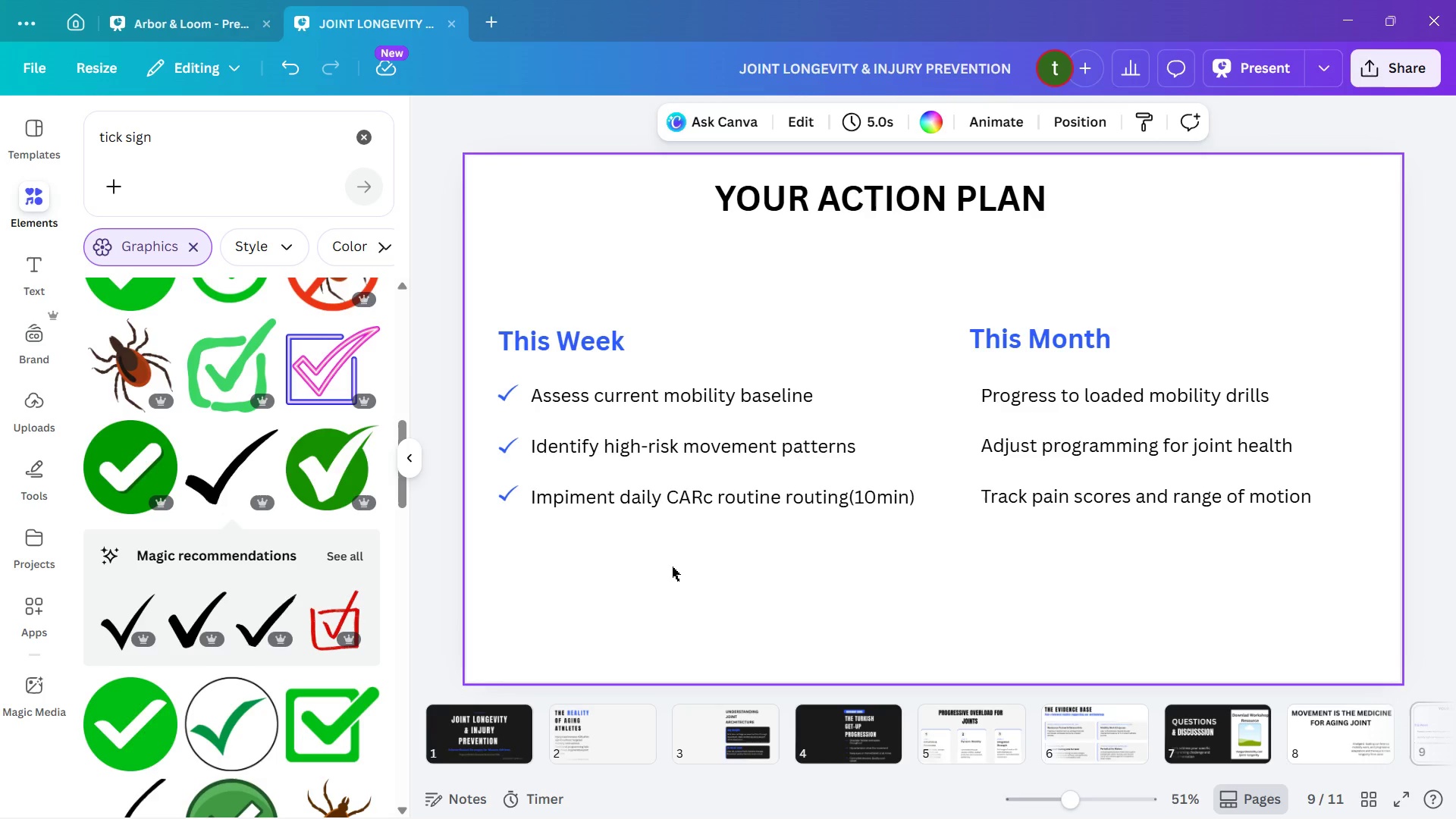 
left_click_drag(start_coordinate=[676, 568], to_coordinate=[624, 375])
 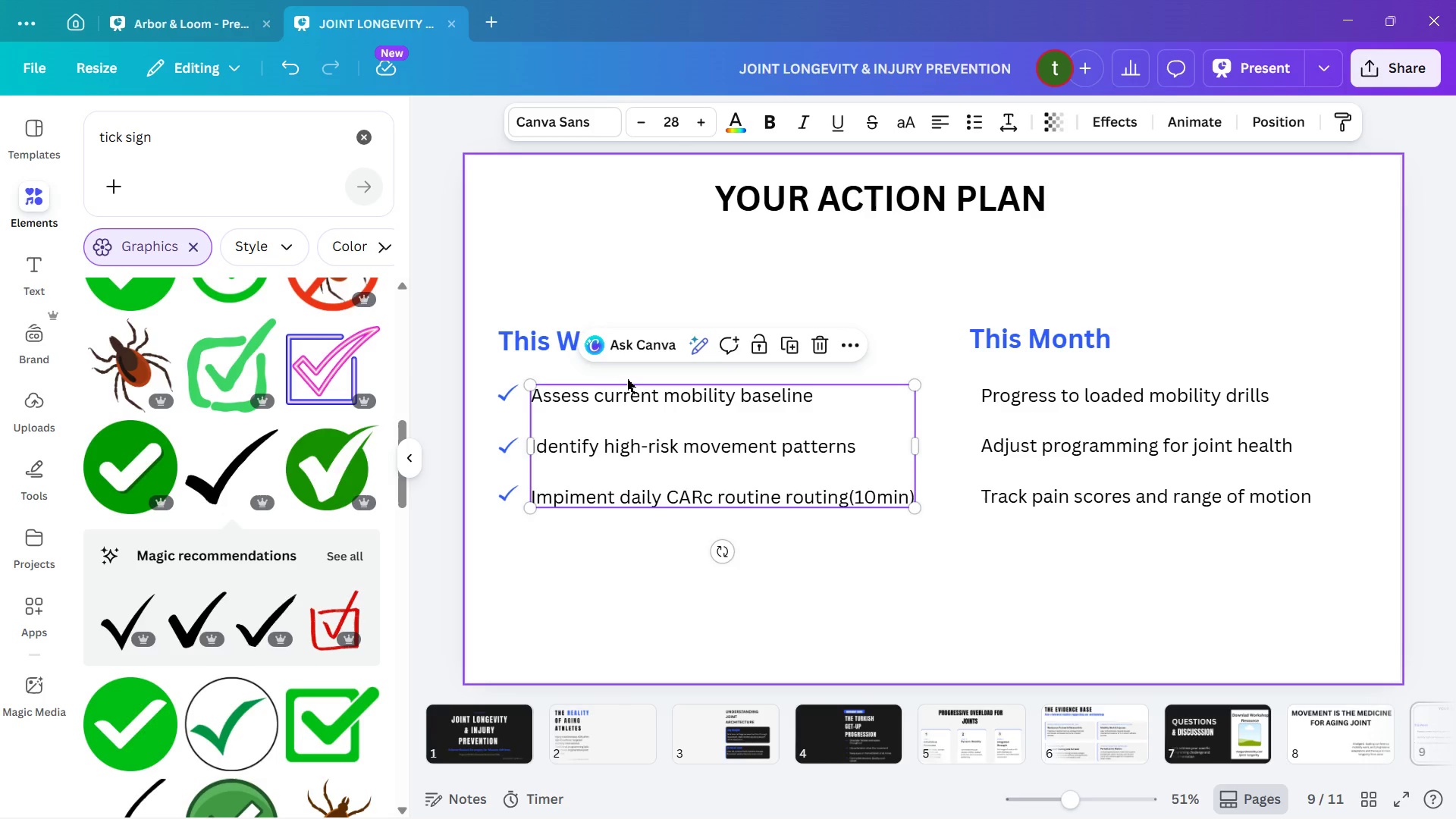 
hold_key(key=ArrowUp, duration=0.8)
 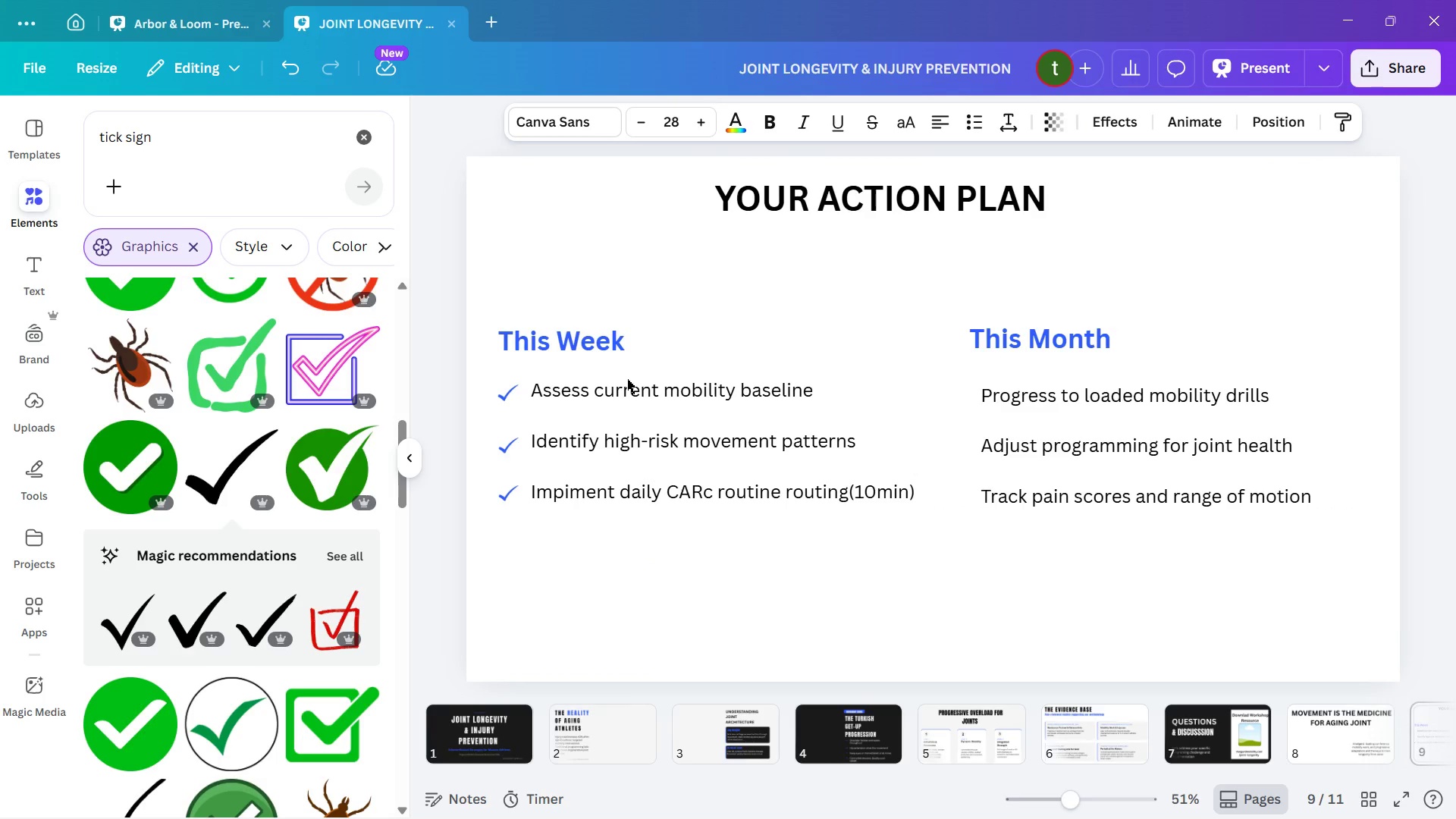 
key(ArrowDown)
 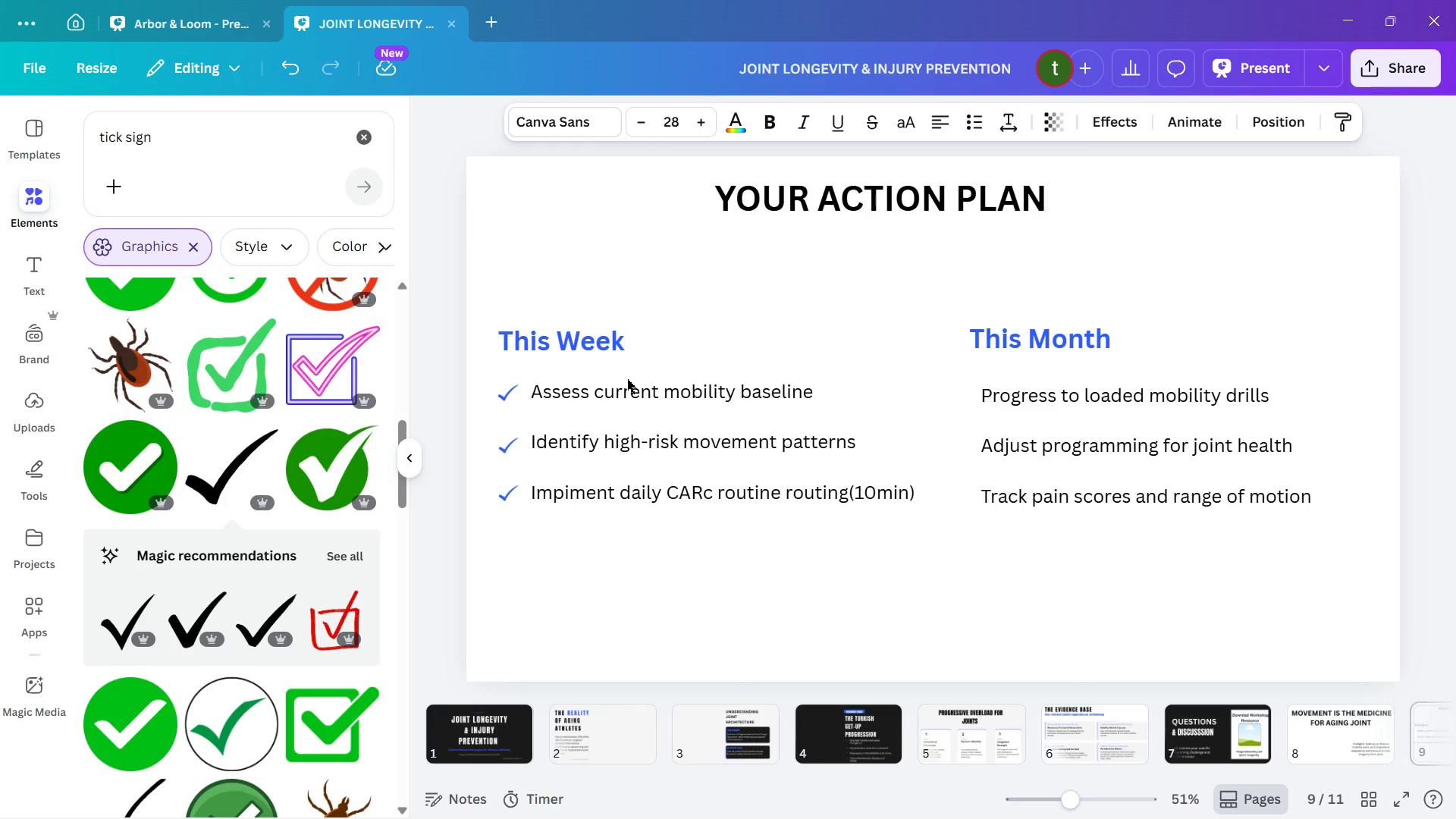 
key(ArrowDown)
 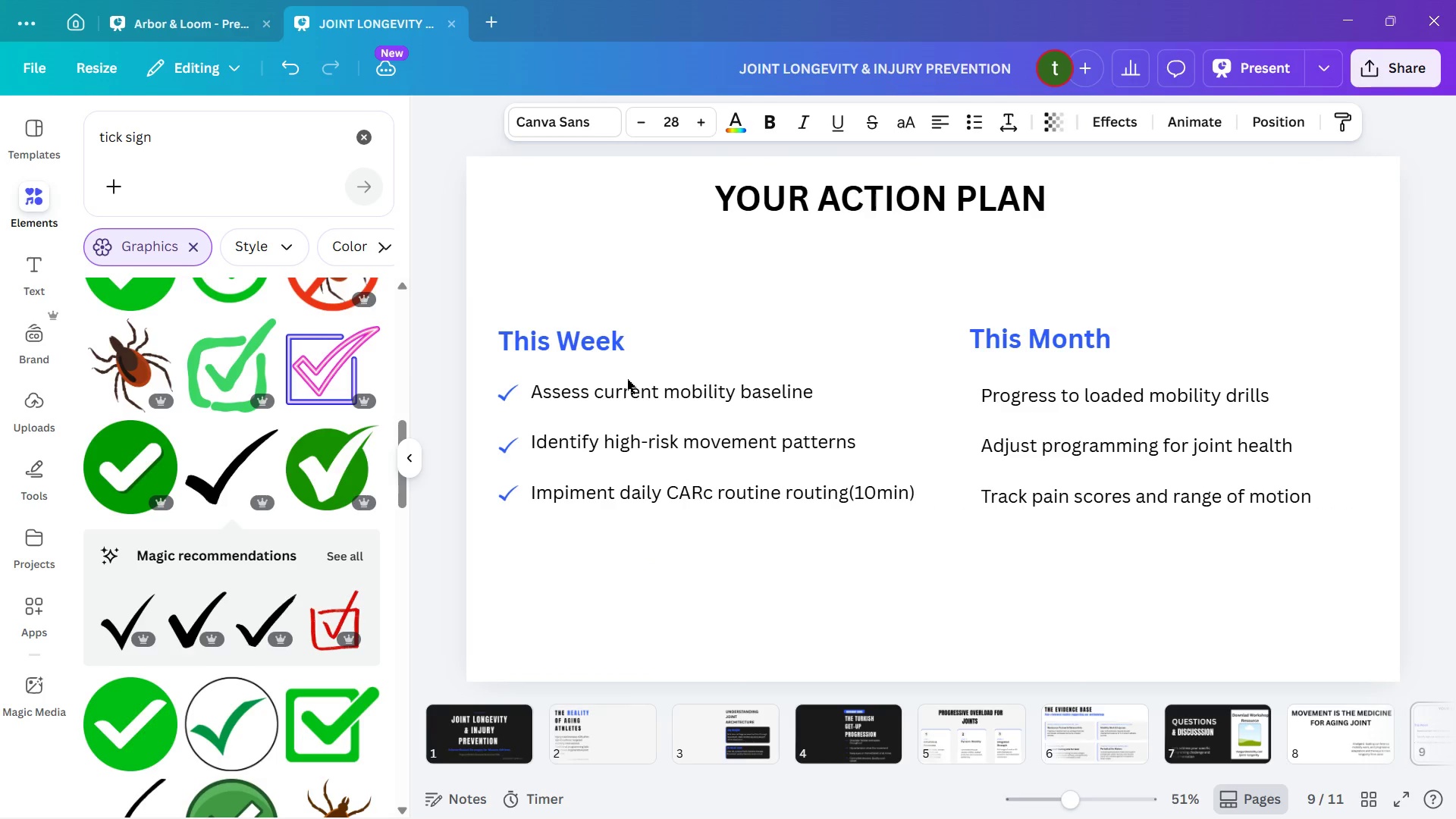 
hold_key(key=ArrowLeft, duration=0.78)
 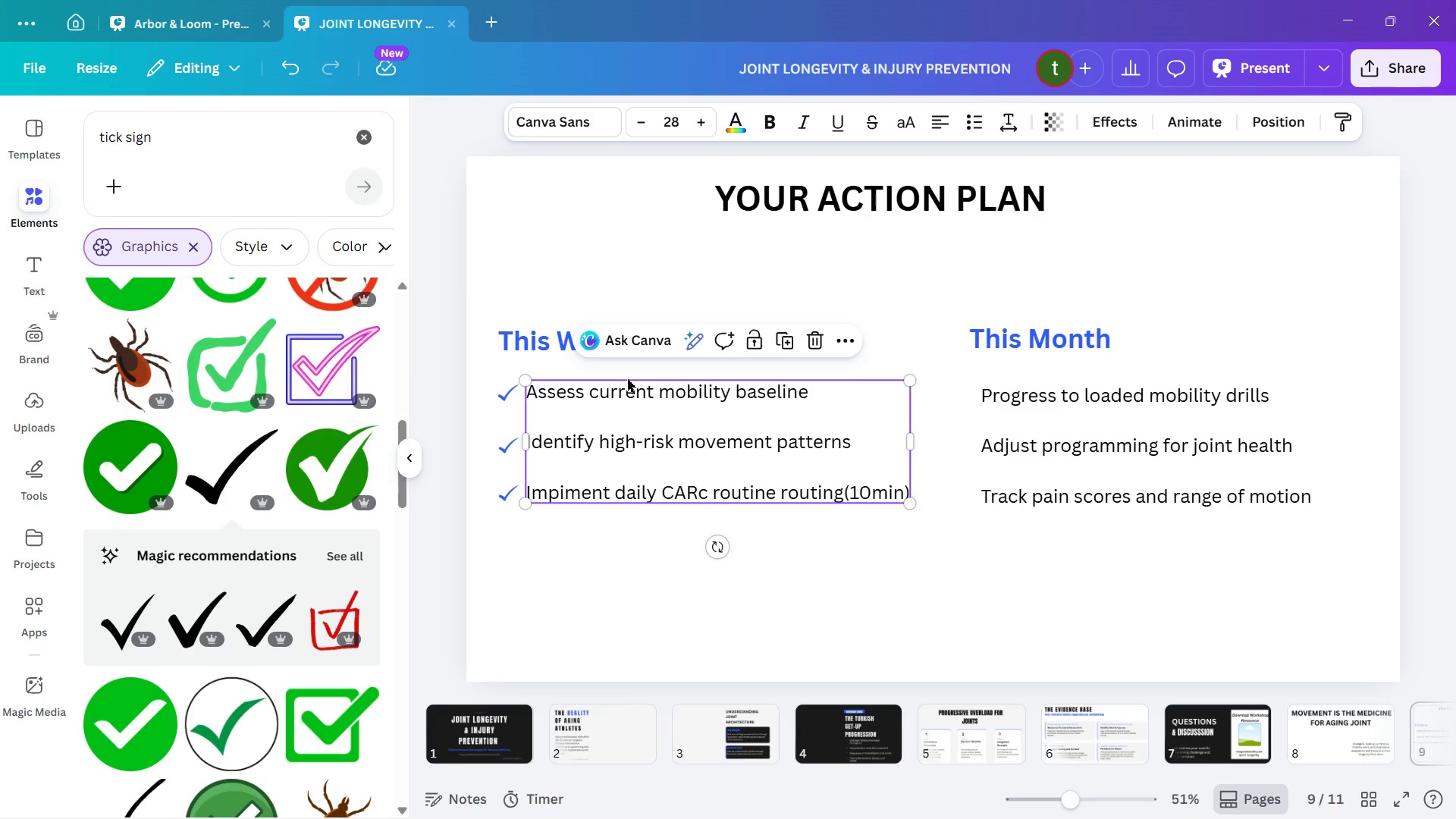 
key(ArrowRight)
 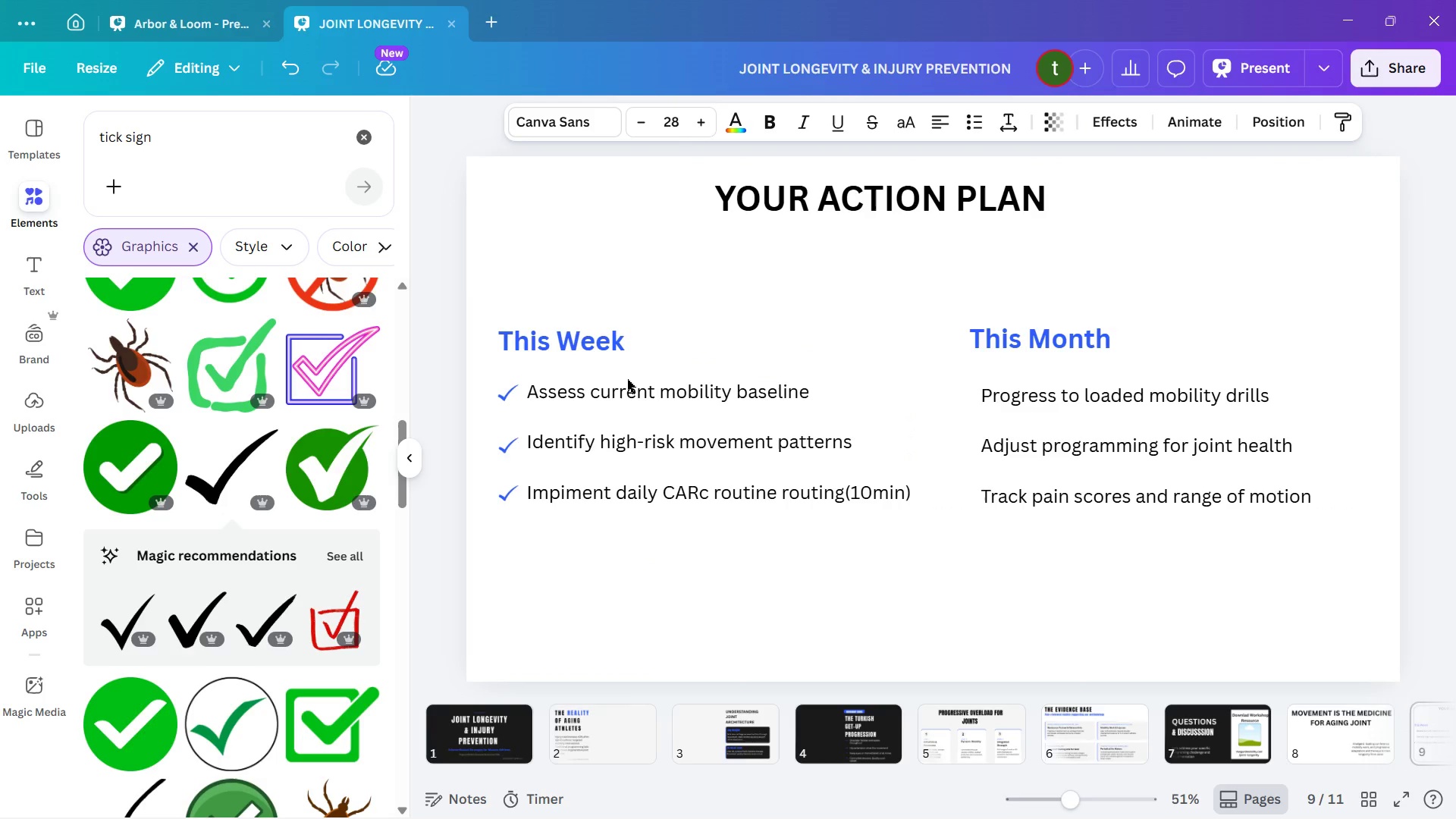 
key(ArrowRight)
 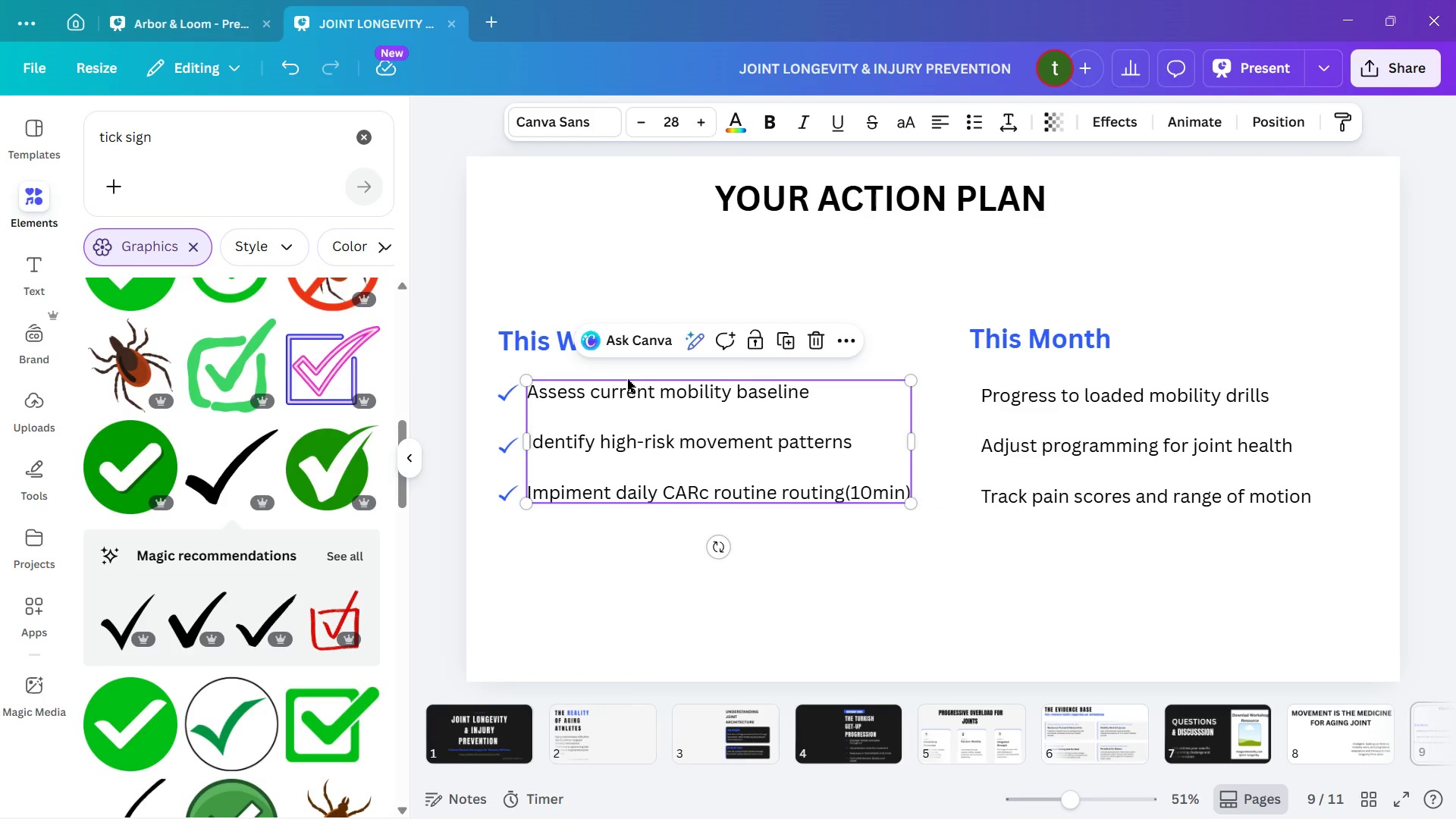 
key(ArrowRight)
 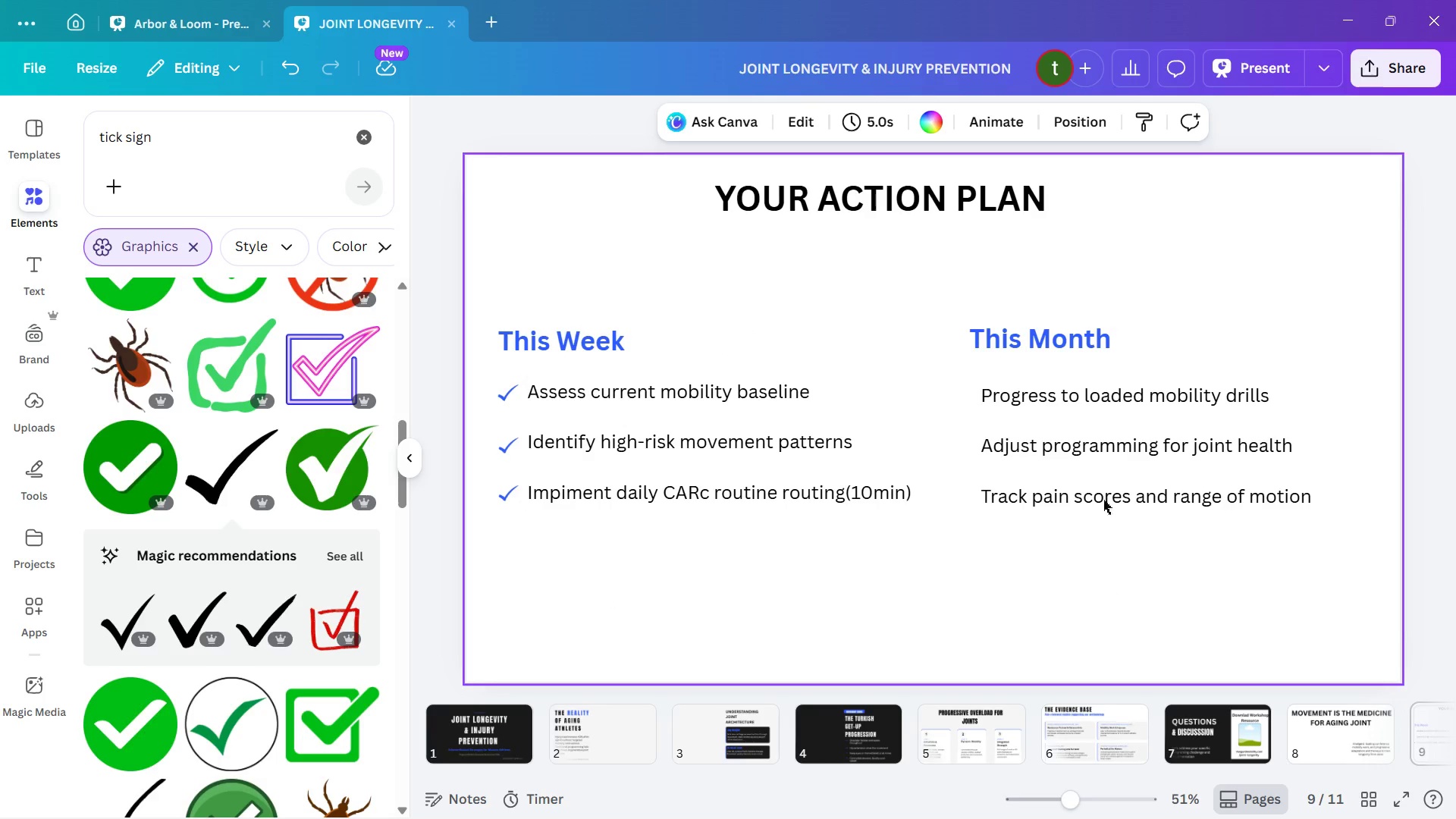 
wait(6.44)
 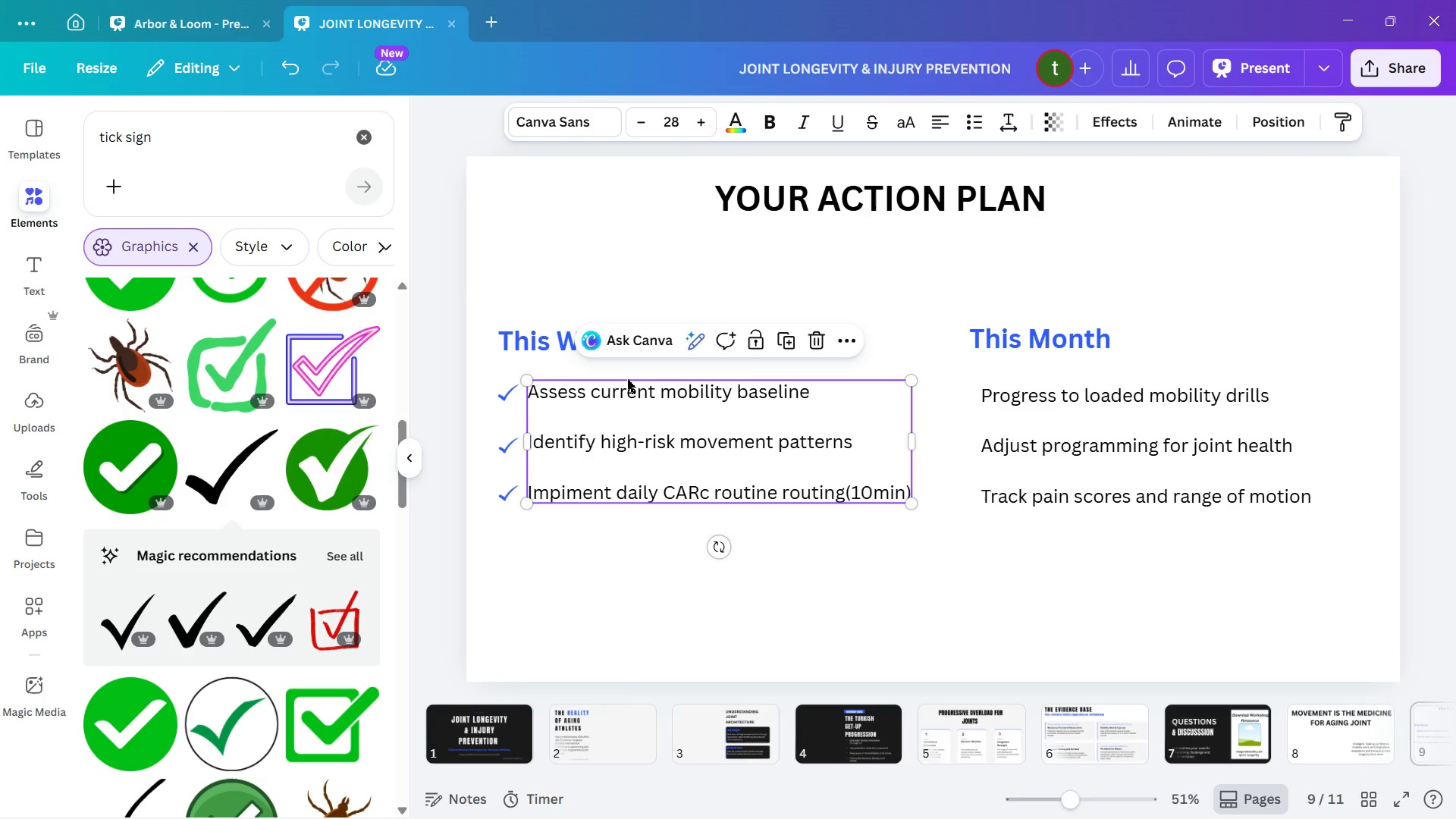 
left_click([827, 473])
 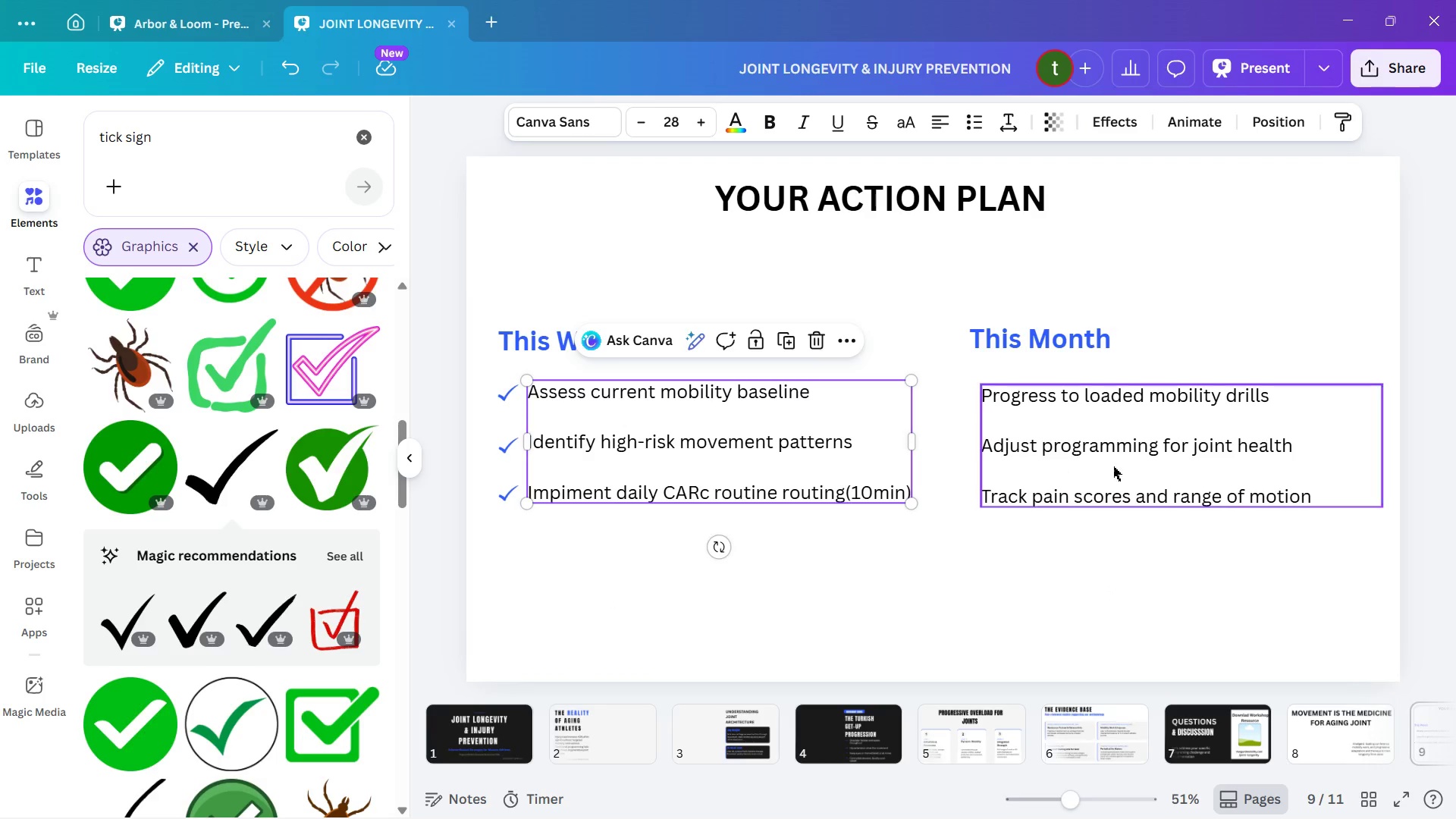 
left_click([1116, 466])
 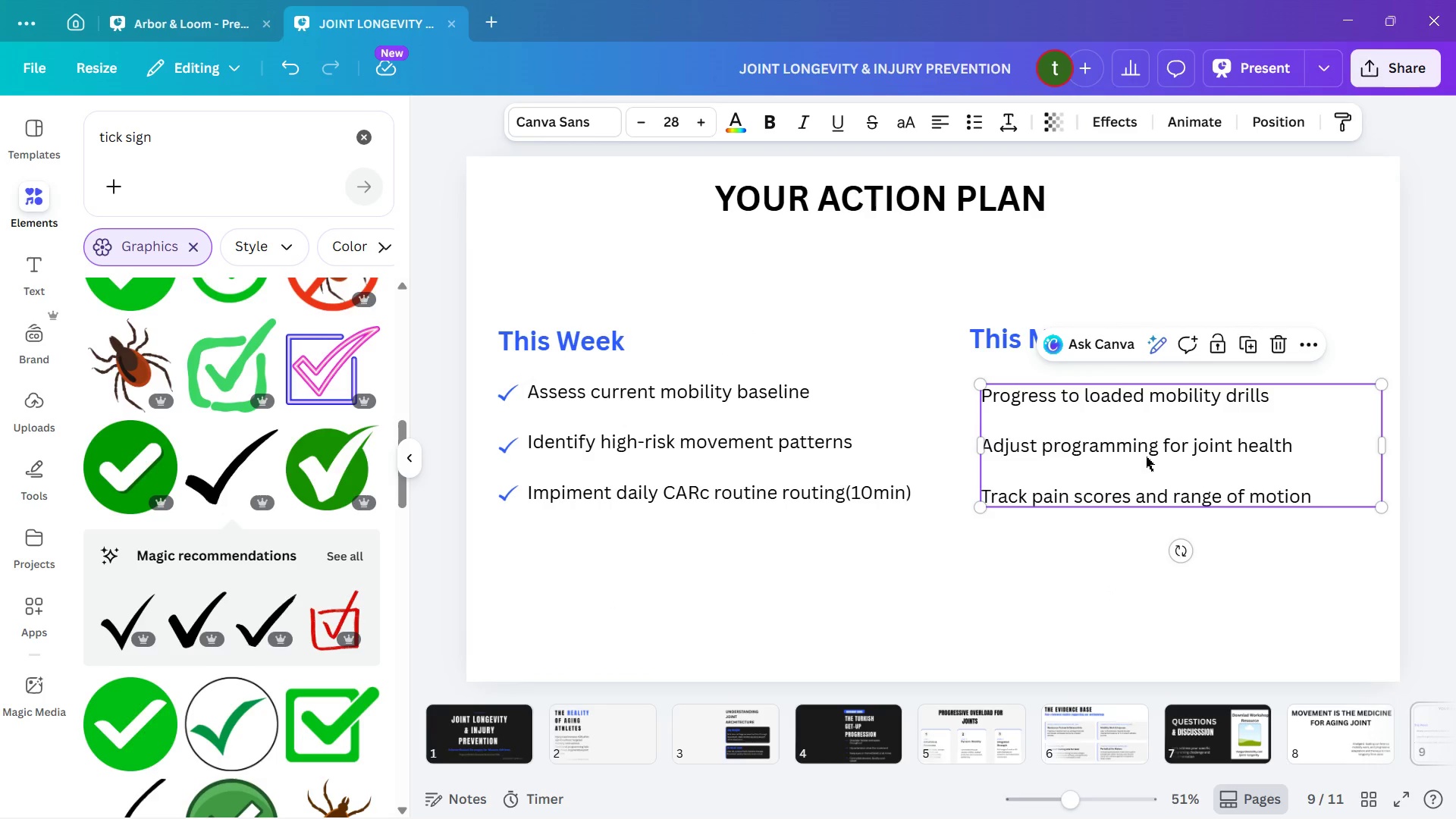 
left_click_drag(start_coordinate=[1118, 456], to_coordinate=[1139, 457])
 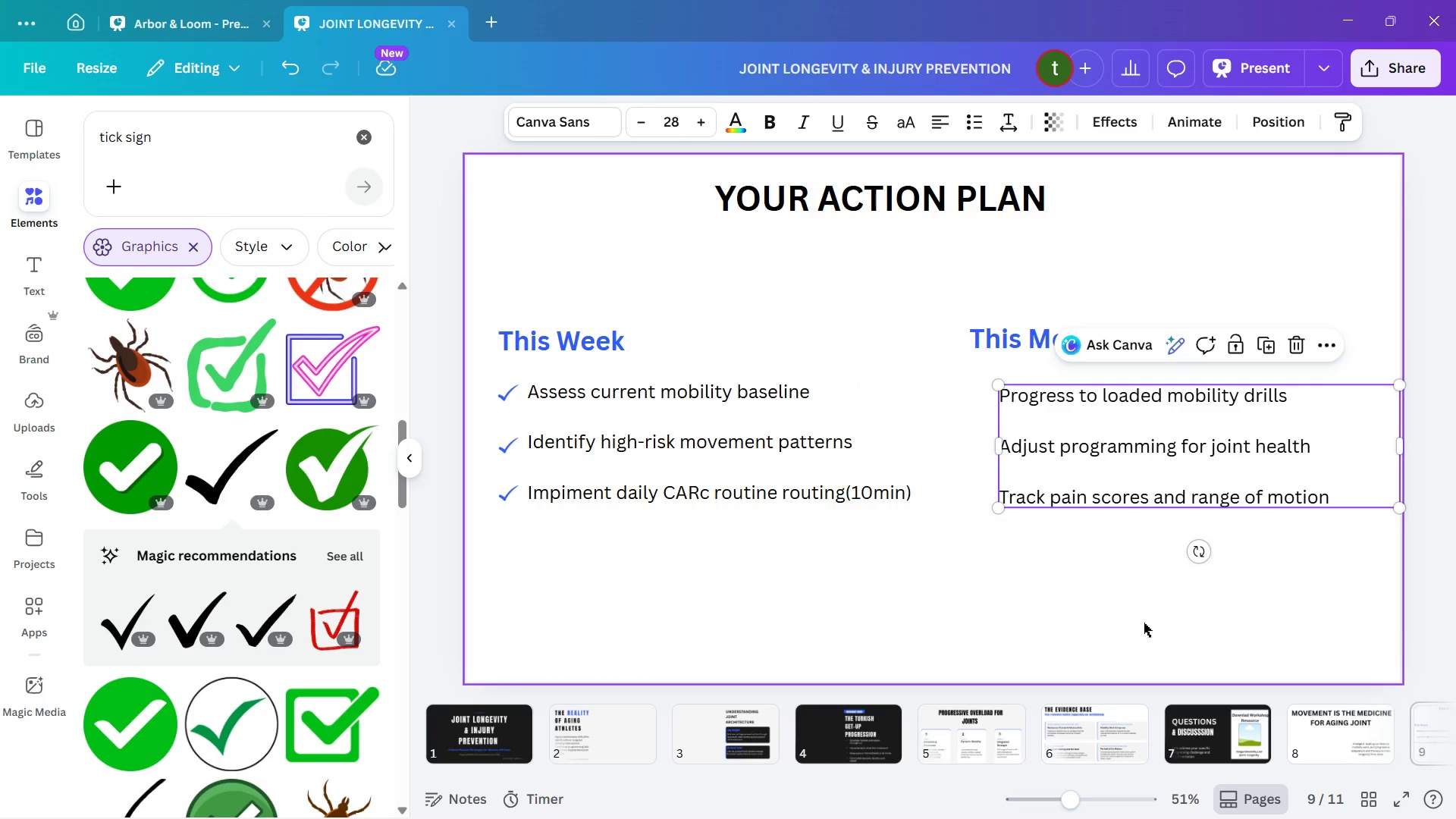 
left_click([1141, 623])
 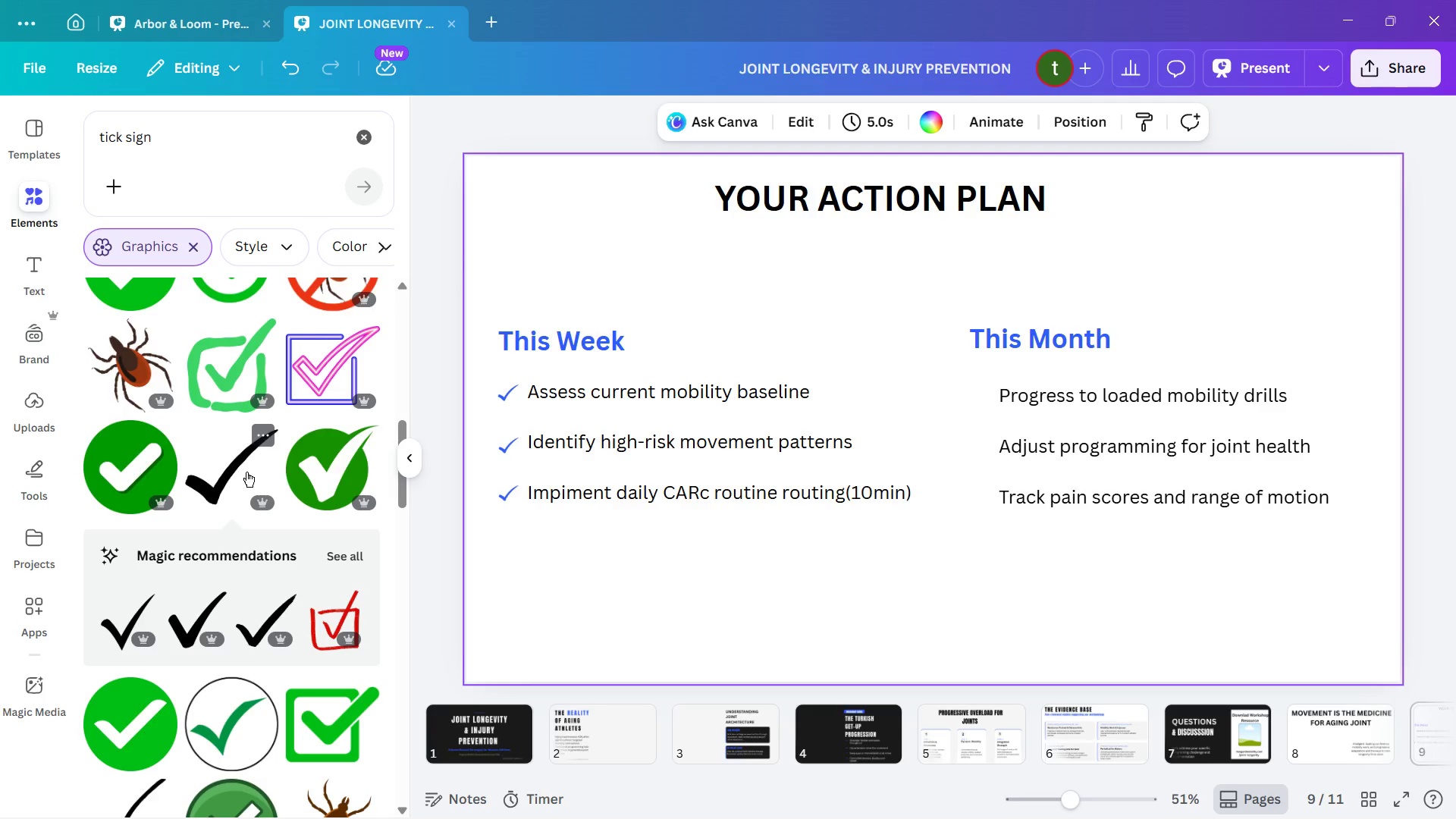 
left_click_drag(start_coordinate=[229, 466], to_coordinate=[763, 532])
 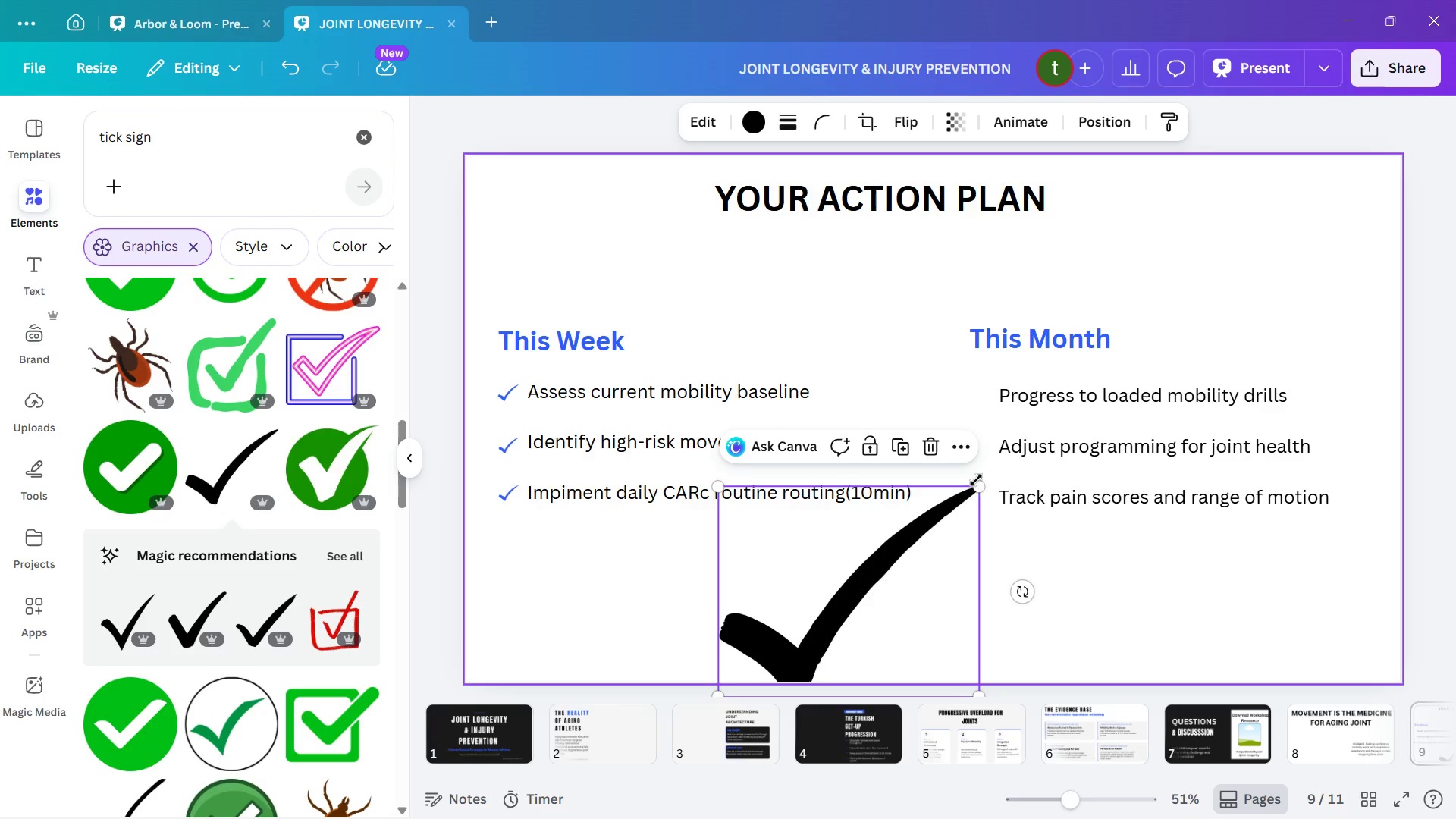 
left_click_drag(start_coordinate=[984, 486], to_coordinate=[740, 586])
 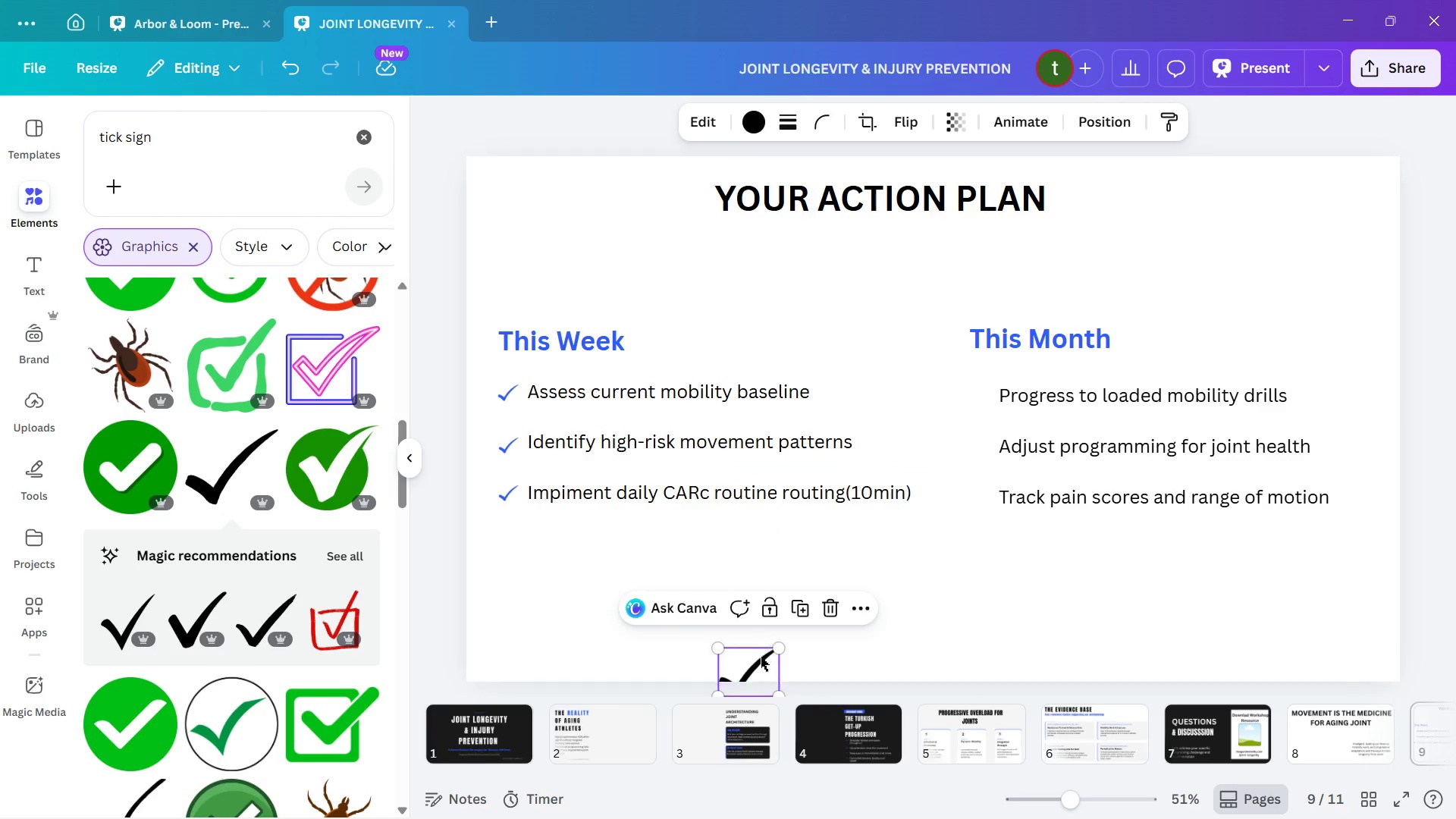 
left_click_drag(start_coordinate=[760, 660], to_coordinate=[764, 585])
 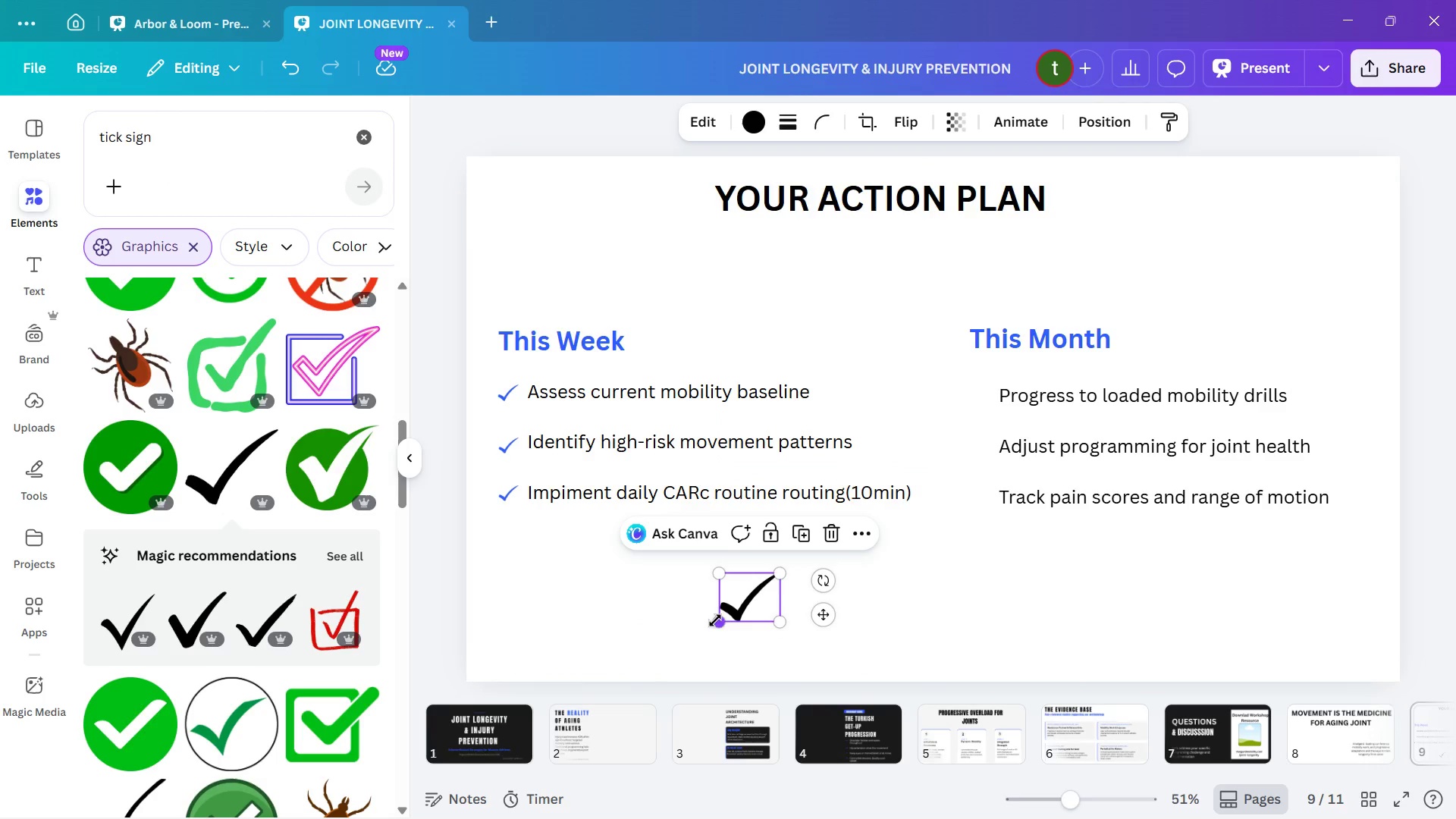 
left_click_drag(start_coordinate=[717, 621], to_coordinate=[742, 592])
 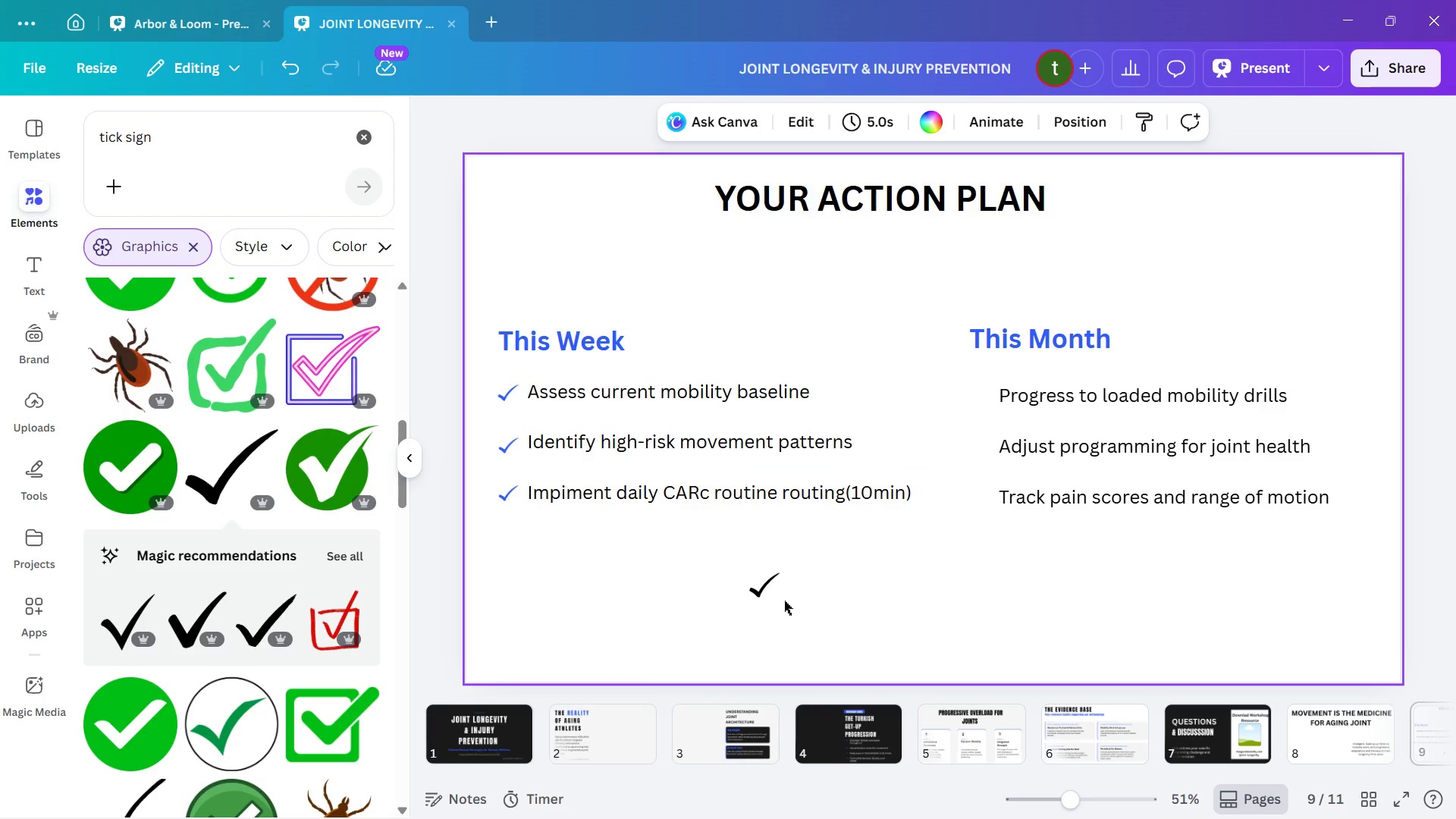 
left_click_drag(start_coordinate=[769, 597], to_coordinate=[987, 413])
 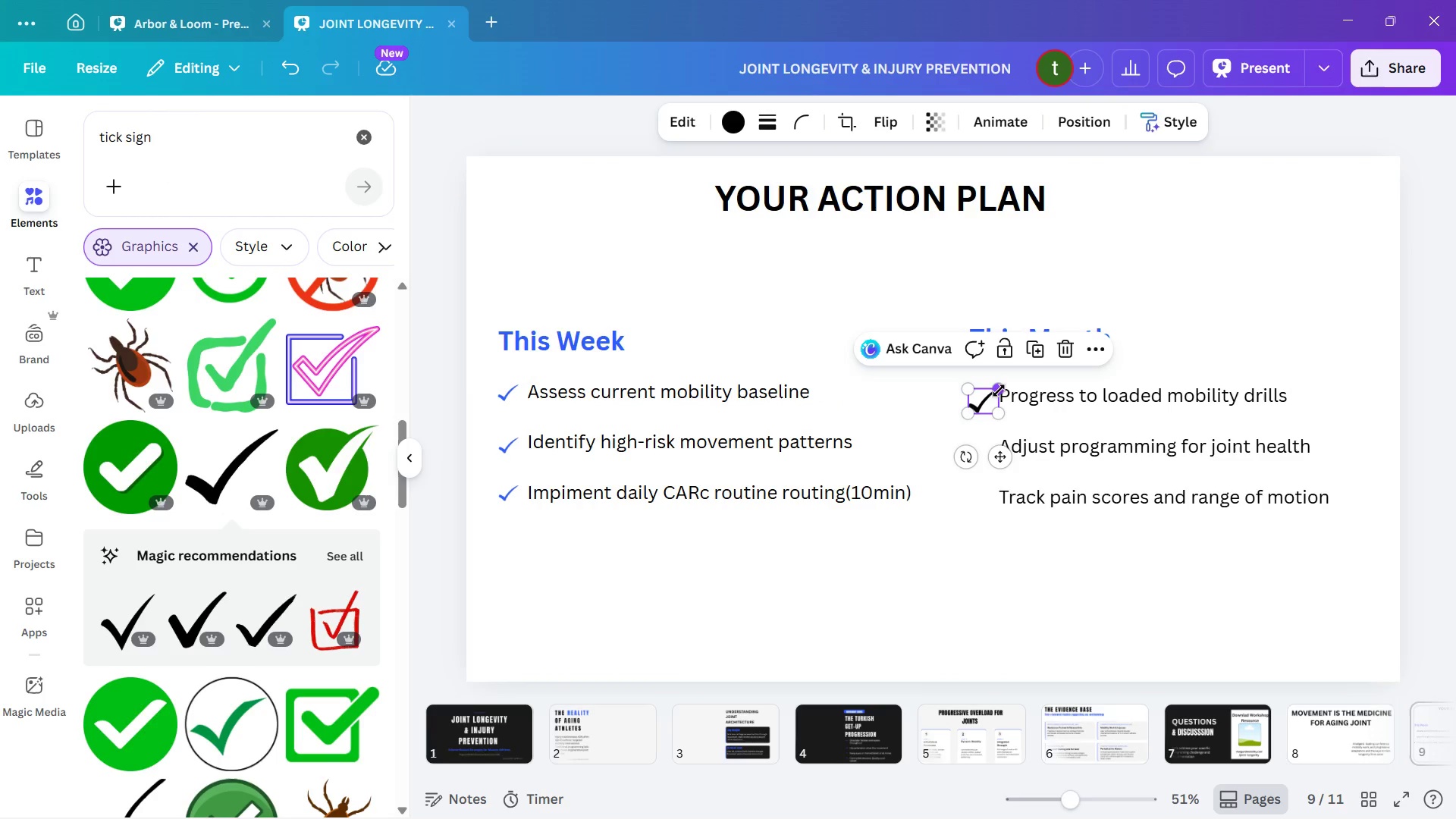 
left_click_drag(start_coordinate=[999, 391], to_coordinate=[987, 403])
 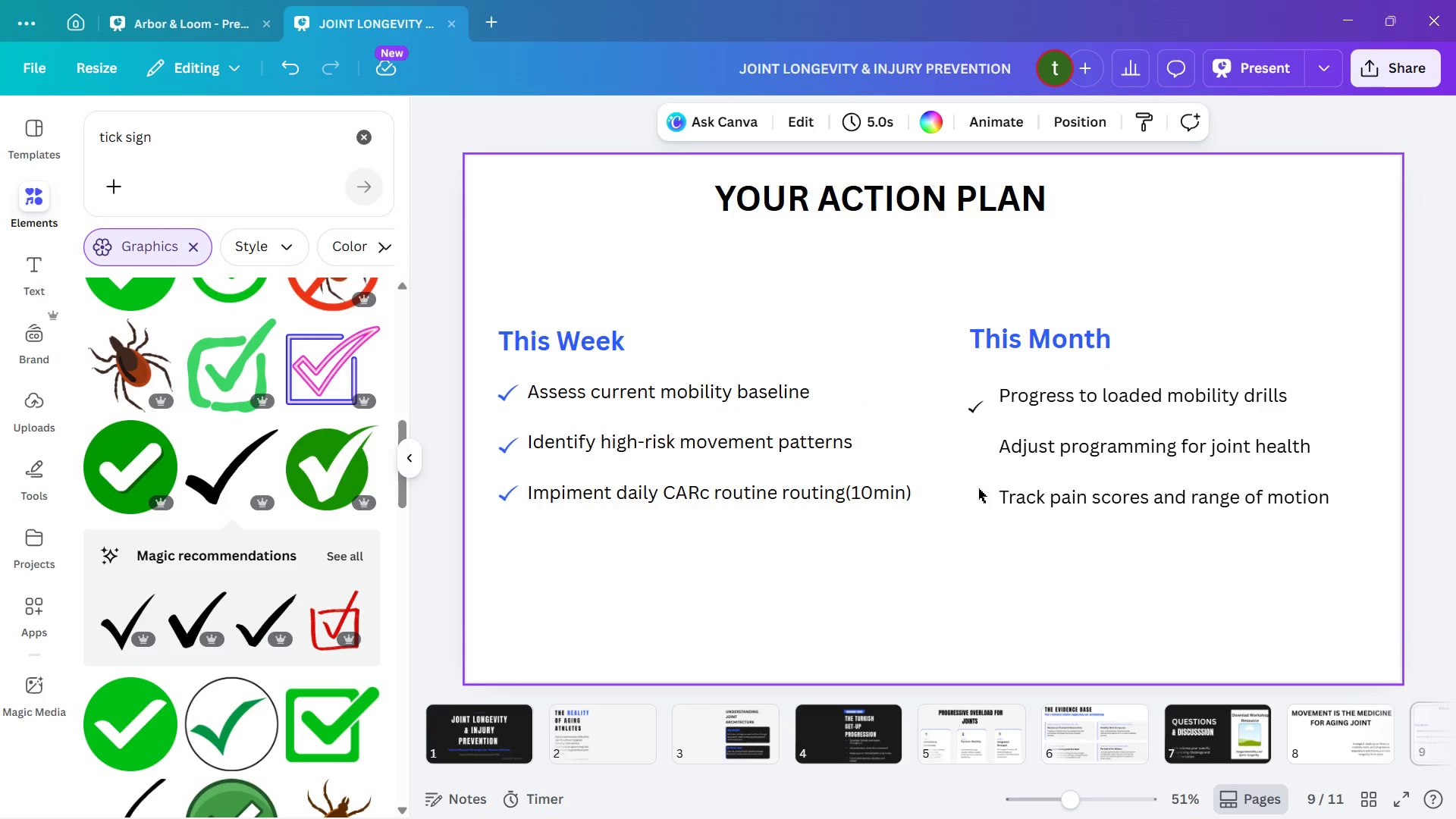 
mouse_move([964, 435])
 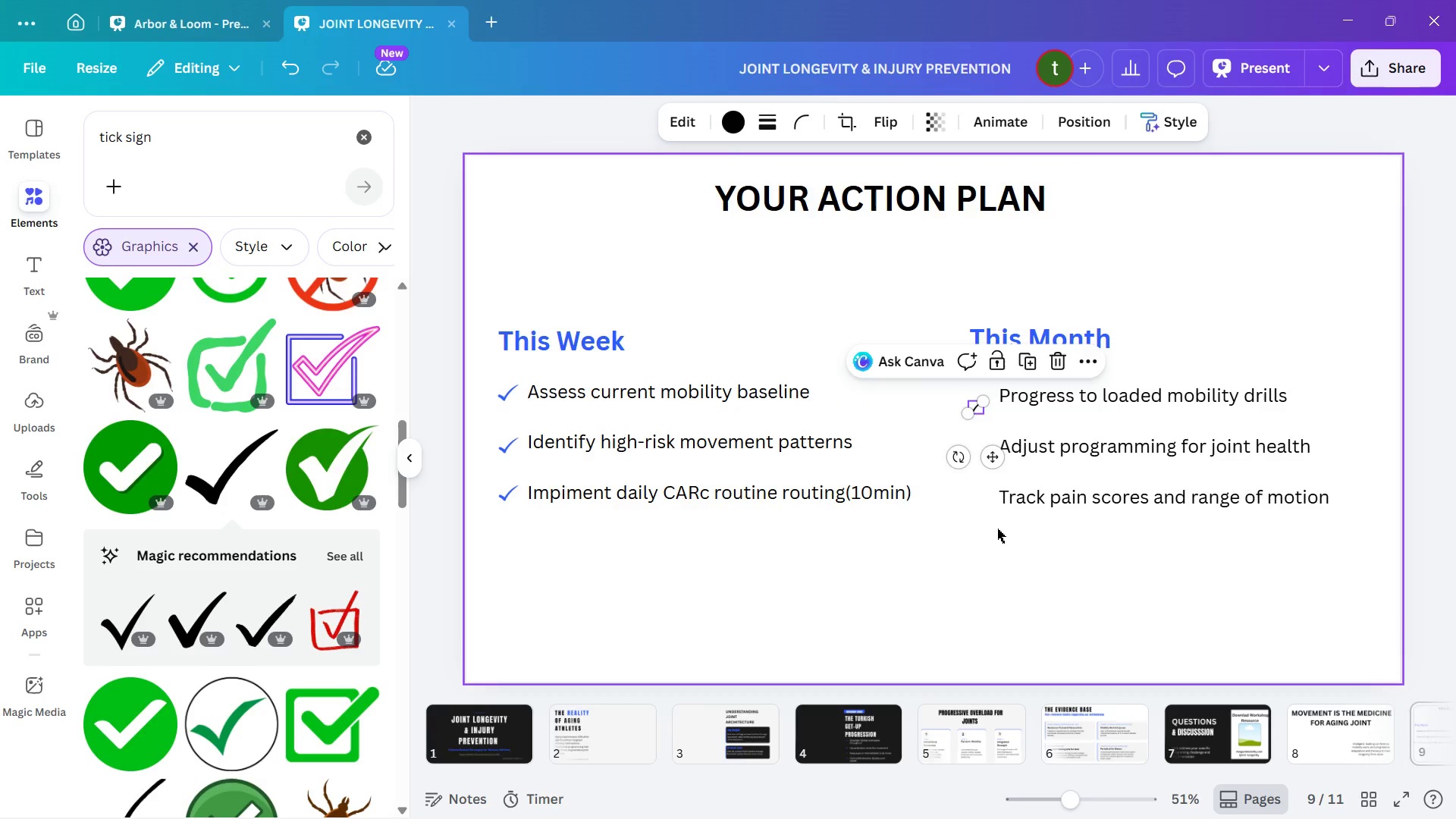 
left_click([997, 529])
 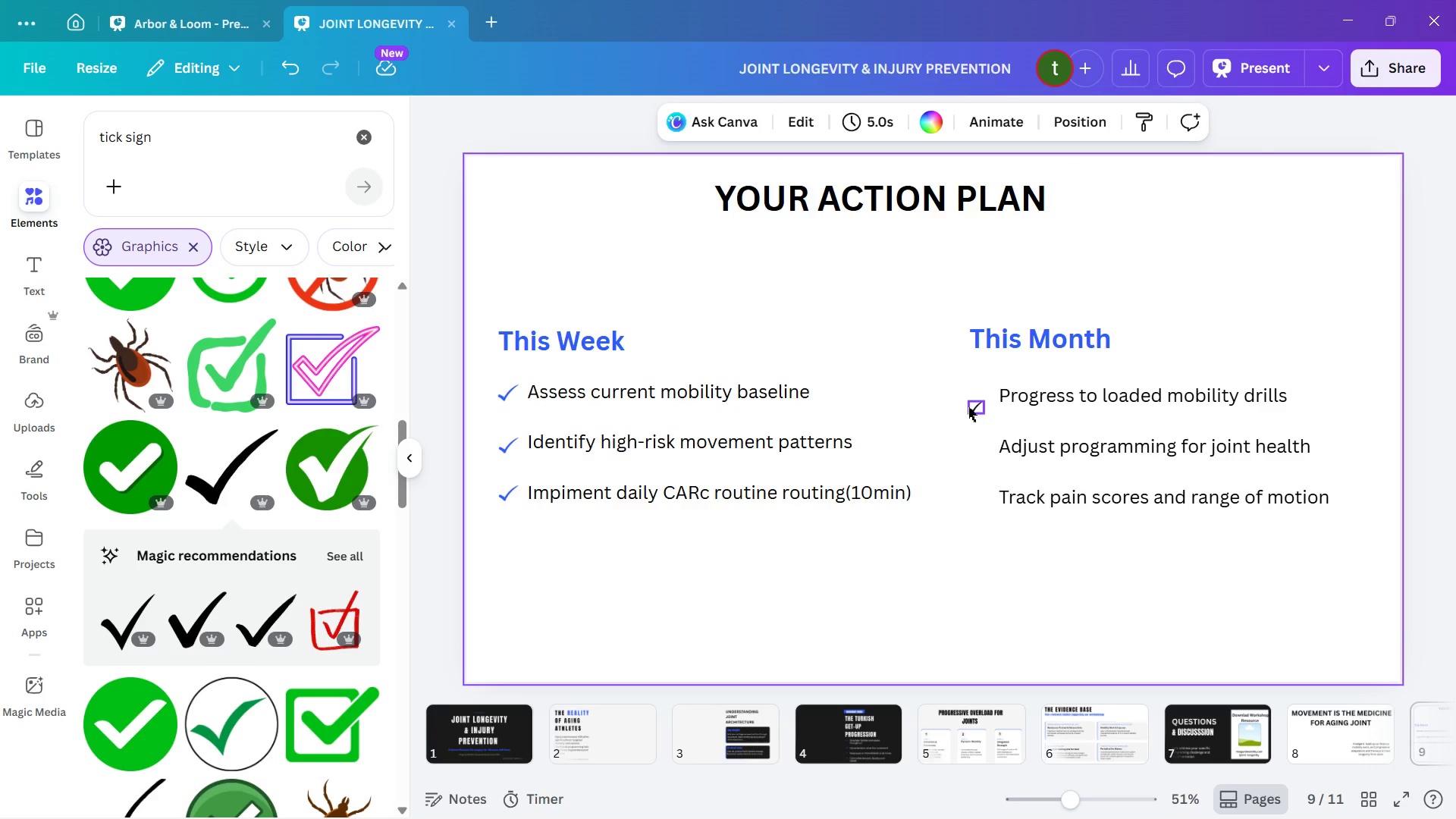 
left_click_drag(start_coordinate=[968, 406], to_coordinate=[970, 402])
 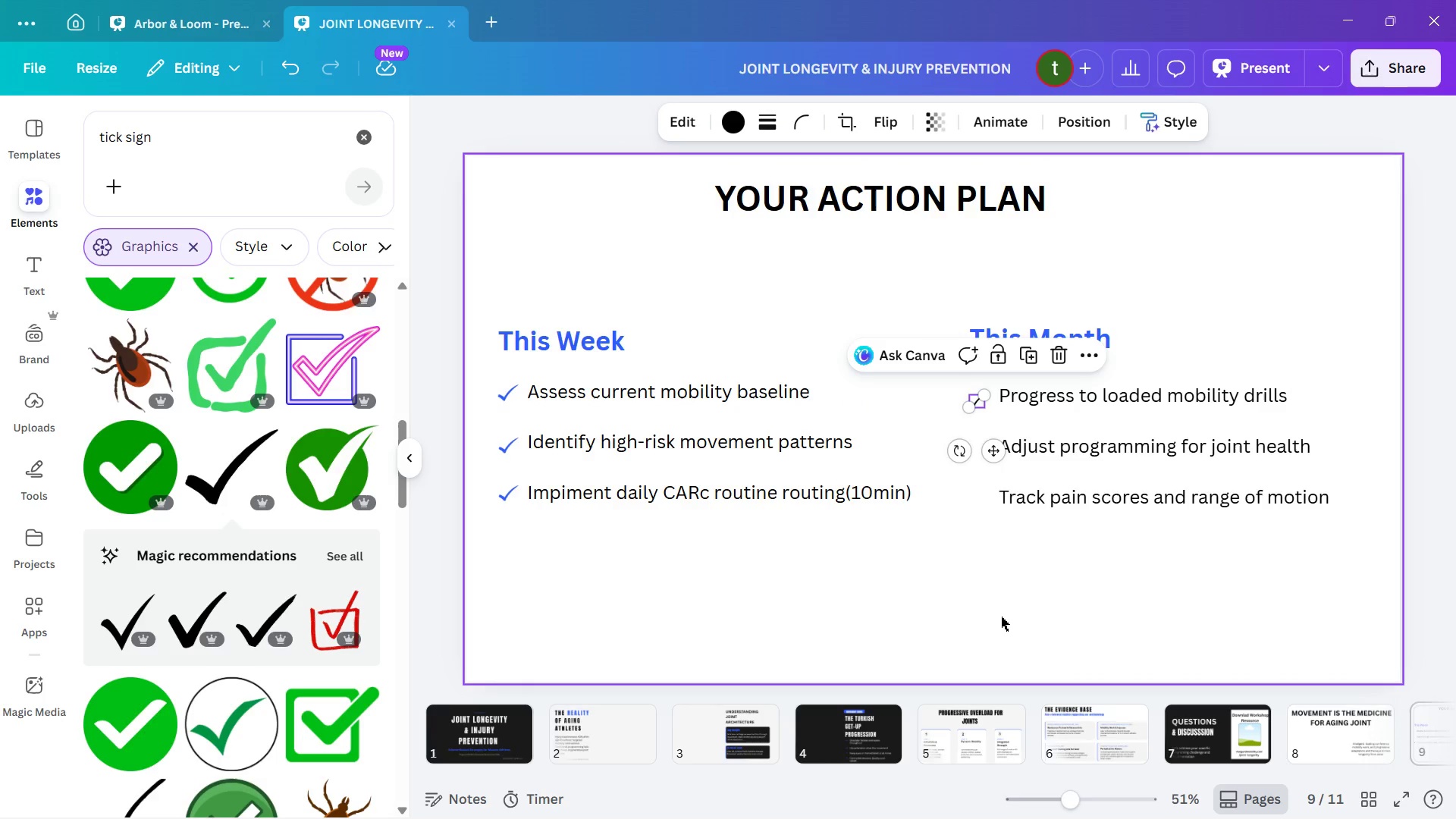 
left_click([1005, 626])
 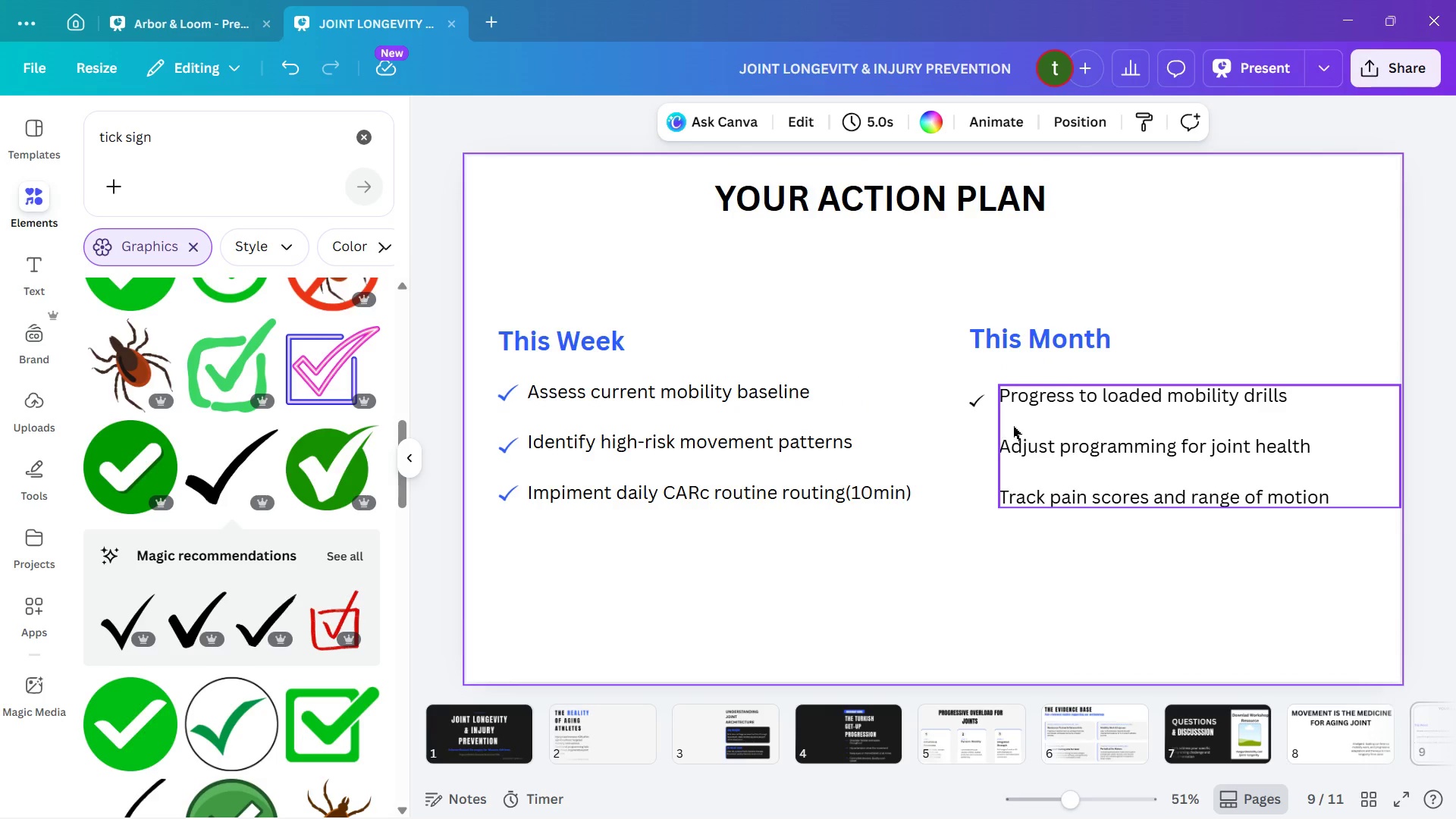 
left_click([1025, 422])
 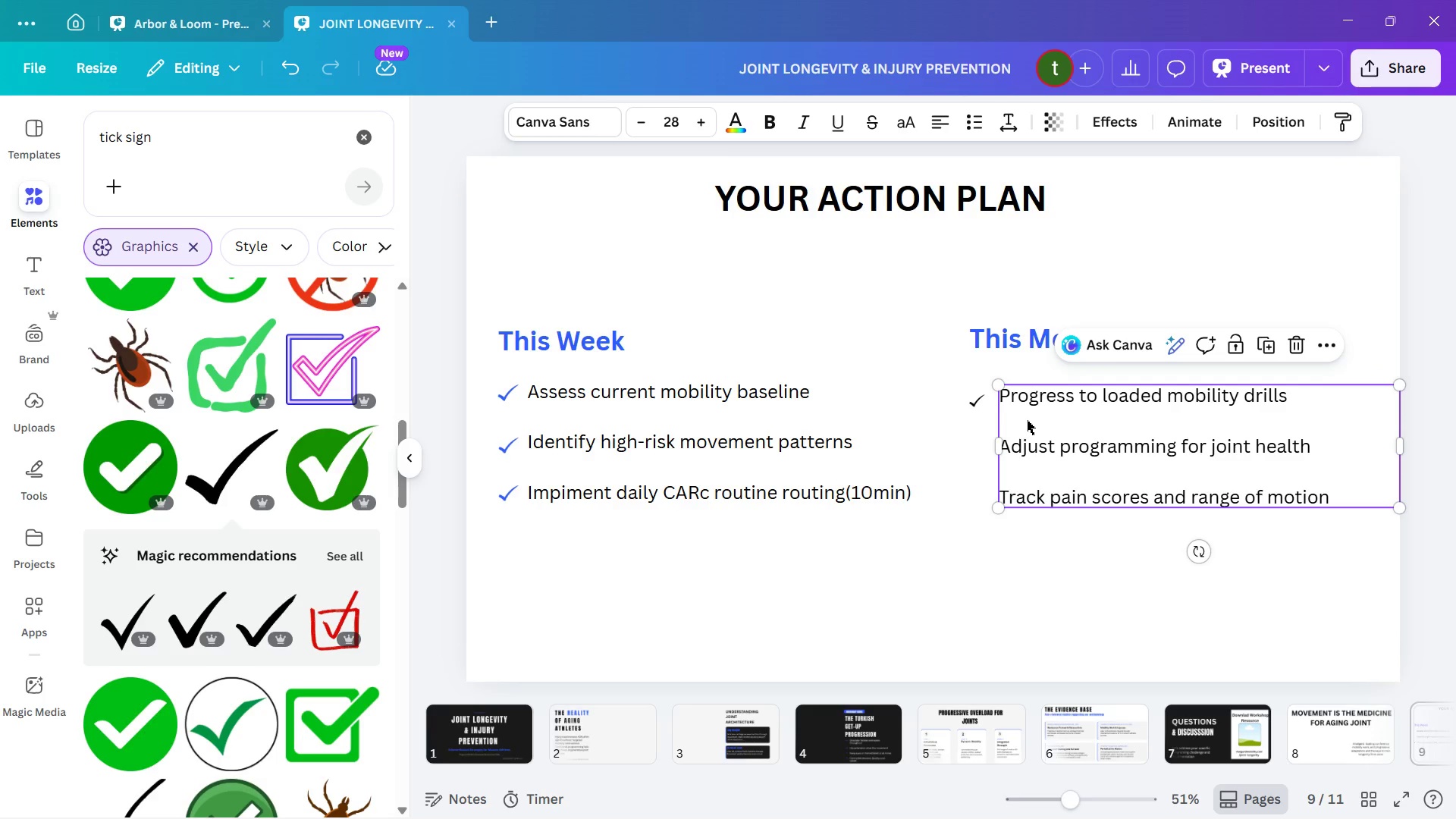 
hold_key(key=ArrowUp, duration=0.8)
 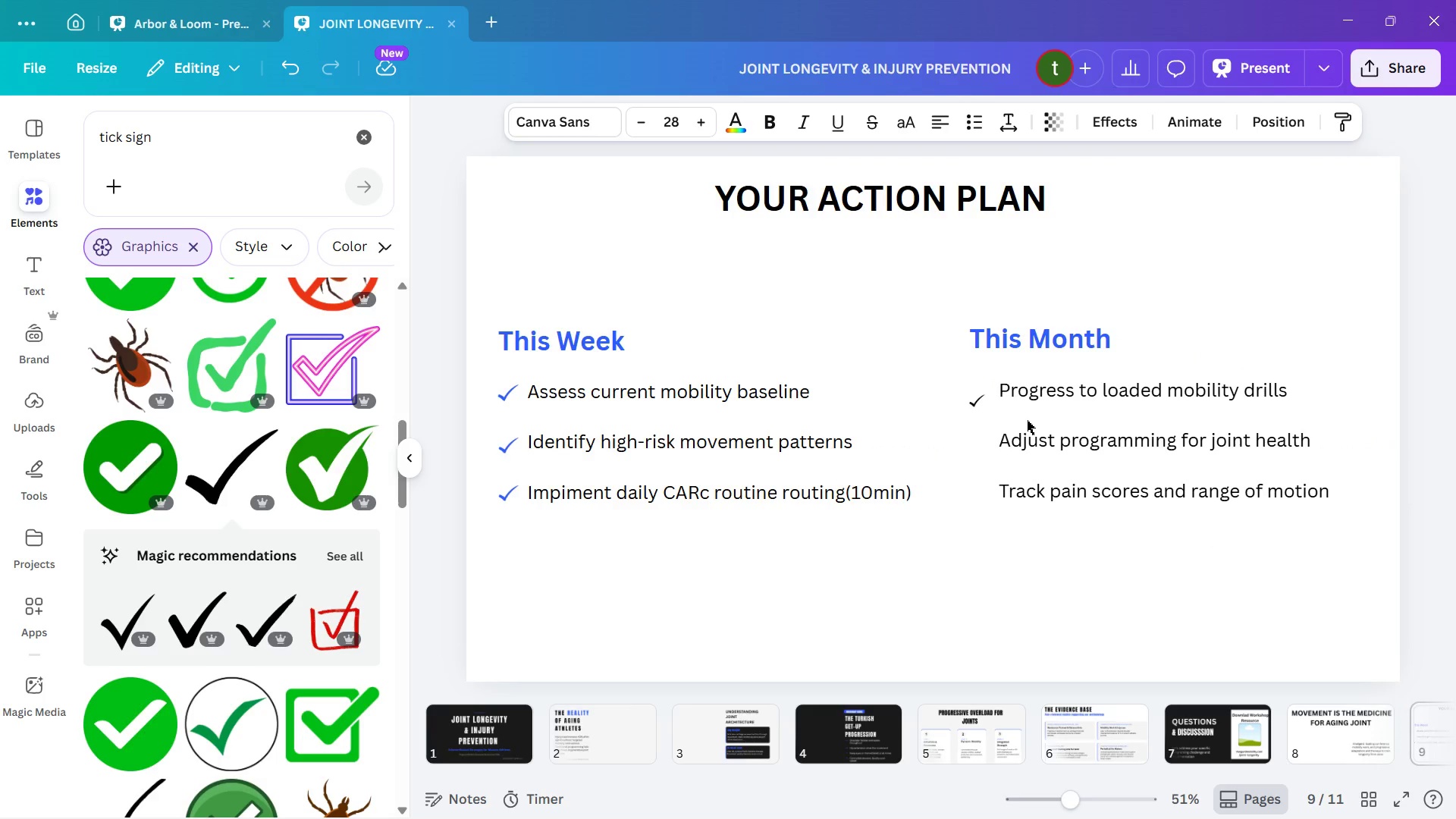 
hold_key(key=ArrowUp, duration=0.31)
 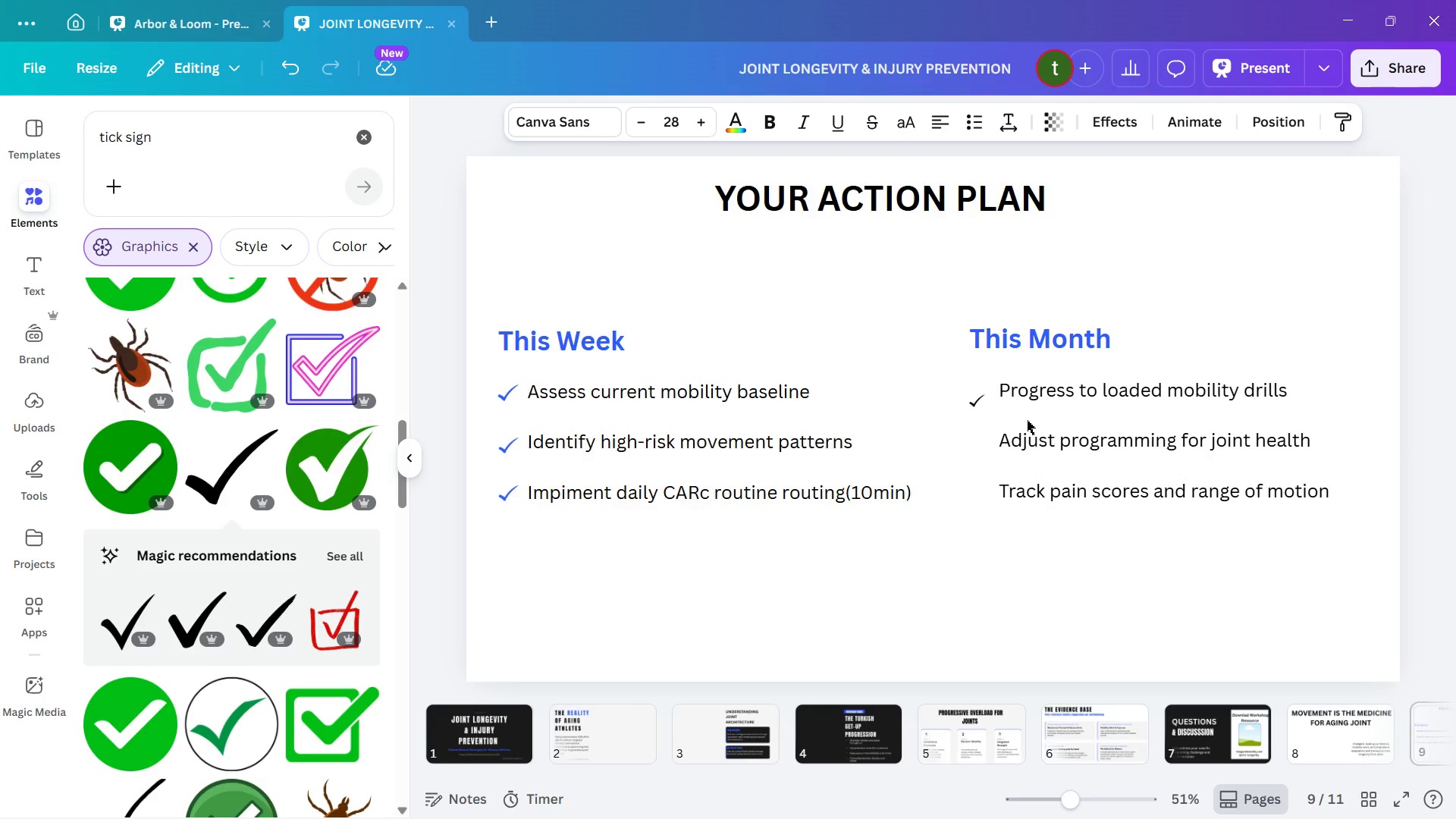 
hold_key(key=ArrowDown, duration=1.11)
 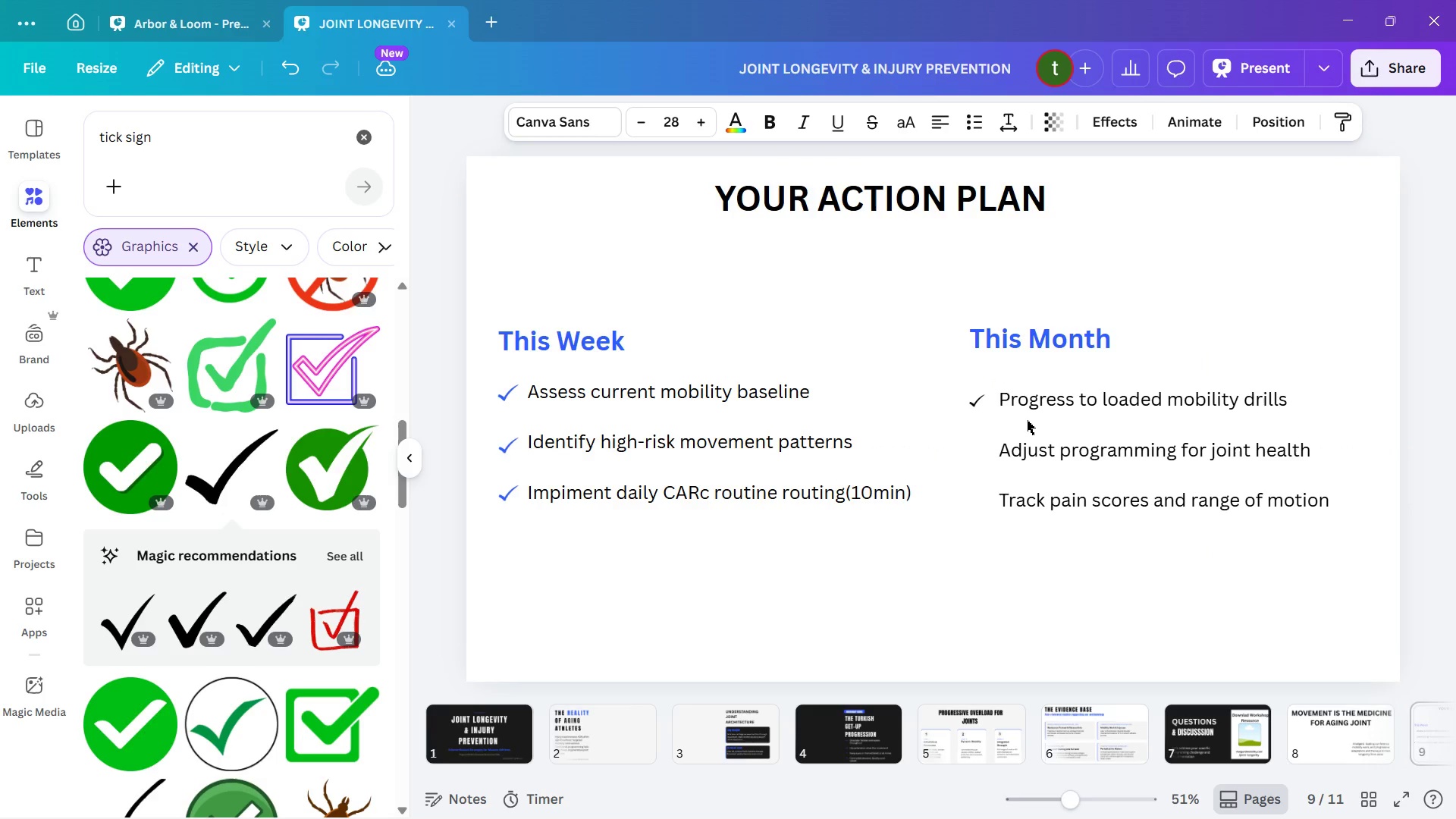 
hold_key(key=ArrowDown, duration=1.83)
 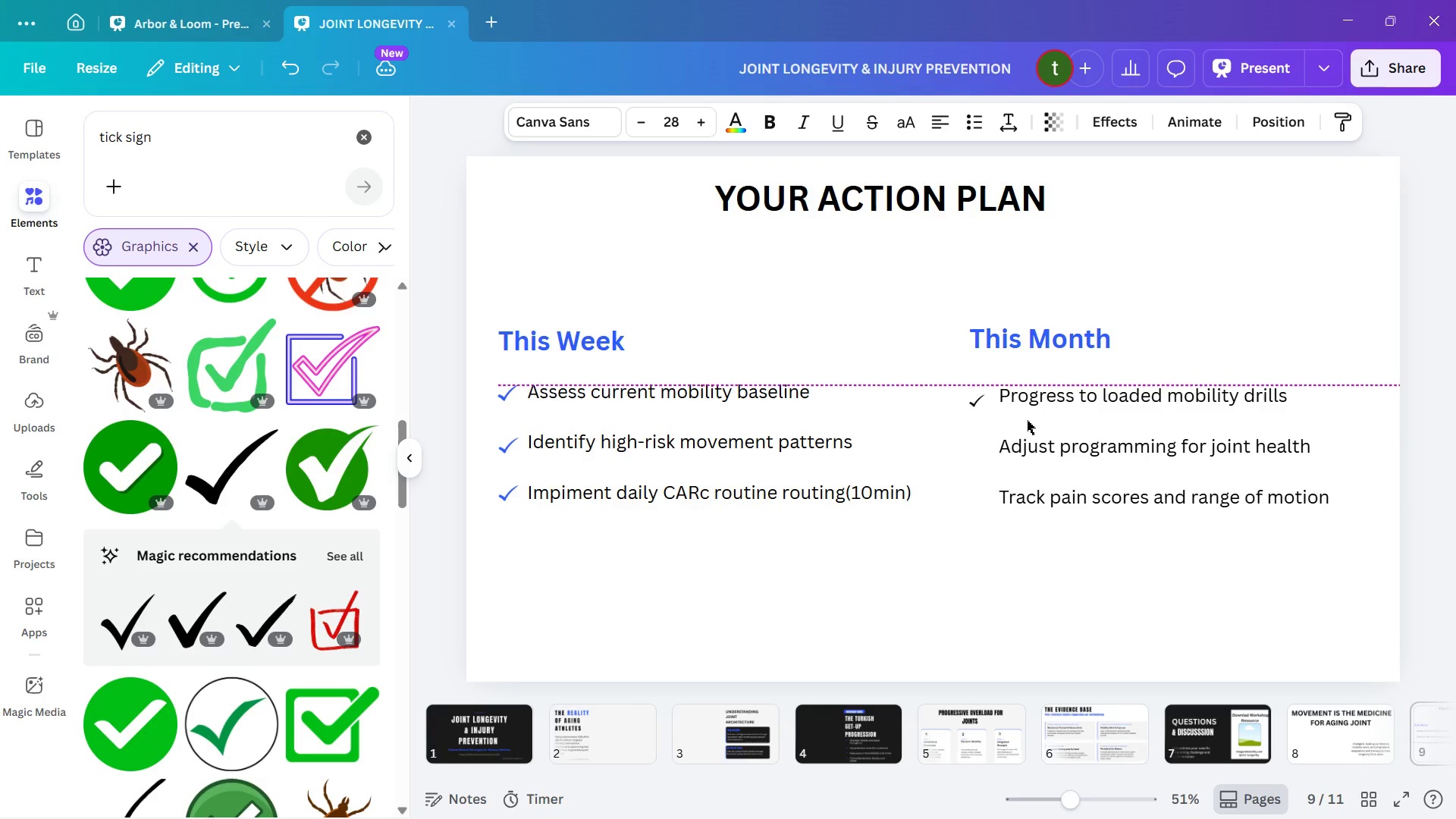 
key(ArrowUp)
 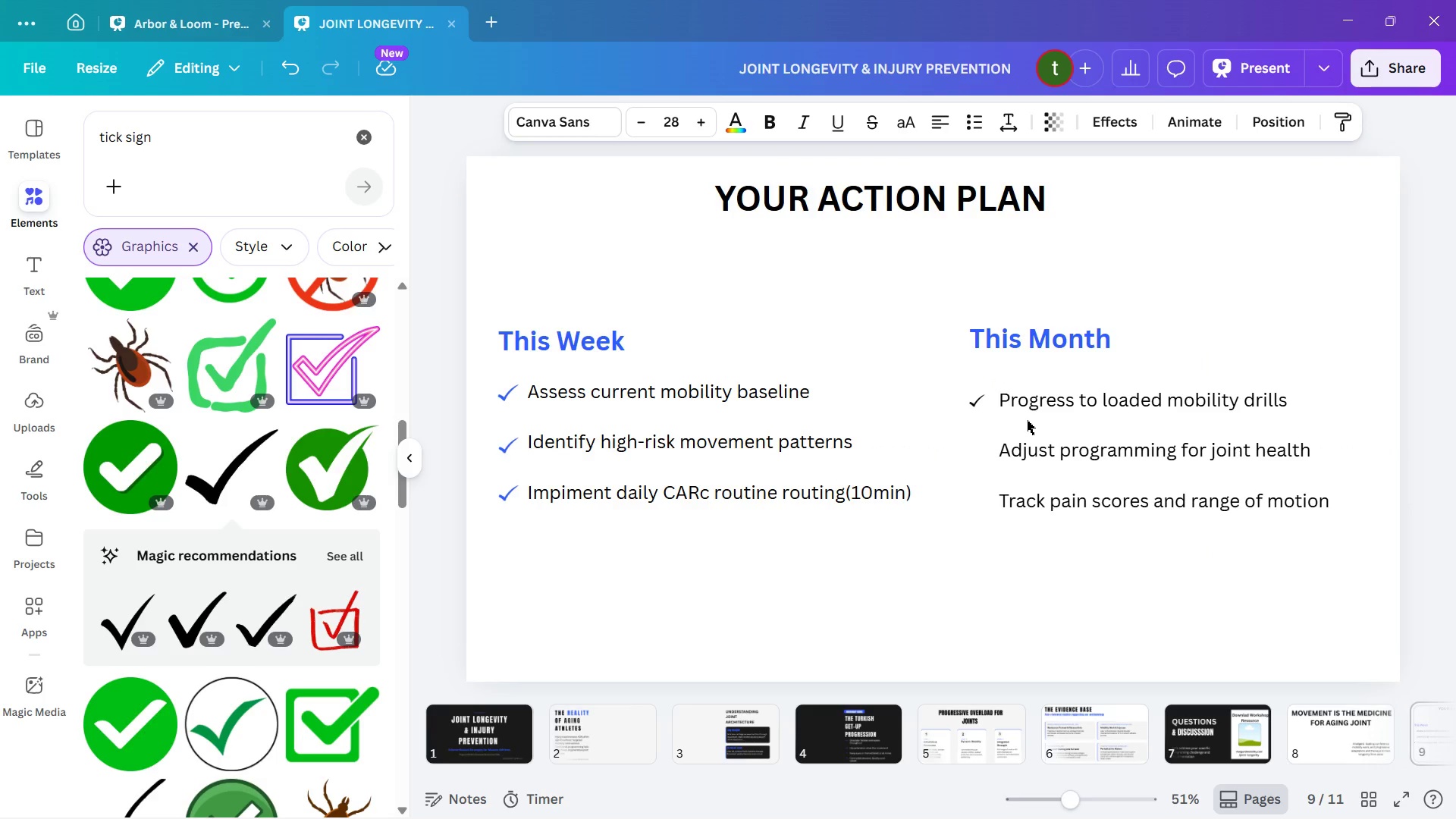 
key(ArrowUp)
 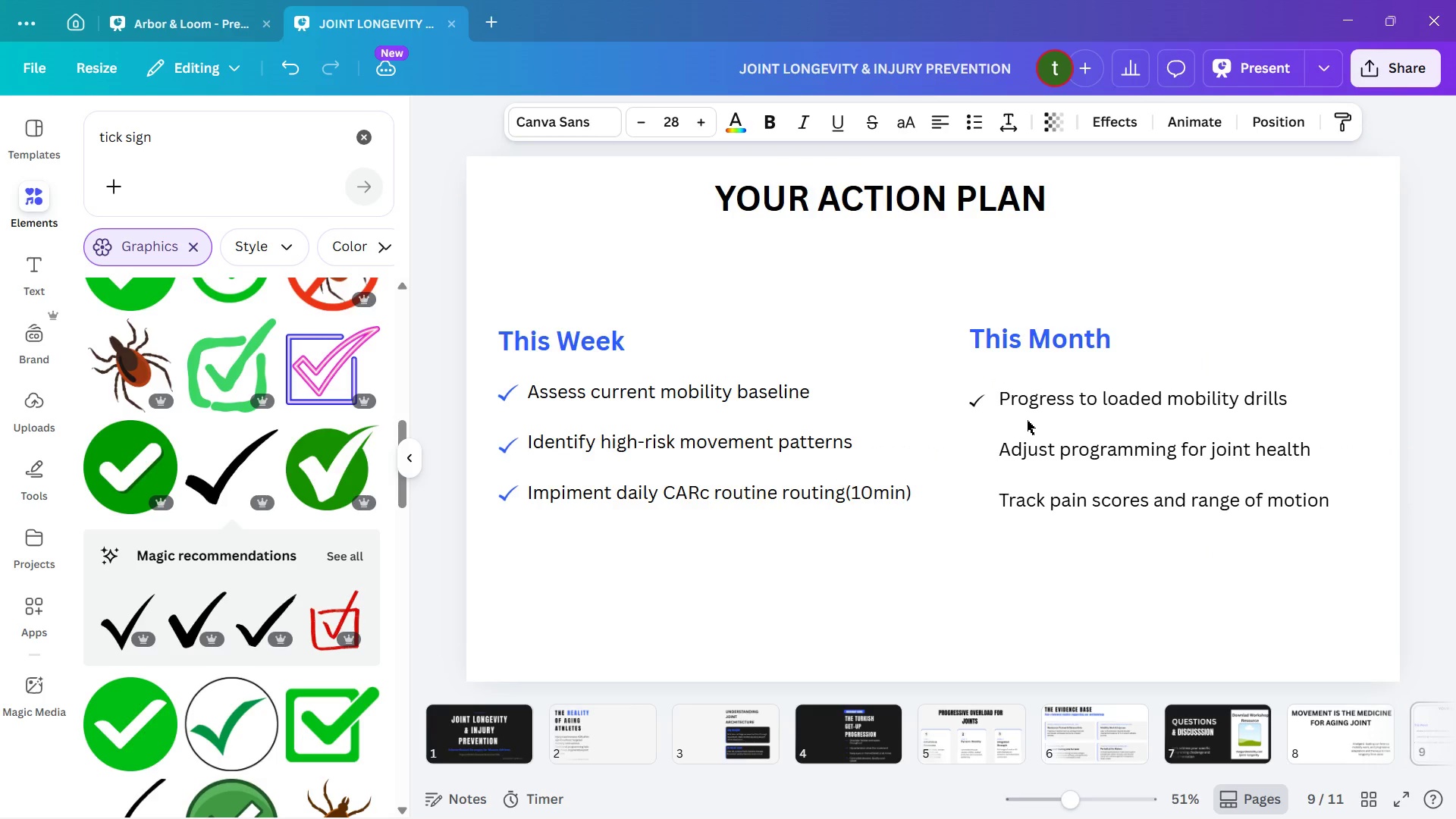 
hold_key(key=ArrowUp, duration=0.69)
 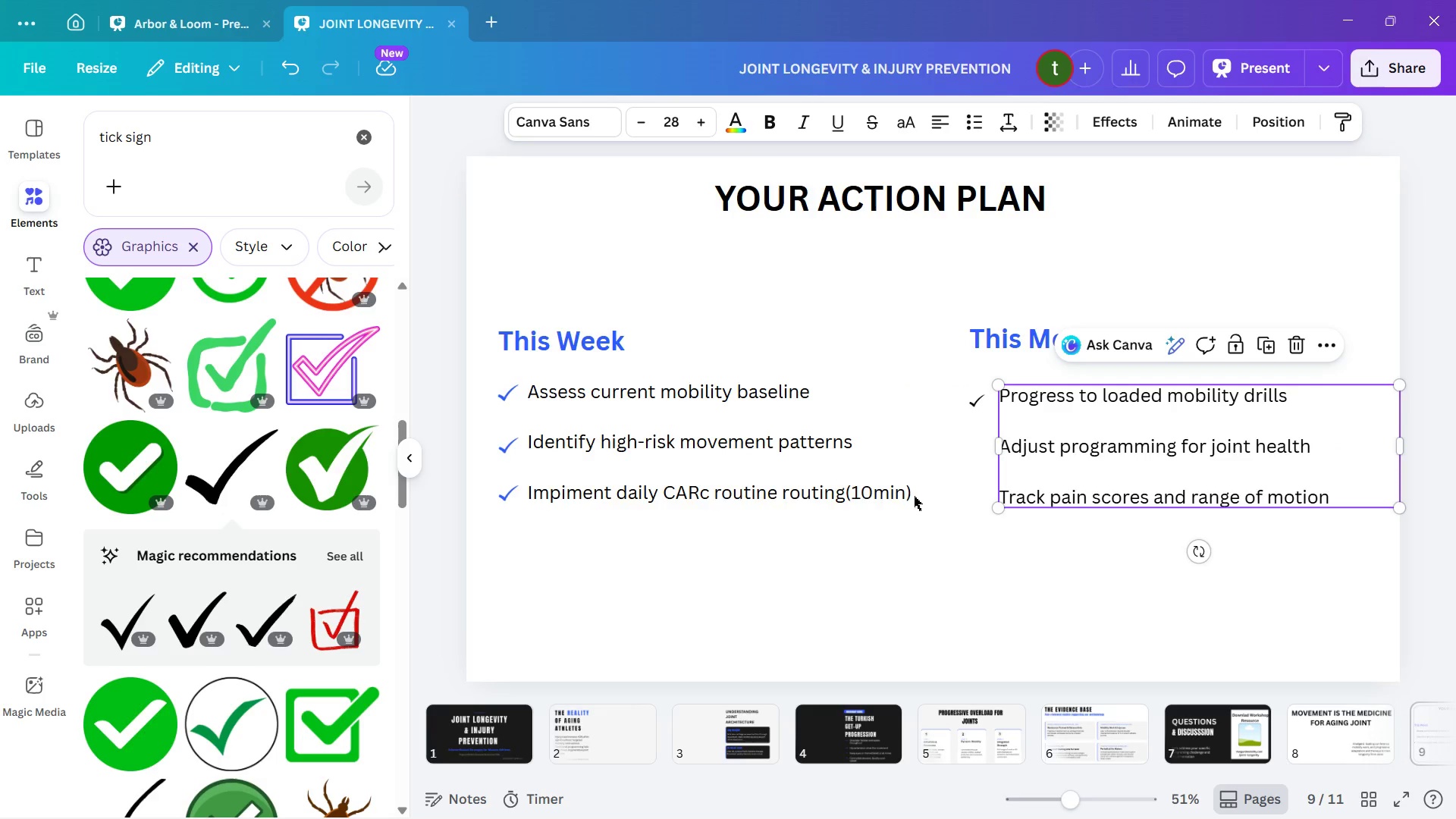 
left_click_drag(start_coordinate=[227, 475], to_coordinate=[730, 529])
 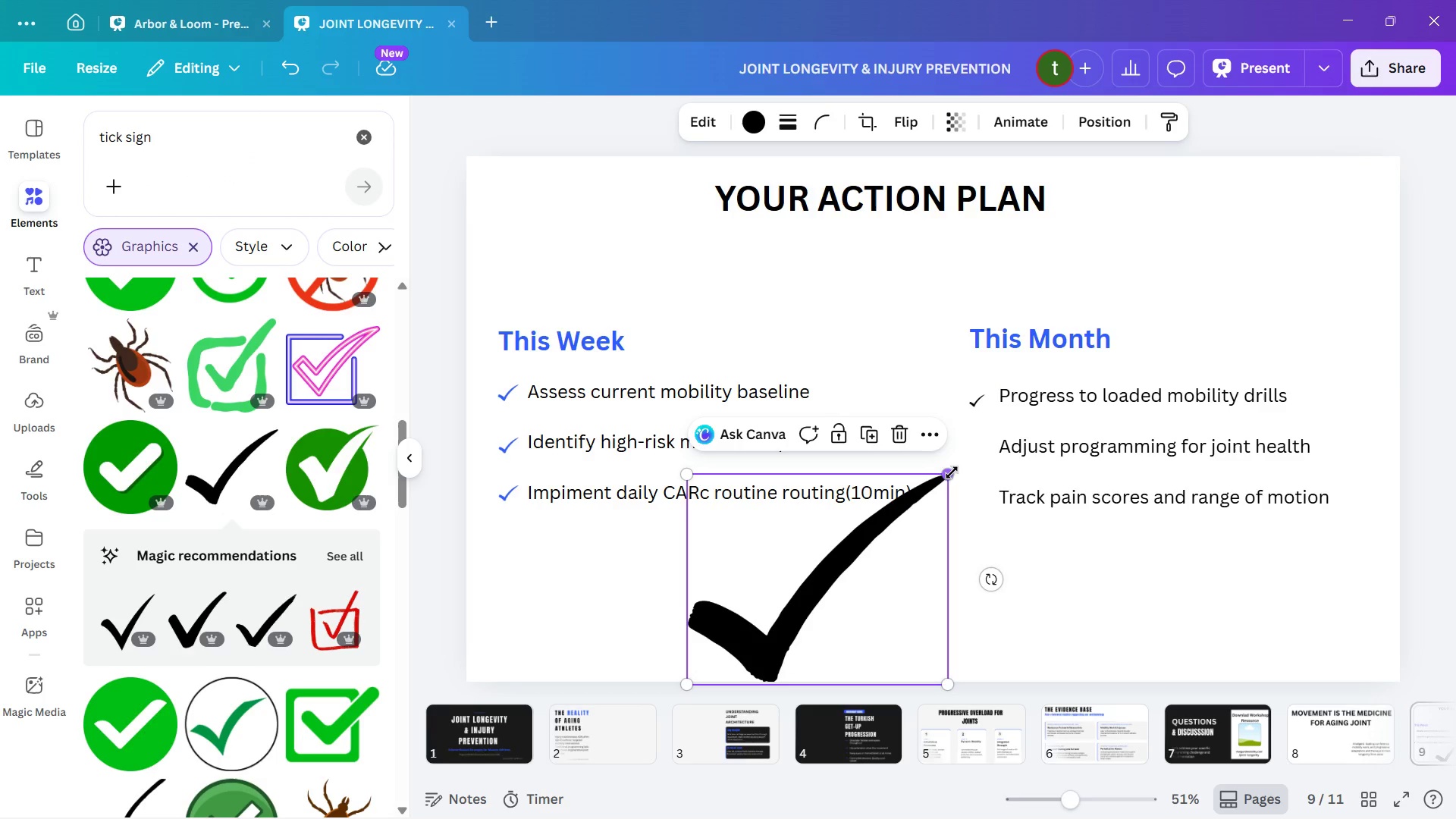 
left_click_drag(start_coordinate=[949, 472], to_coordinate=[694, 620])
 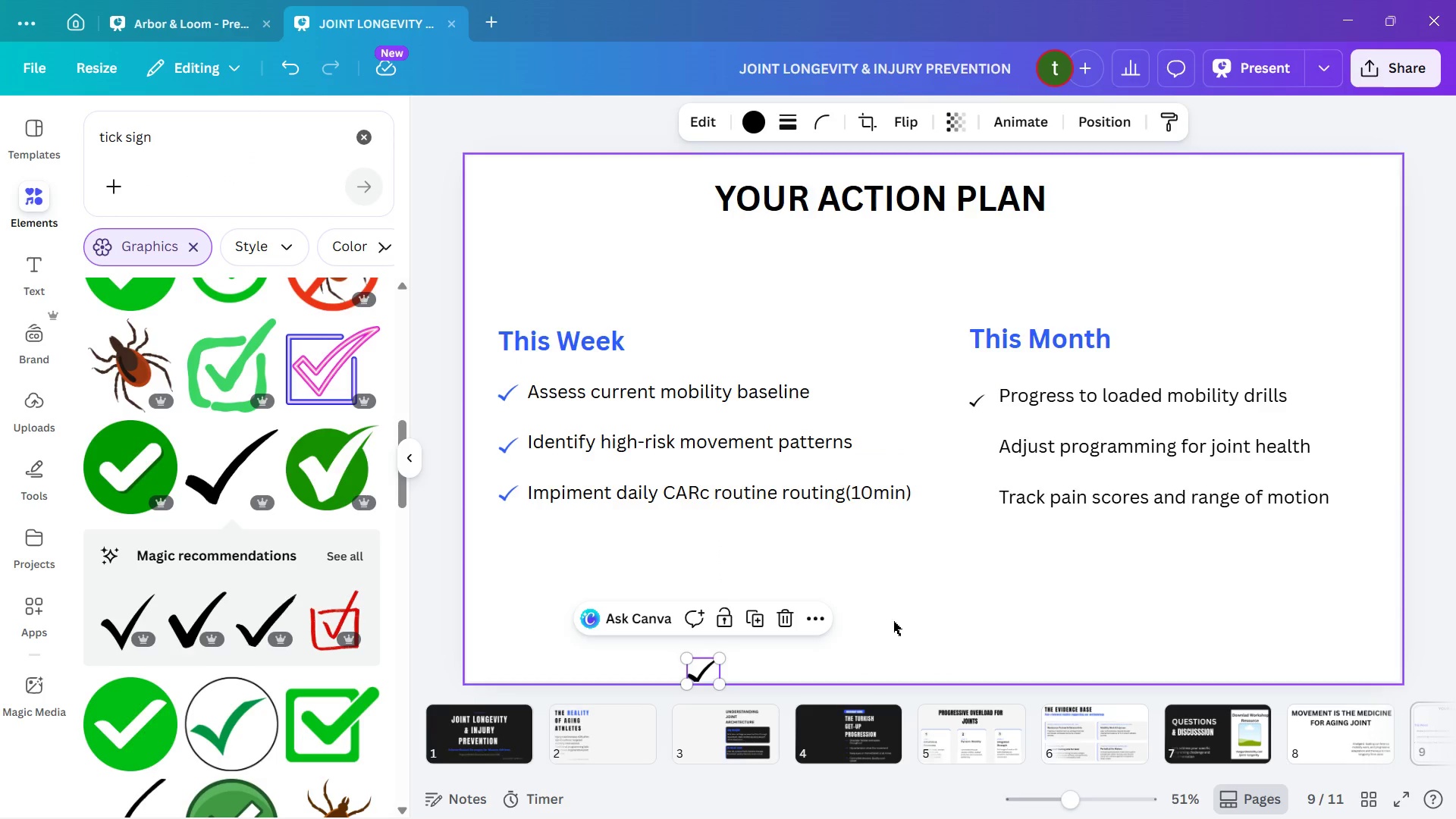 
left_click([893, 621])
 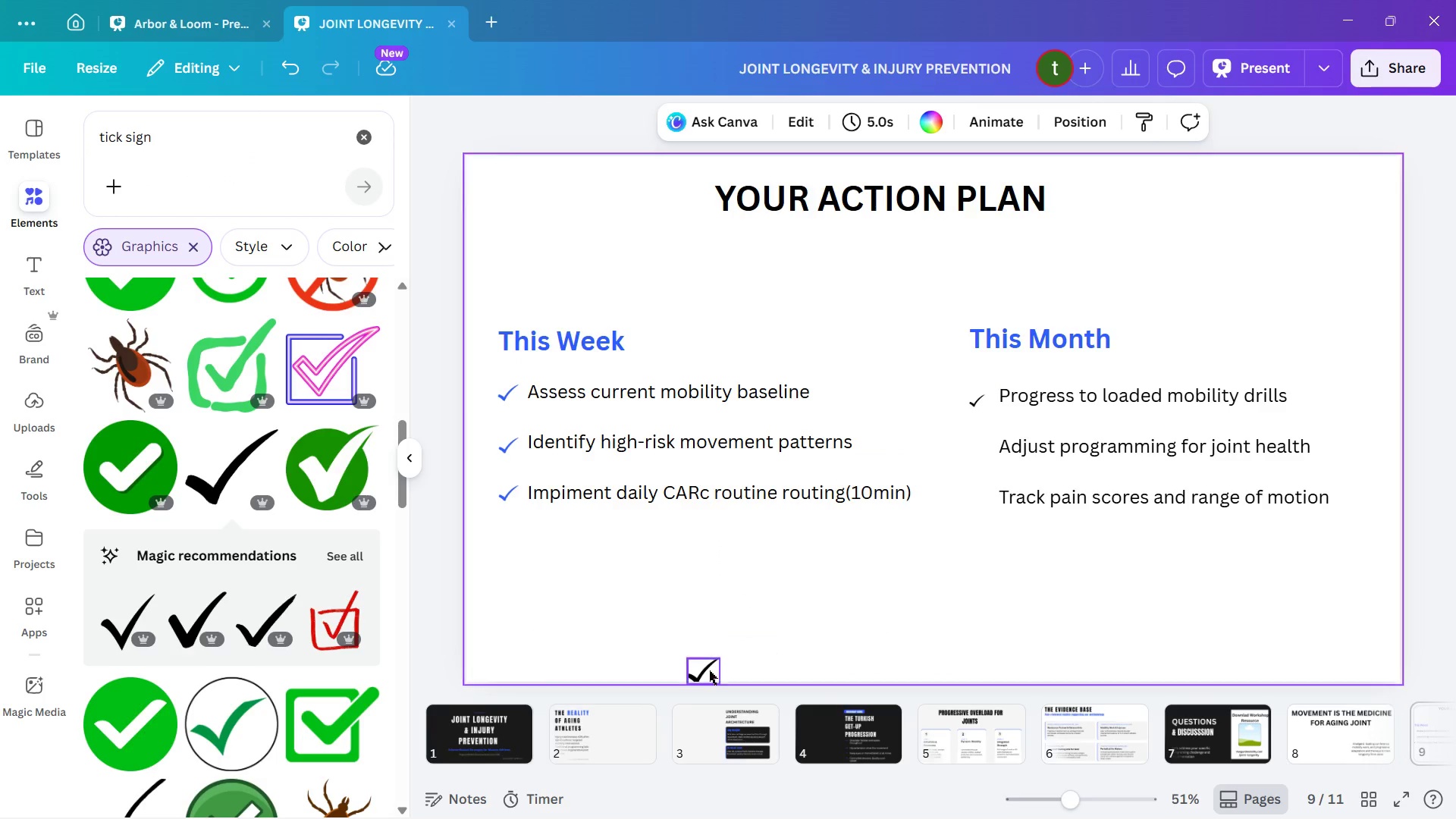 
left_click_drag(start_coordinate=[709, 673], to_coordinate=[902, 620])
 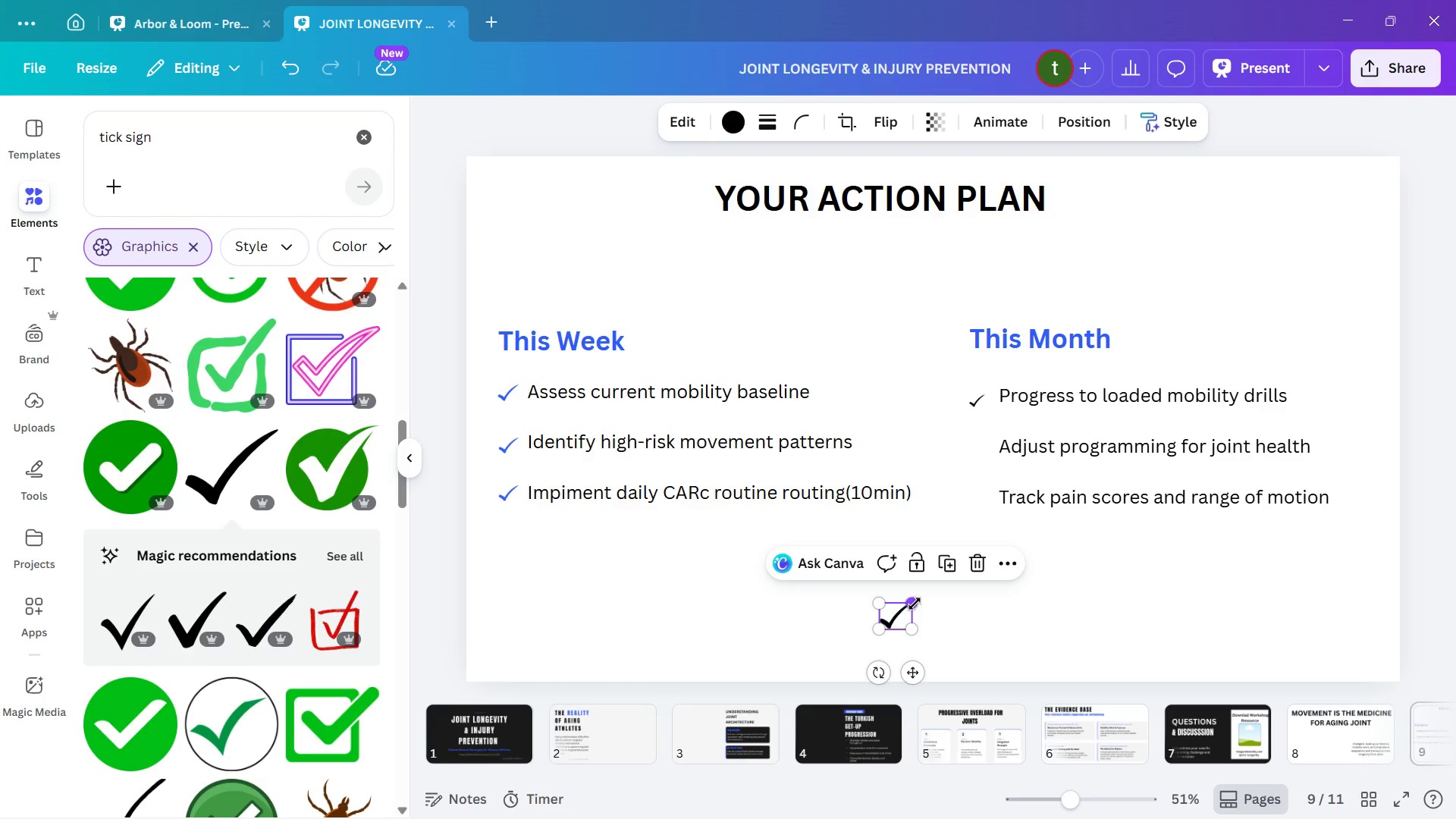 
left_click_drag(start_coordinate=[915, 604], to_coordinate=[902, 613])
 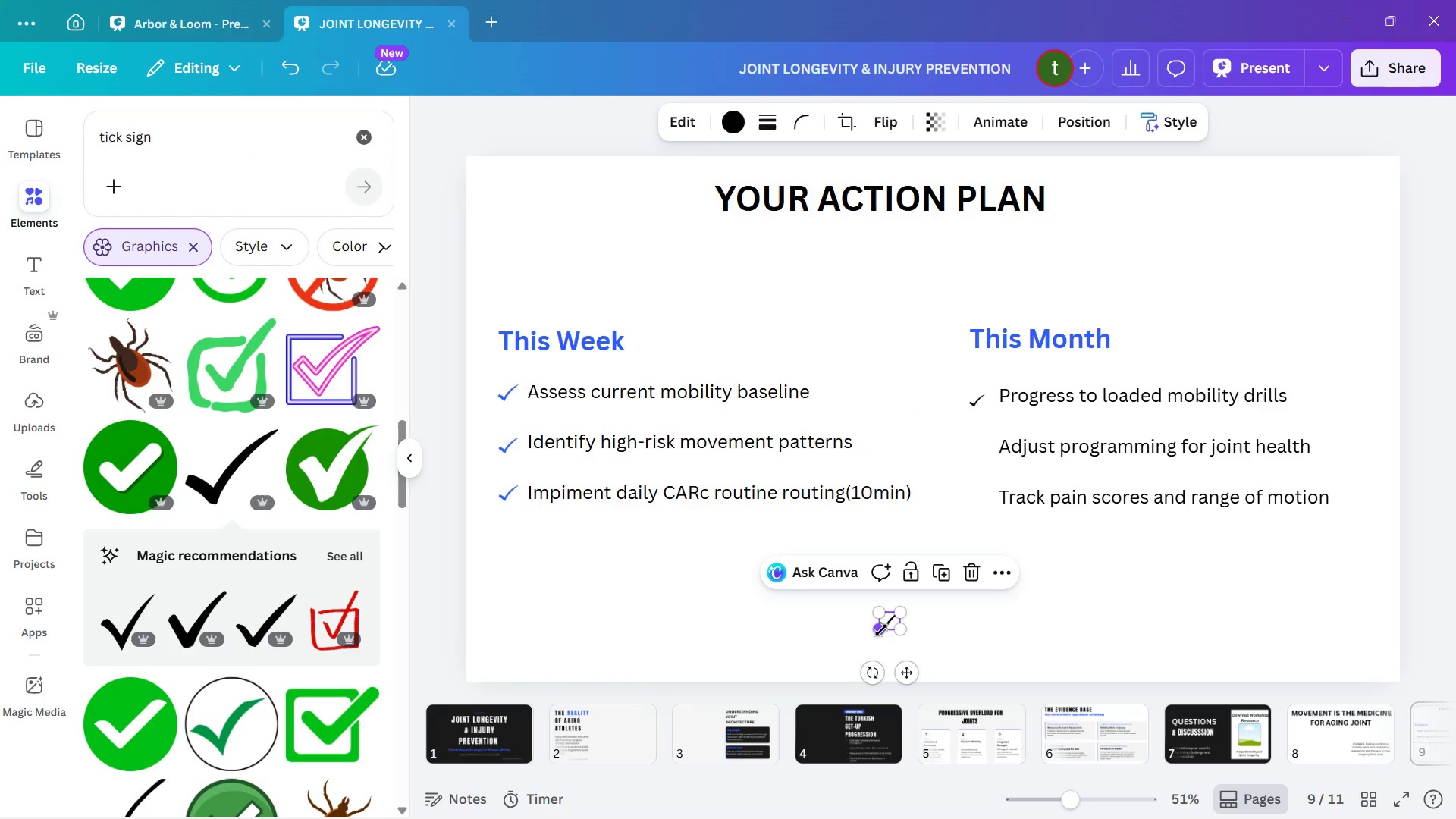 
left_click_drag(start_coordinate=[881, 630], to_coordinate=[905, 594])
 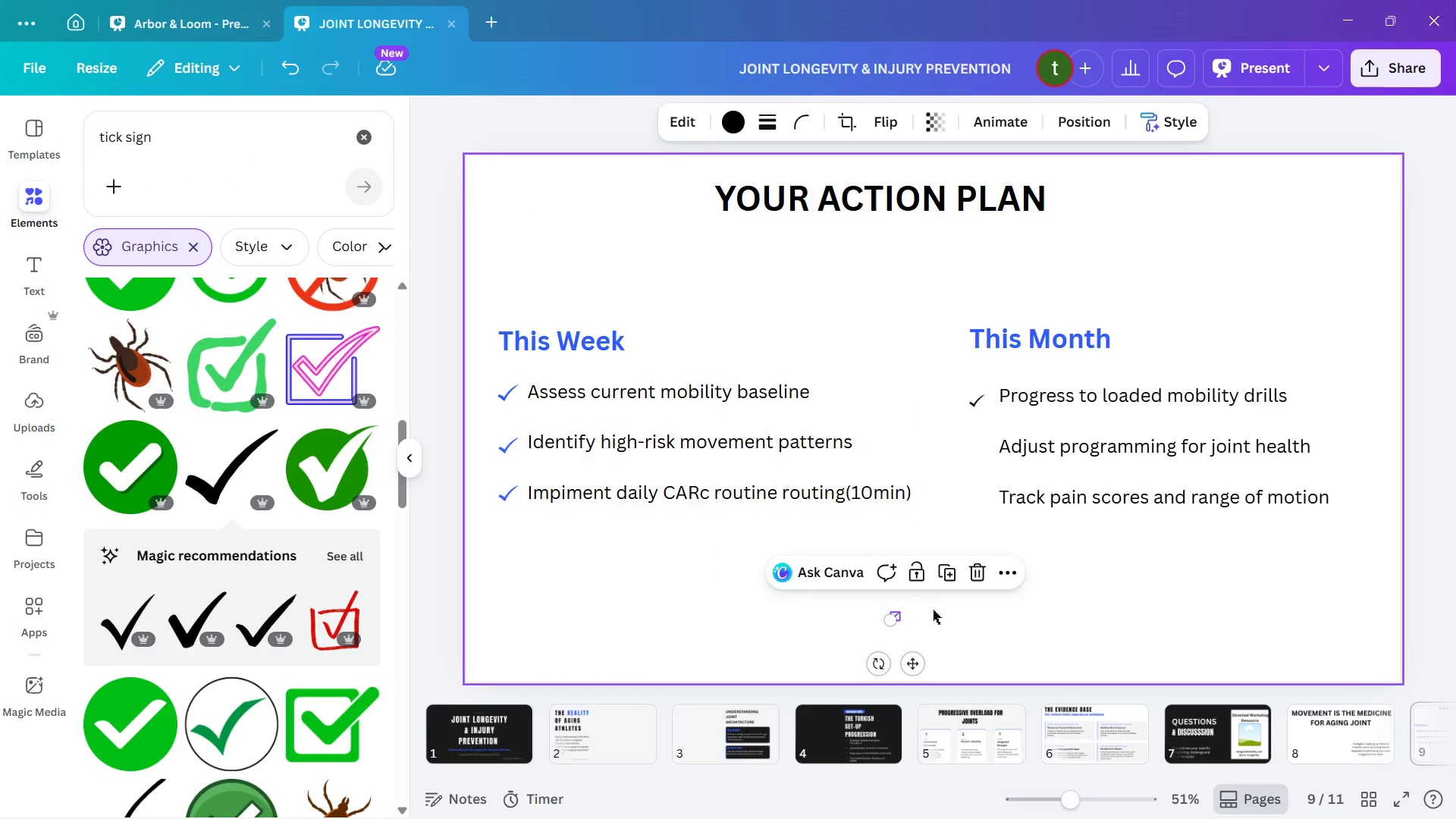 
left_click([939, 611])
 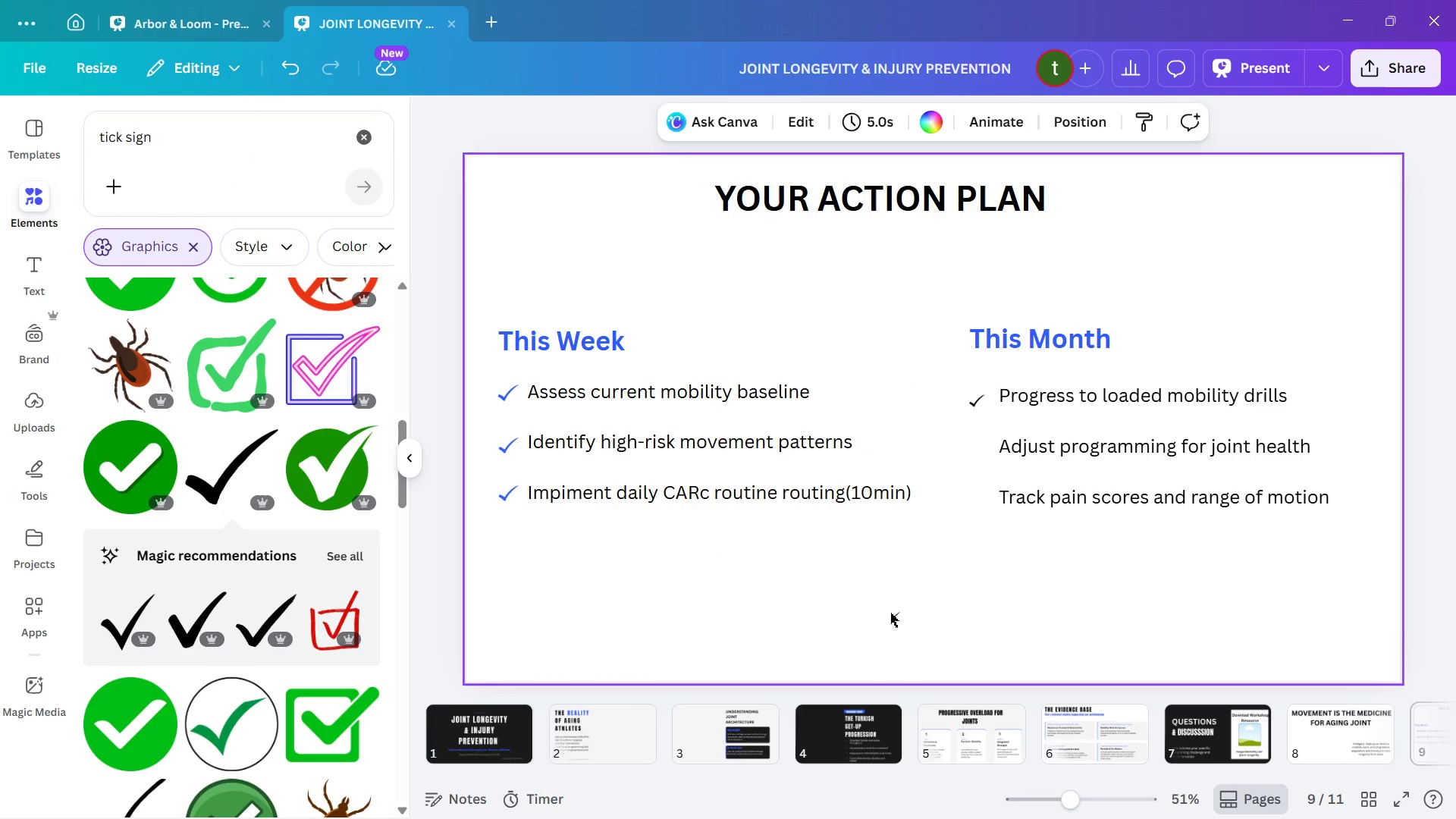 
left_click([890, 613])
 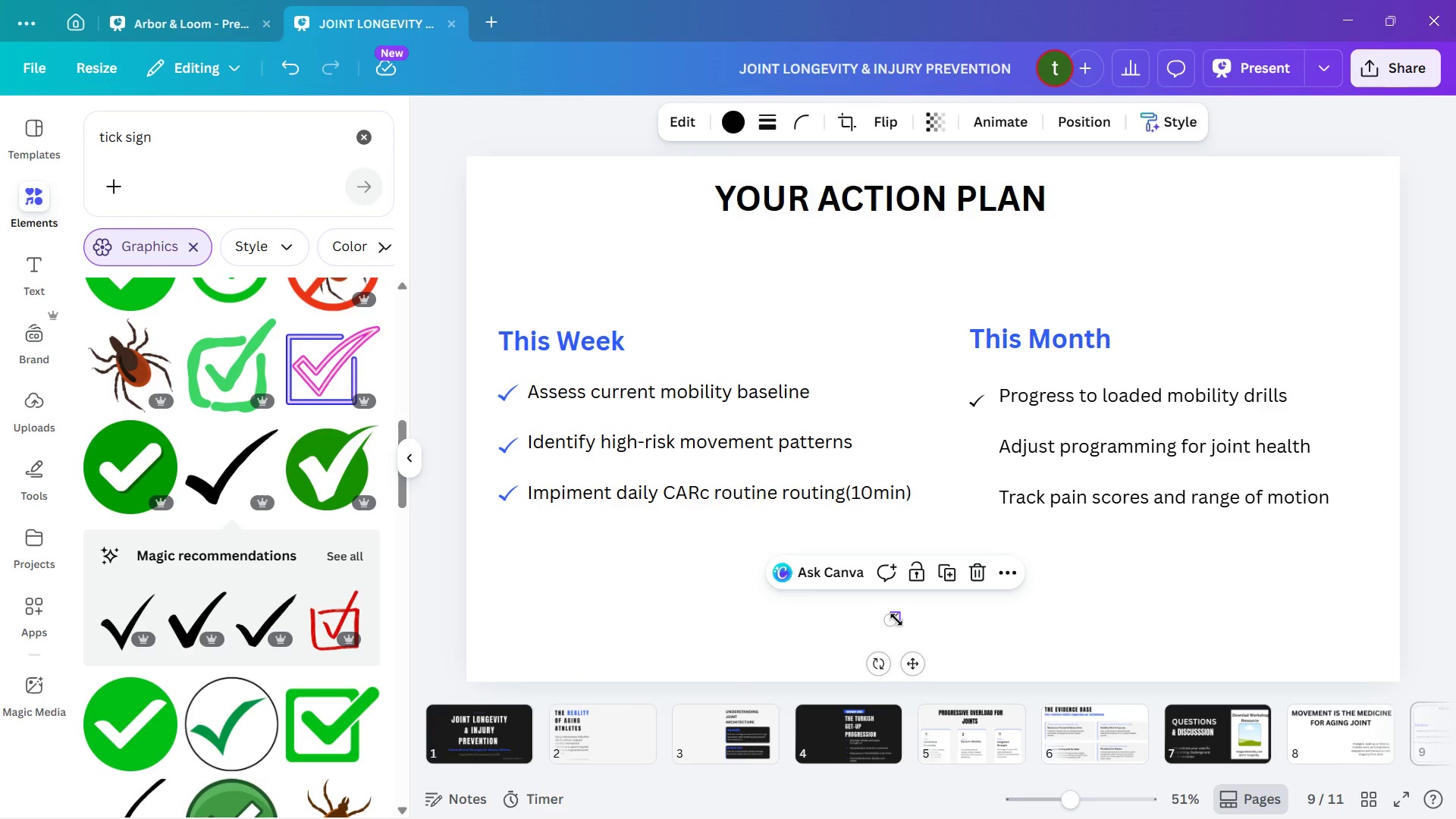 
left_click_drag(start_coordinate=[896, 620], to_coordinate=[897, 623])
 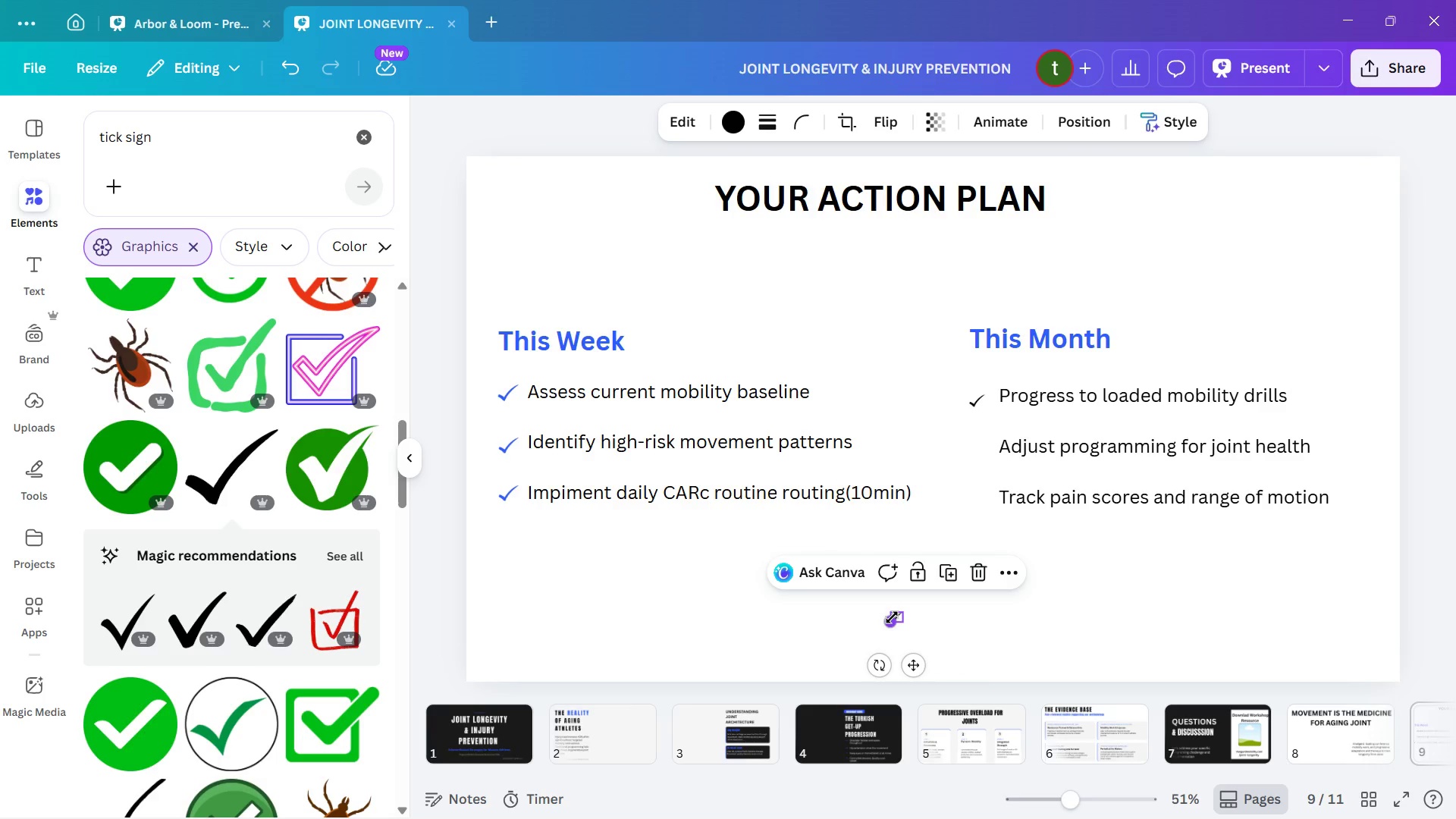 
left_click_drag(start_coordinate=[892, 617], to_coordinate=[889, 624])
 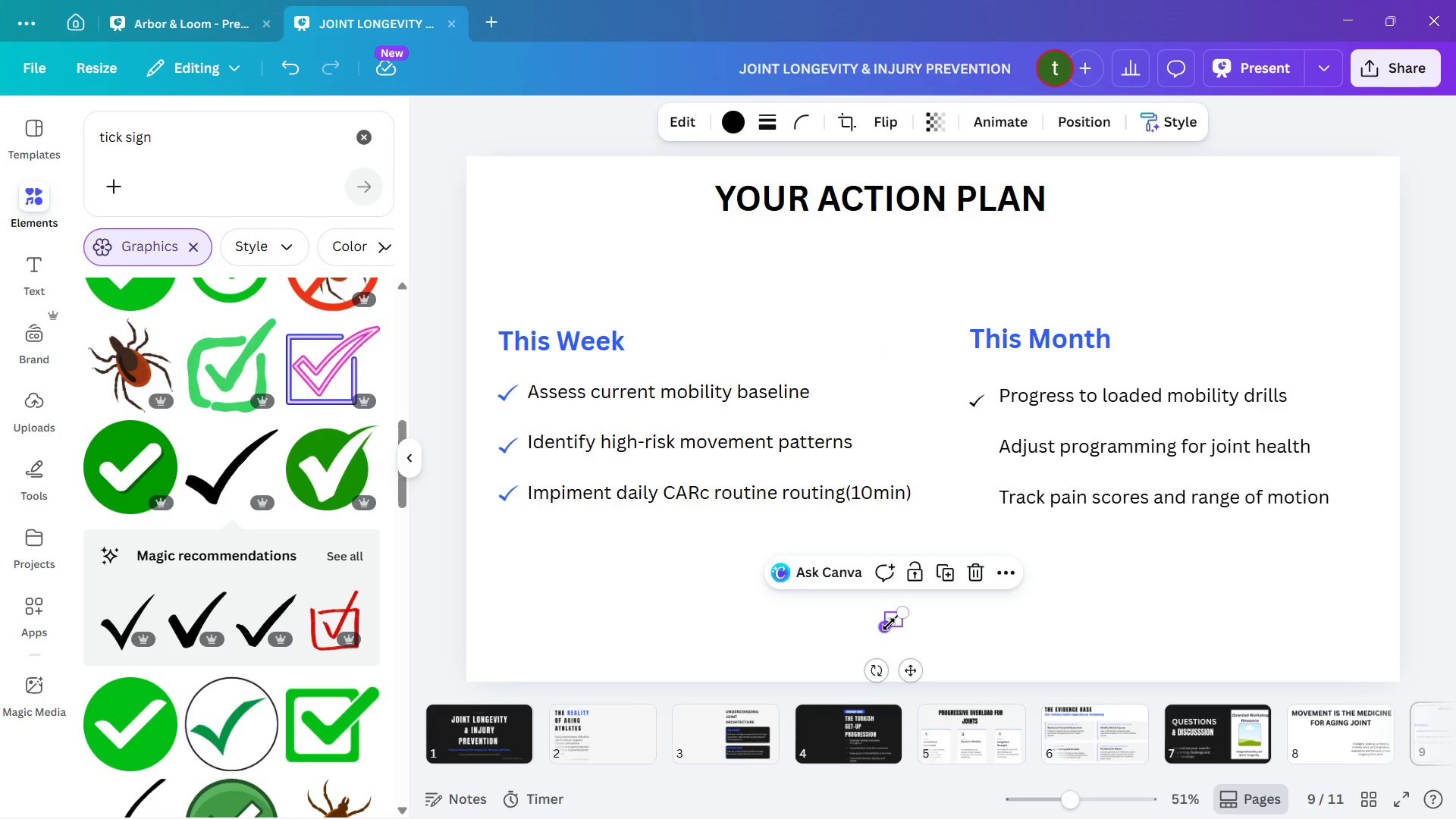 
left_click_drag(start_coordinate=[889, 624], to_coordinate=[807, 622])
 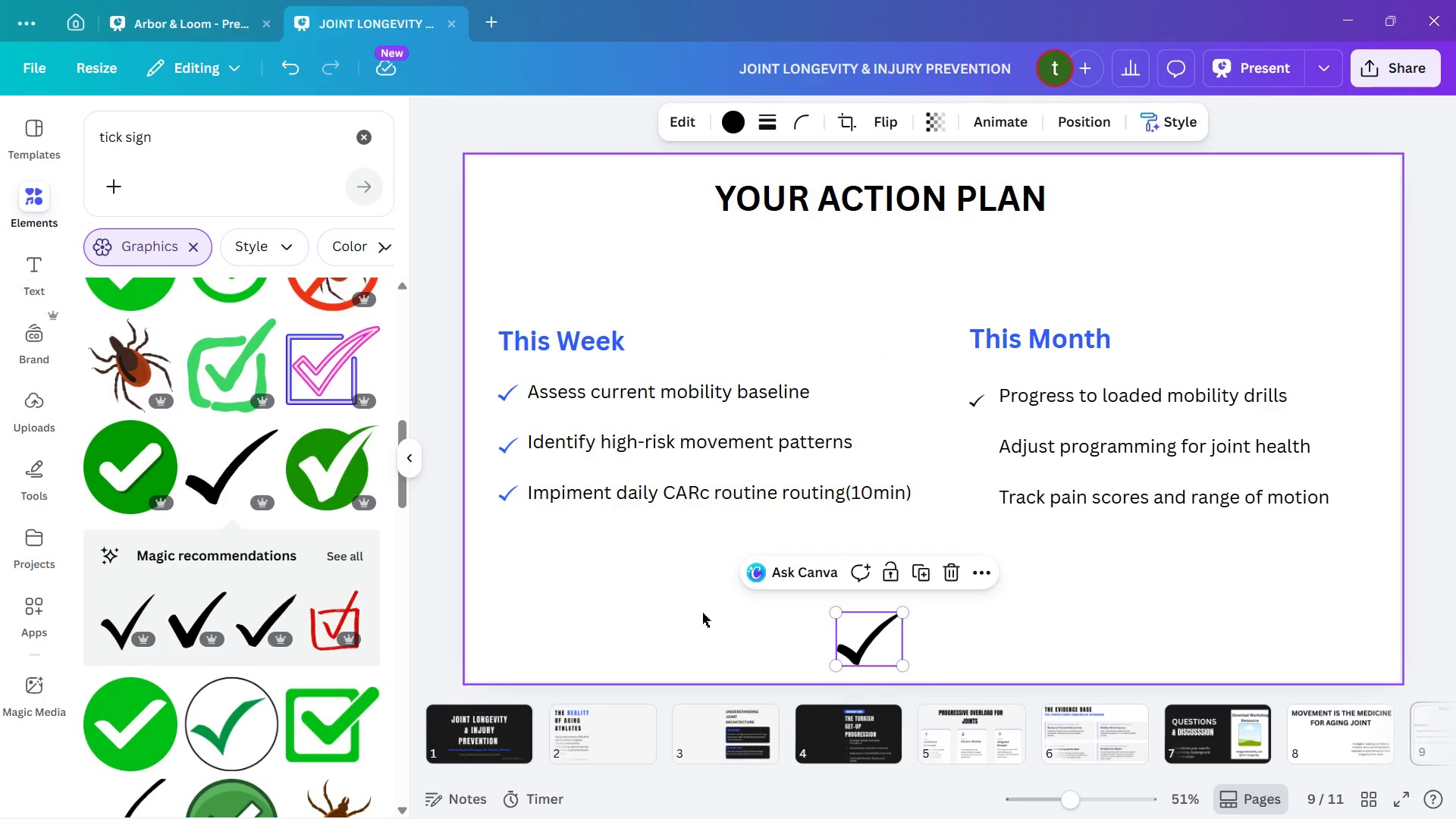 
mouse_move([604, 616])
 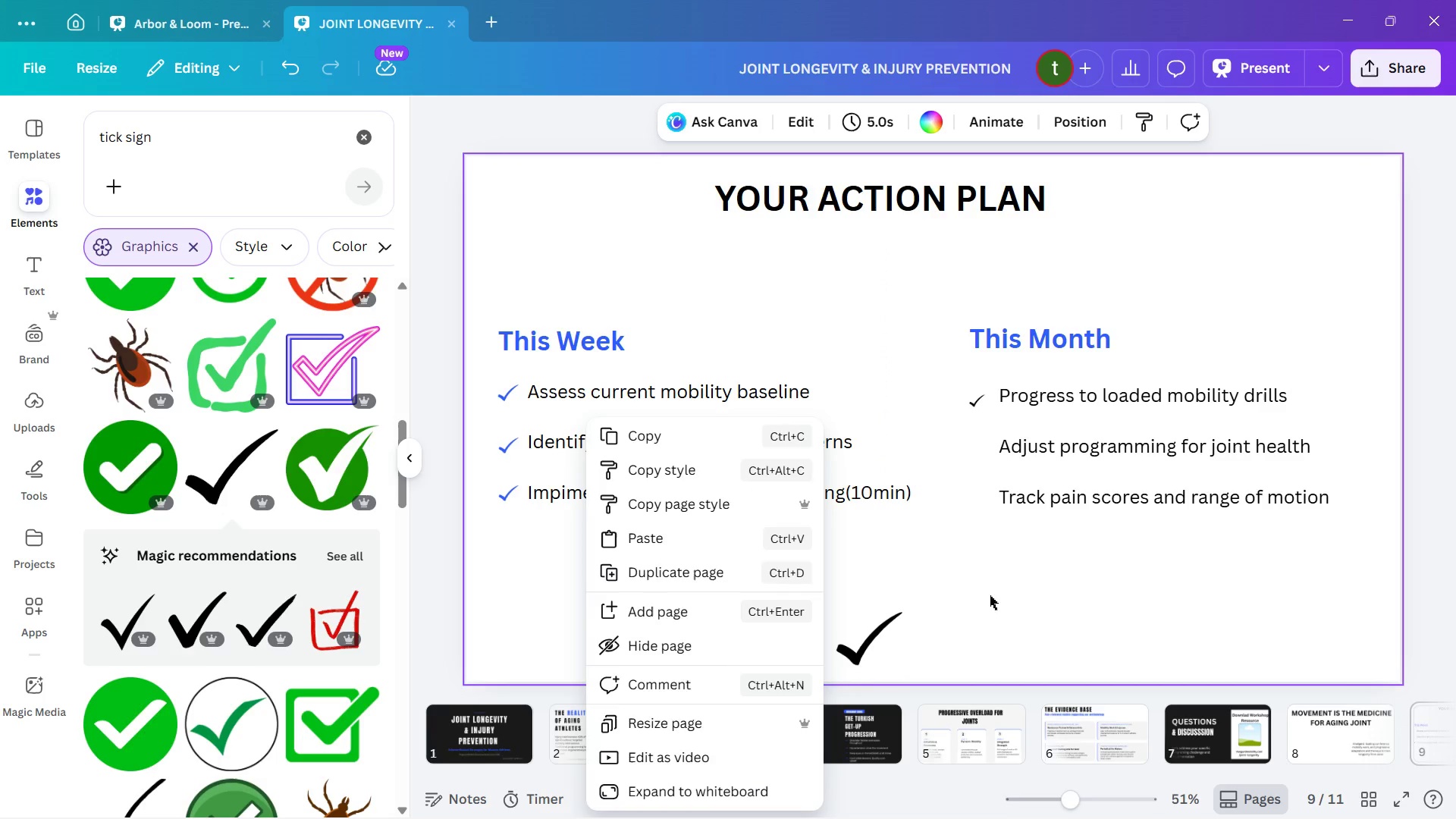 
left_click_drag(start_coordinate=[1040, 606], to_coordinate=[1056, 610])
 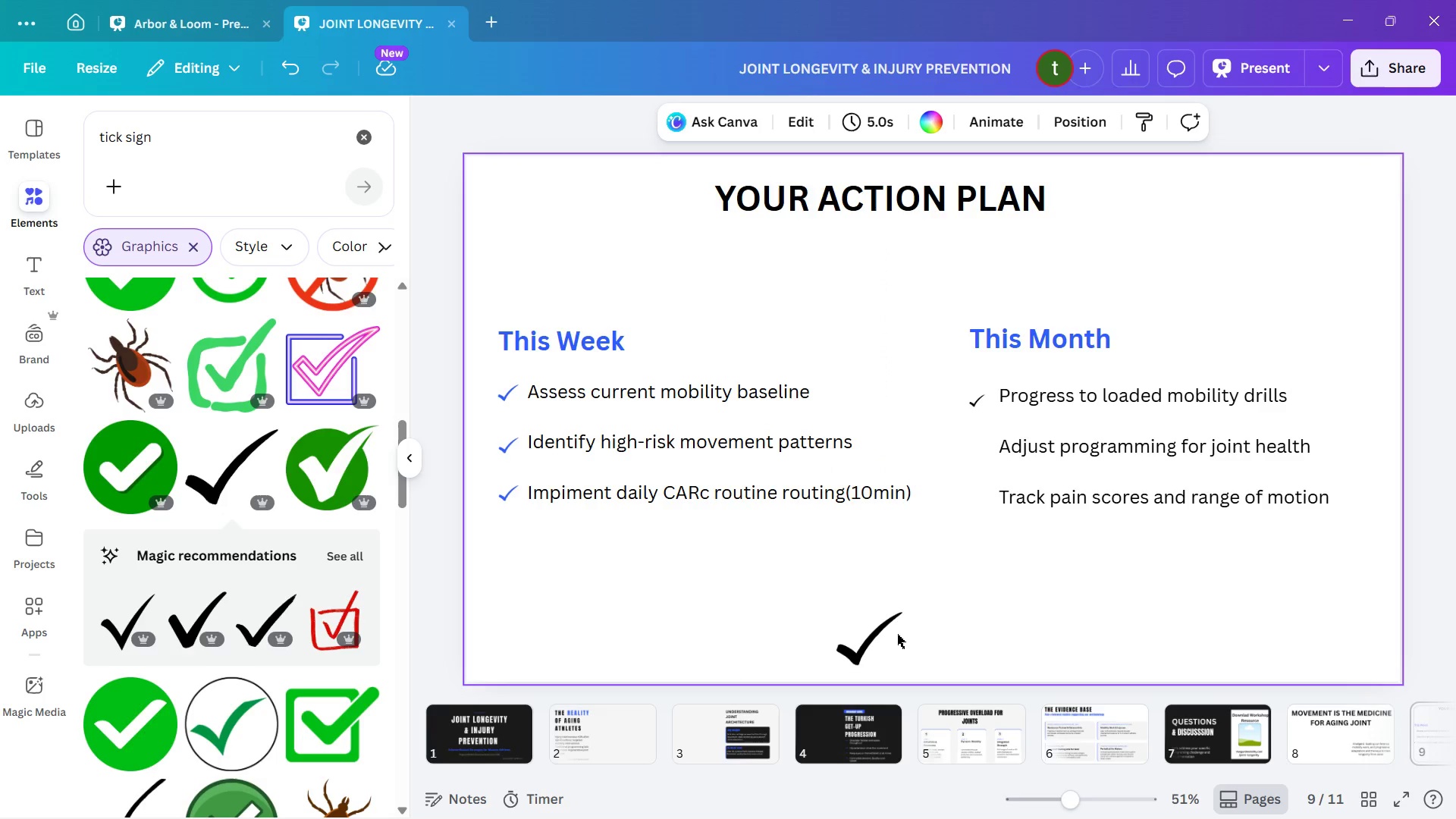 
left_click_drag(start_coordinate=[880, 632], to_coordinate=[917, 608])
 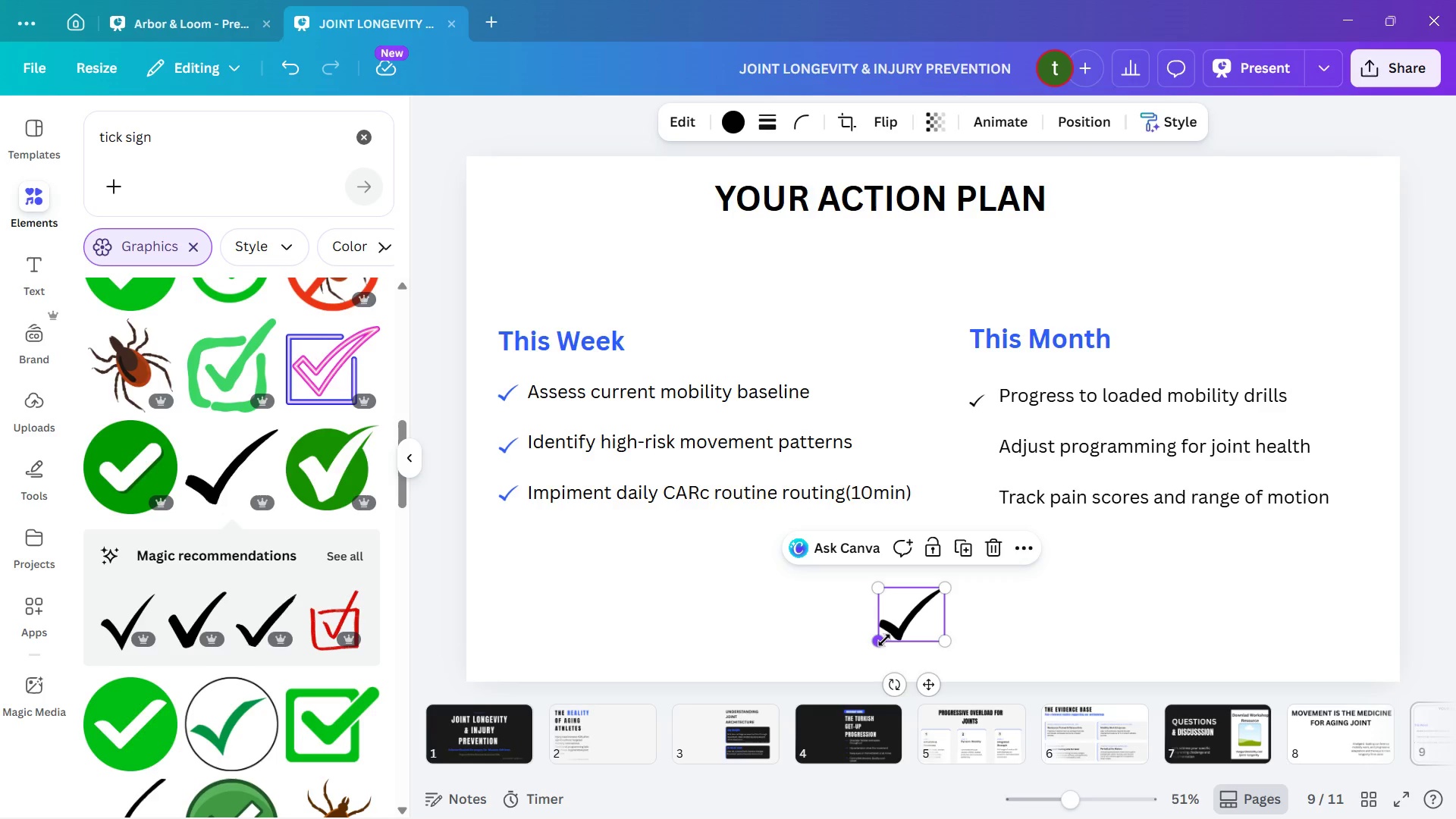 
left_click_drag(start_coordinate=[883, 642], to_coordinate=[925, 615])
 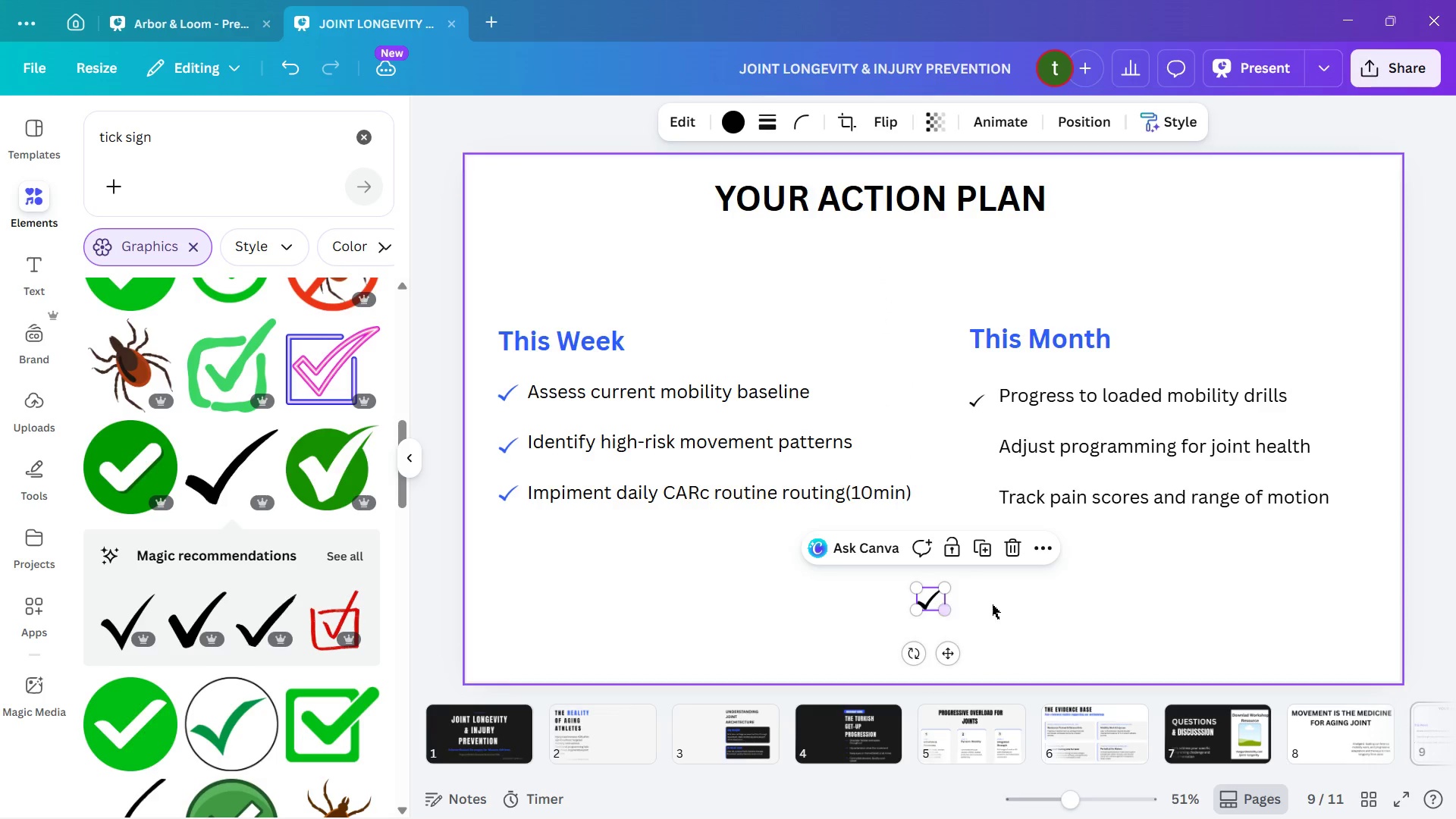 
left_click([993, 604])
 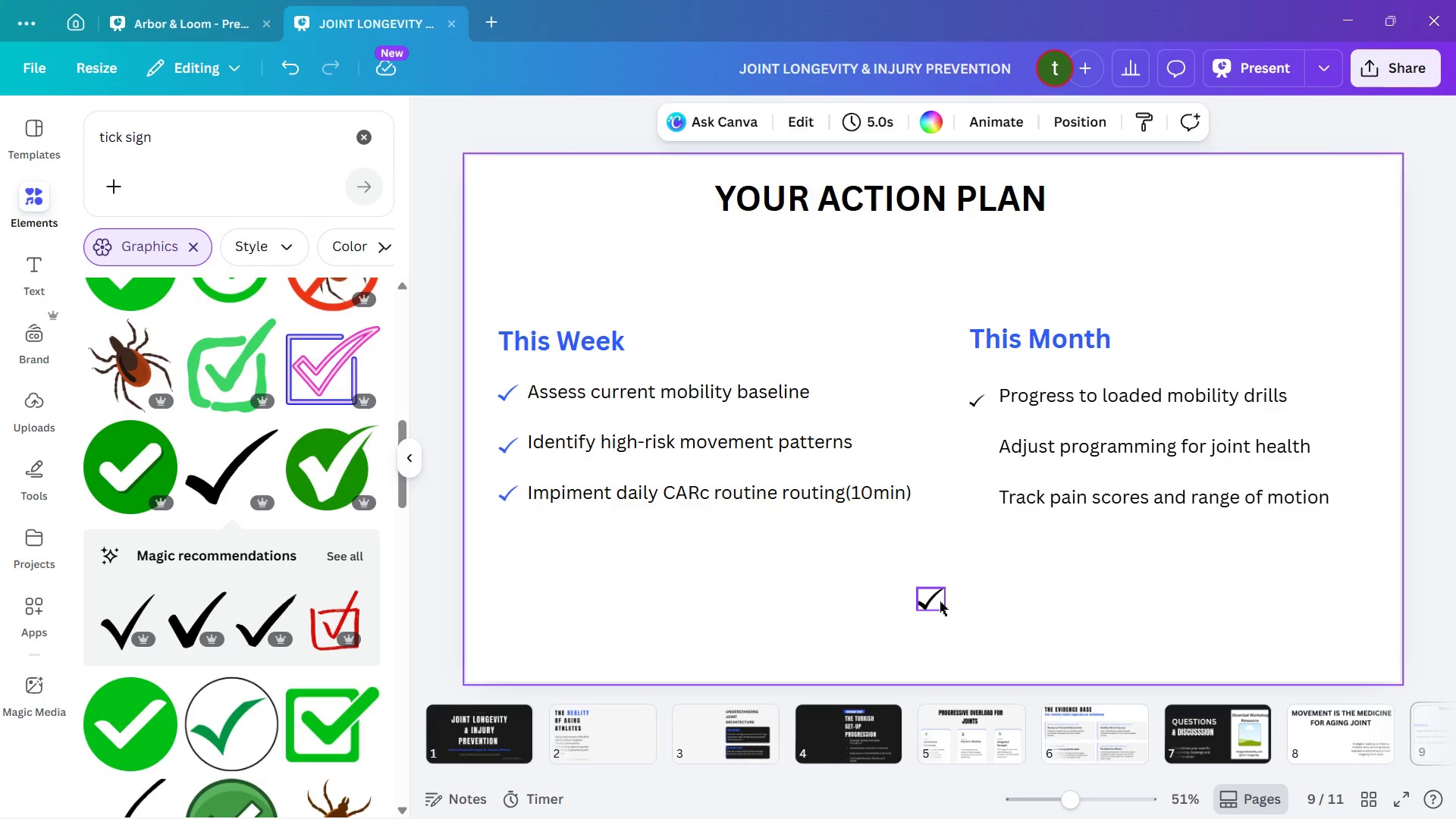 
left_click_drag(start_coordinate=[939, 601], to_coordinate=[990, 447])
 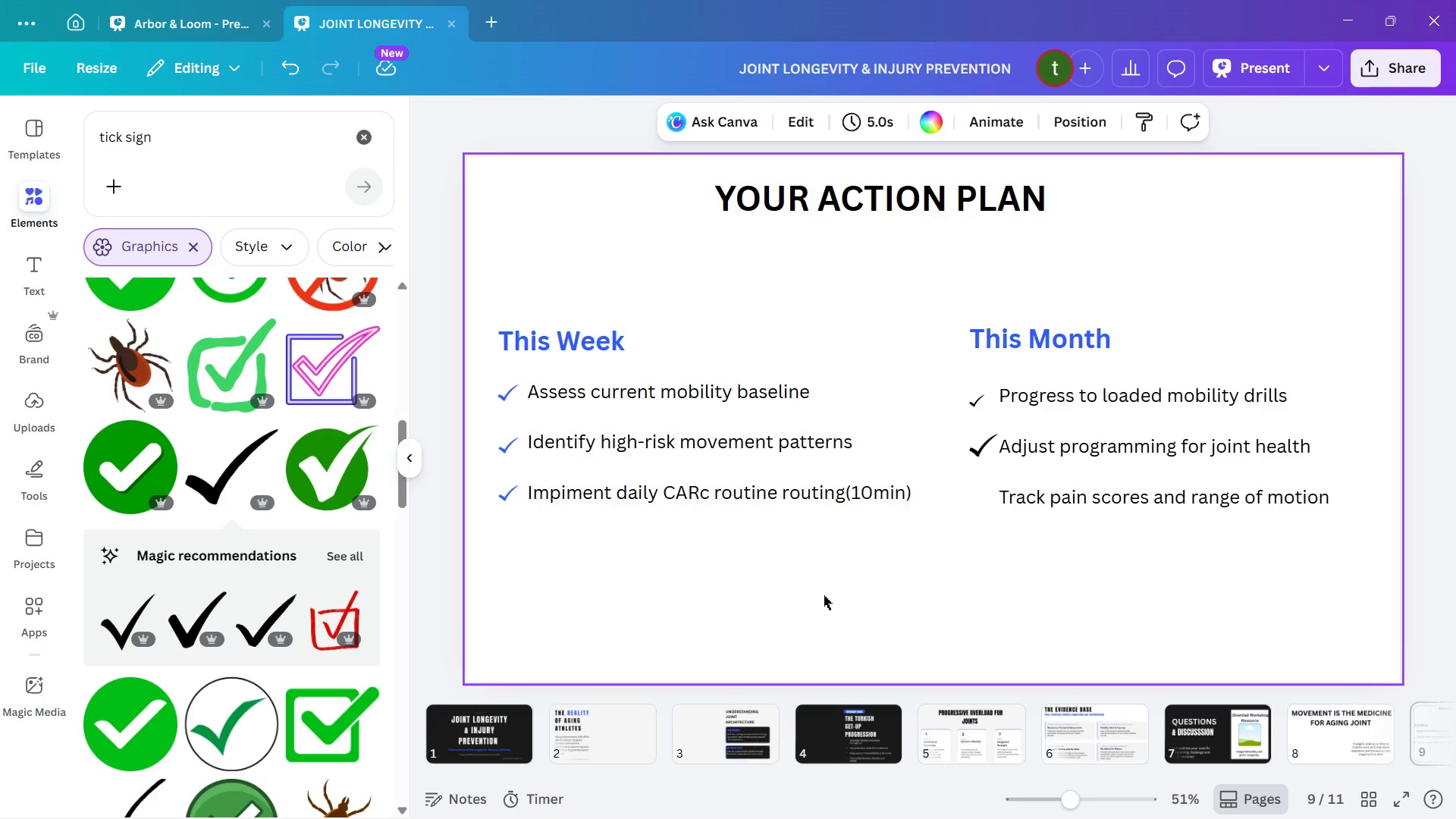 
left_click_drag(start_coordinate=[979, 452], to_coordinate=[506, 534])
 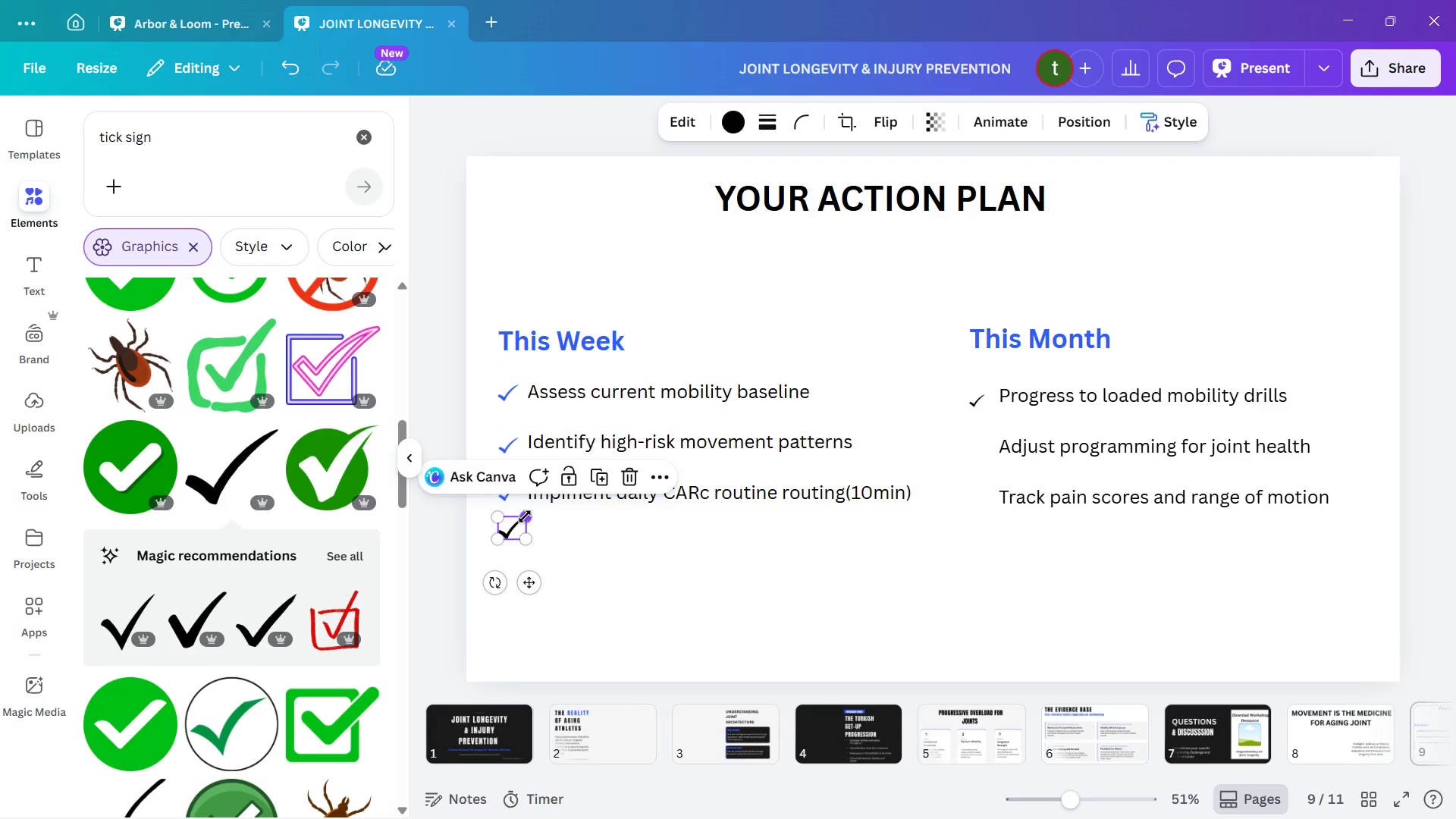 
left_click_drag(start_coordinate=[525, 516], to_coordinate=[511, 524])
 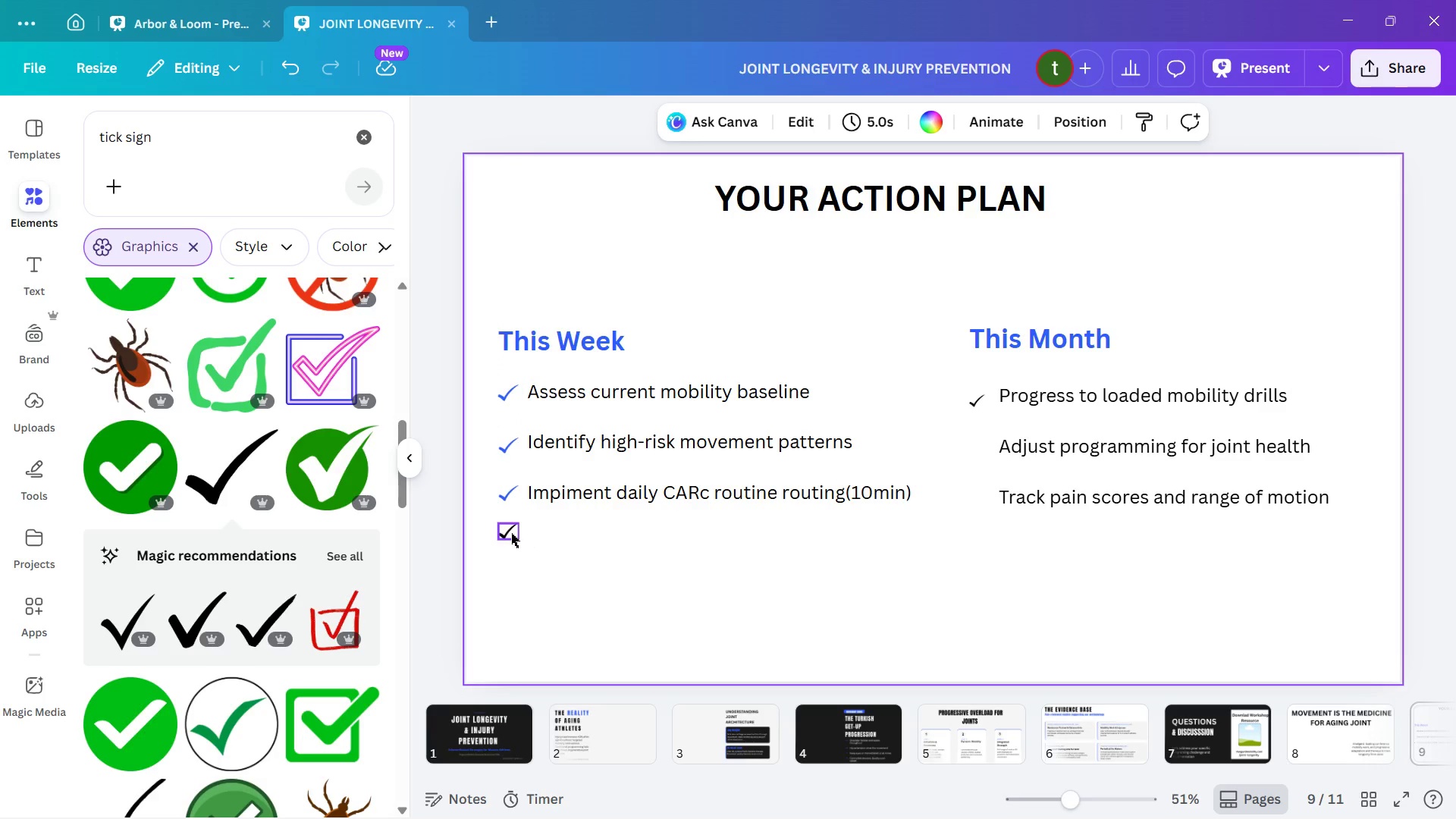 
left_click_drag(start_coordinate=[510, 533], to_coordinate=[1018, 552])
 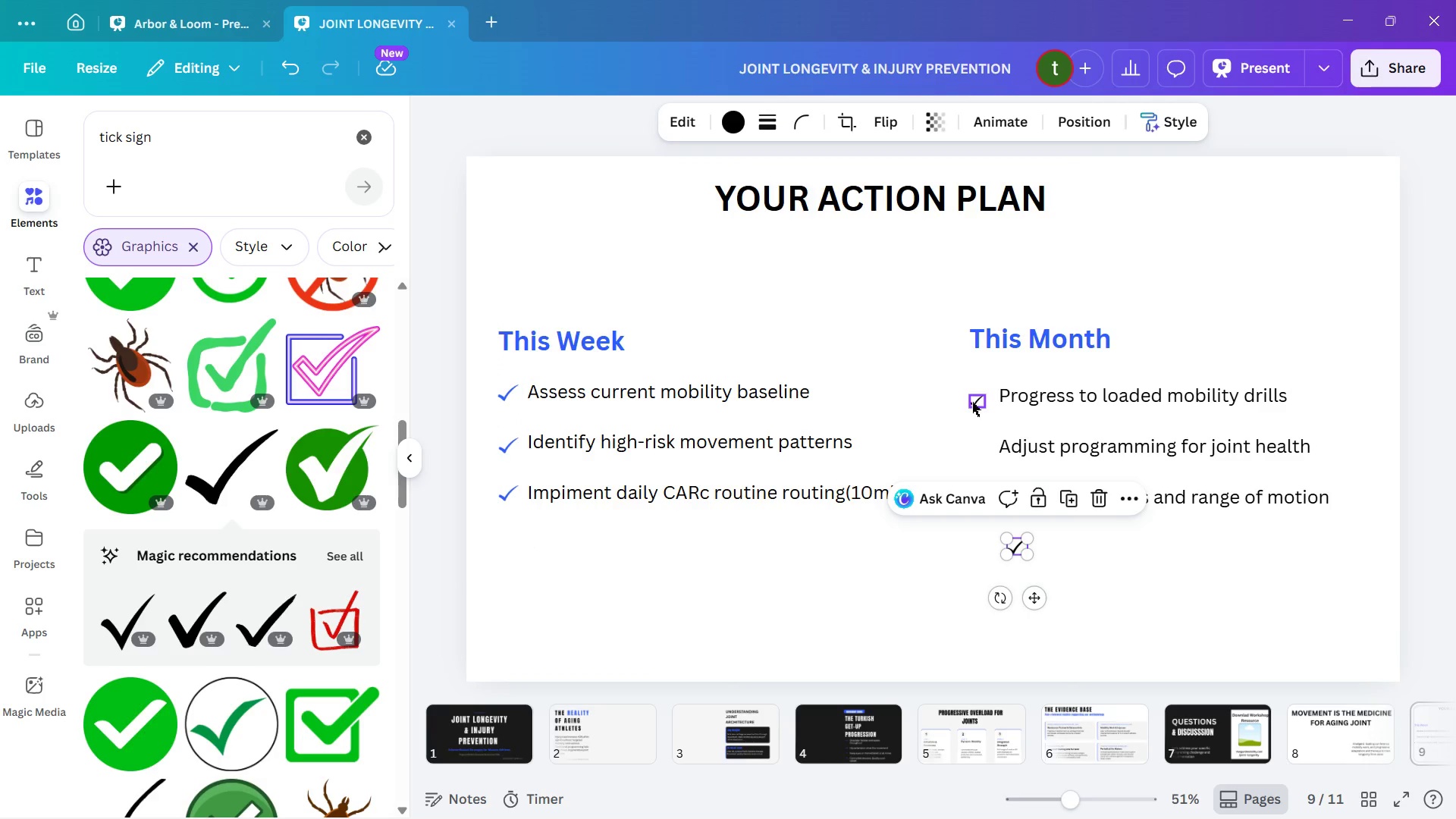 
left_click_drag(start_coordinate=[972, 402], to_coordinate=[817, 609])
 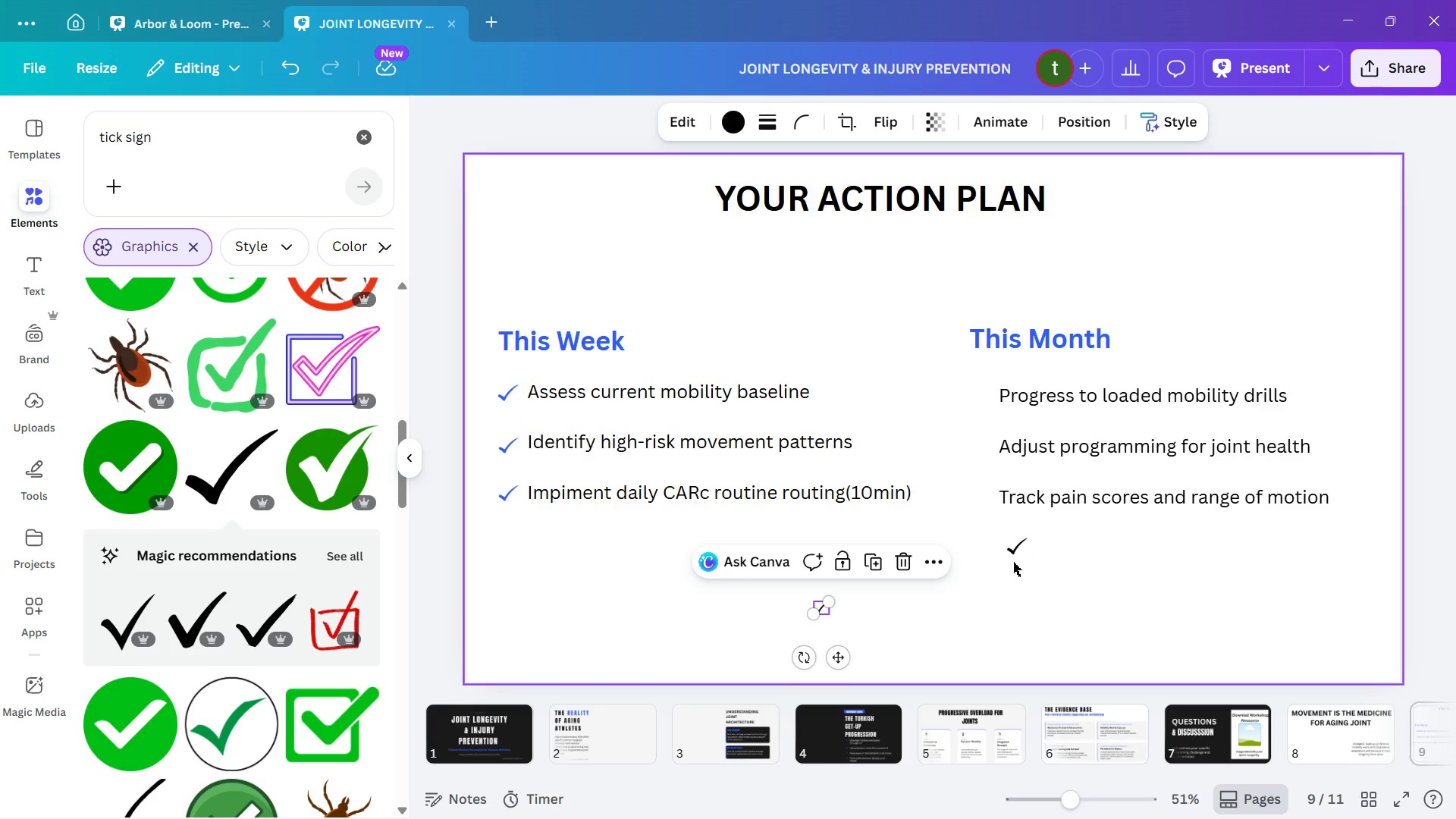 
left_click_drag(start_coordinate=[1012, 554], to_coordinate=[974, 412])
 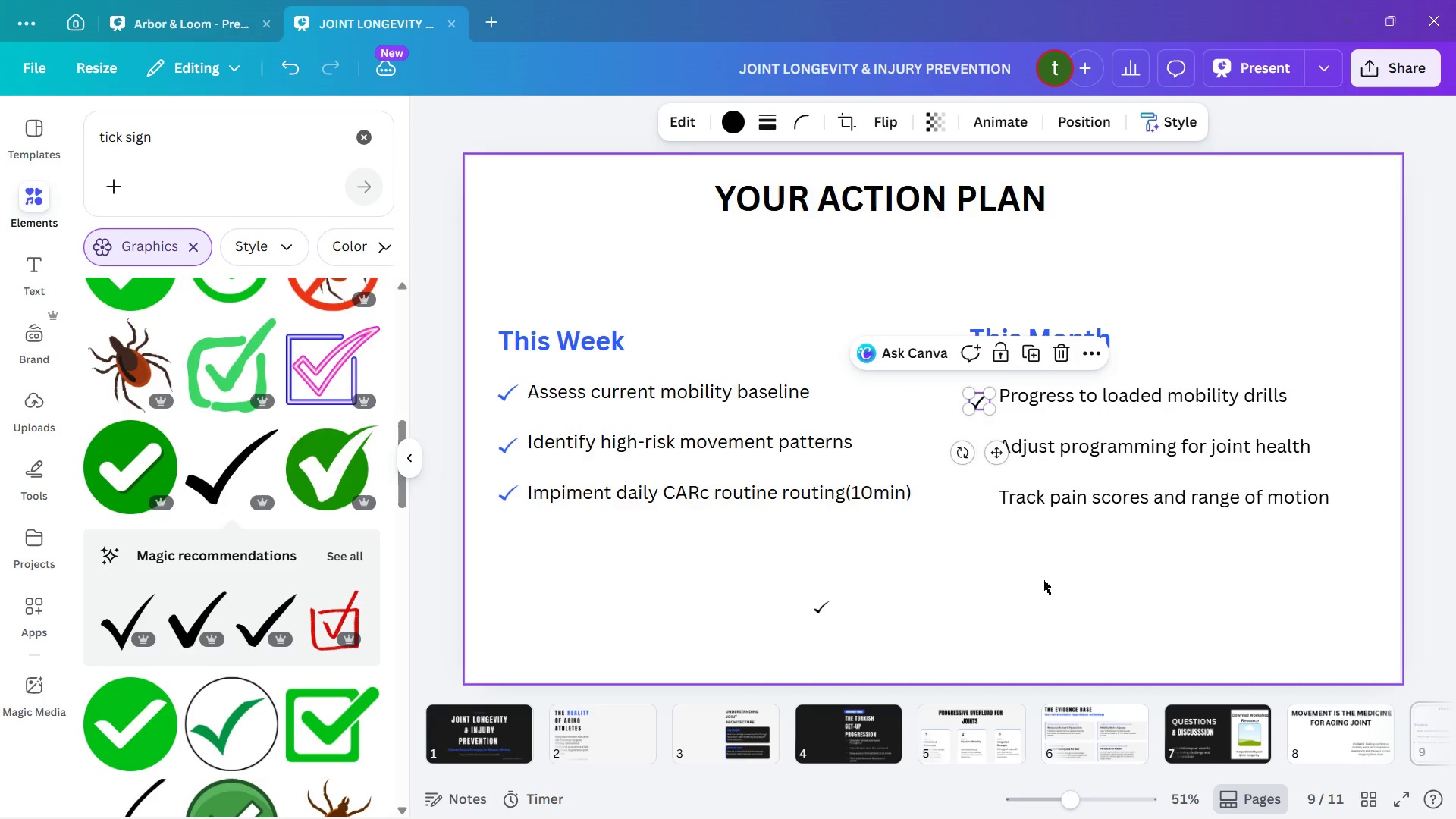 
left_click([1043, 580])
 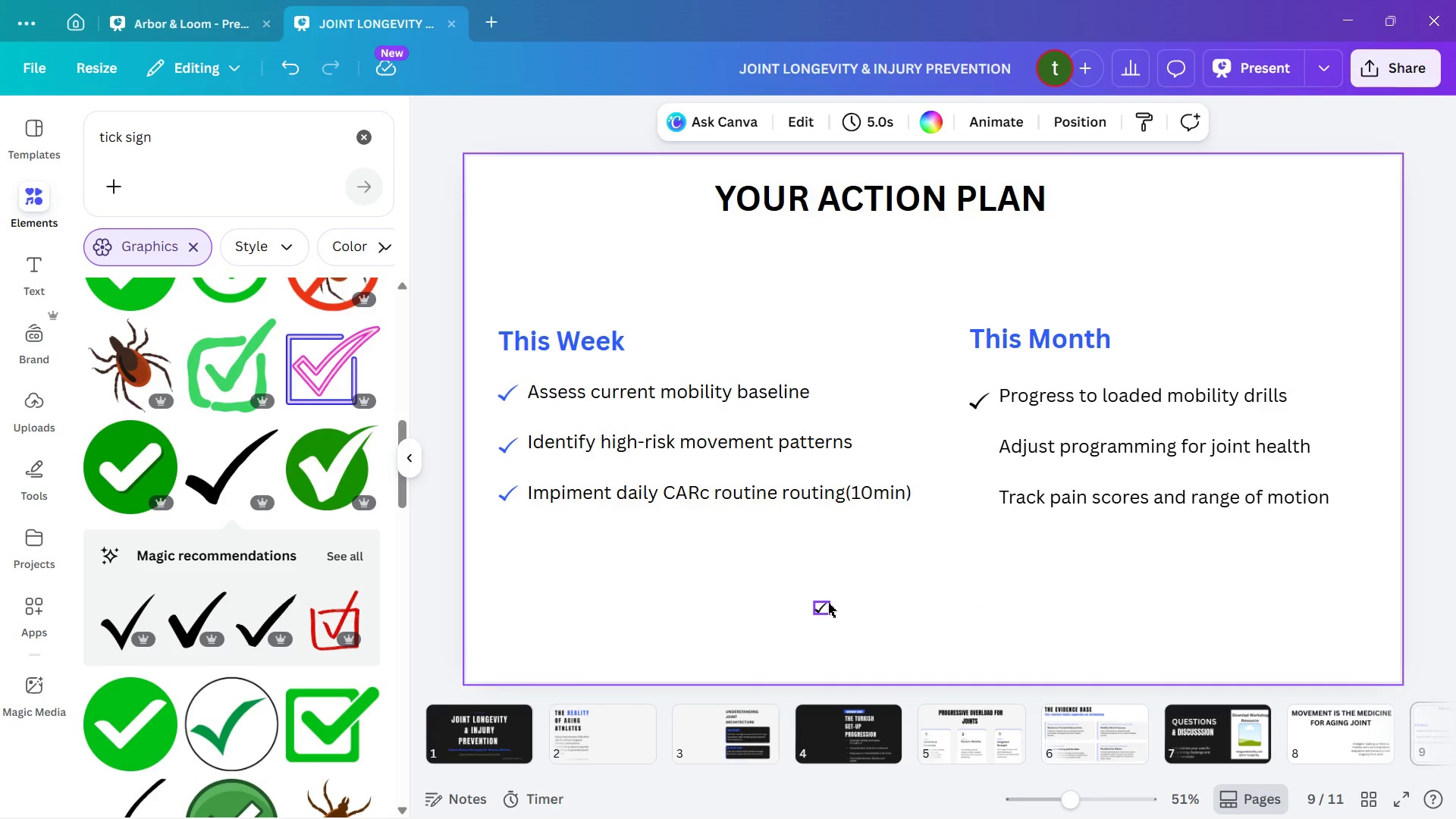 
left_click_drag(start_coordinate=[814, 615], to_coordinate=[805, 593])
 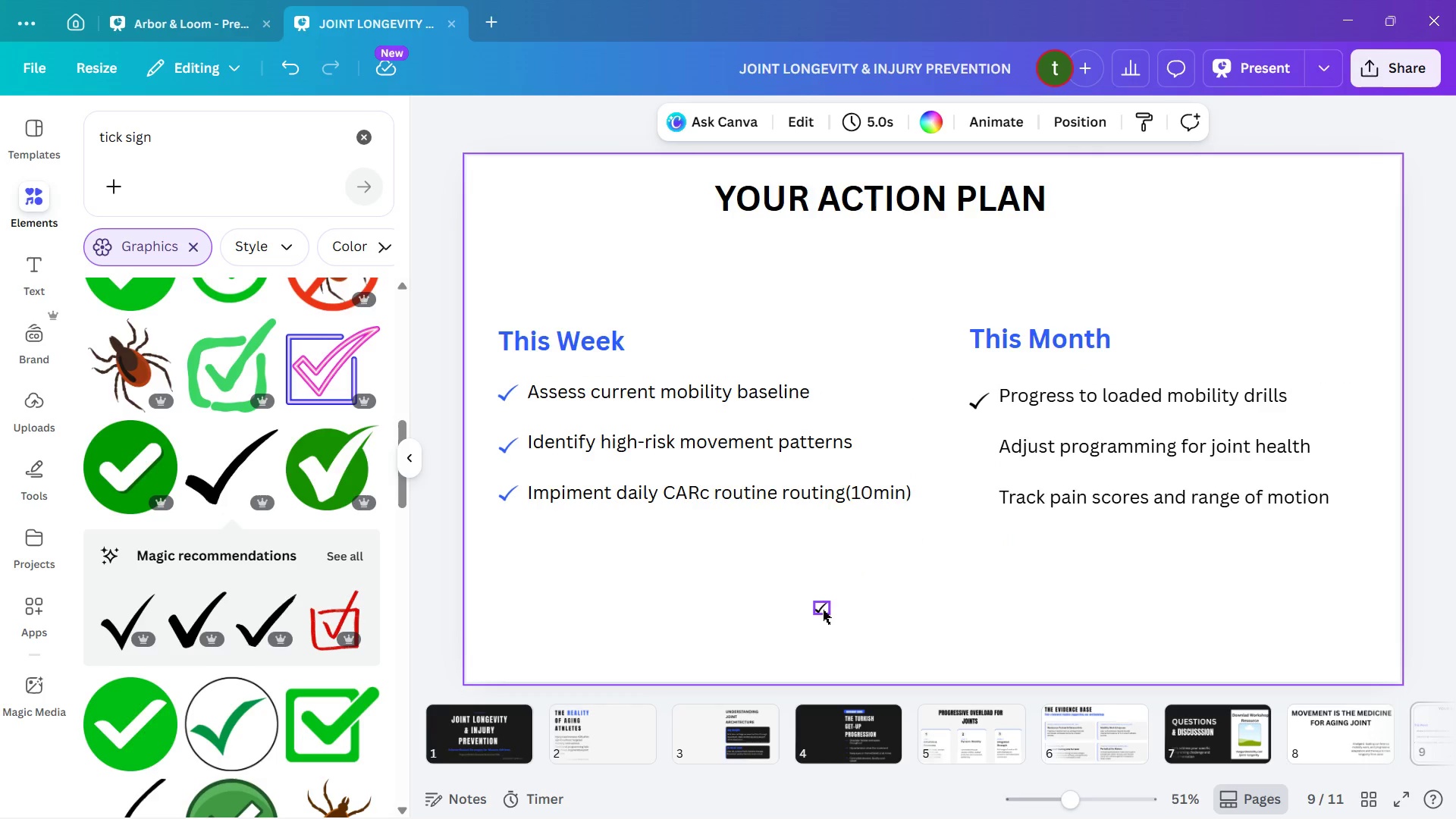 
left_click_drag(start_coordinate=[823, 609], to_coordinate=[977, 452])
 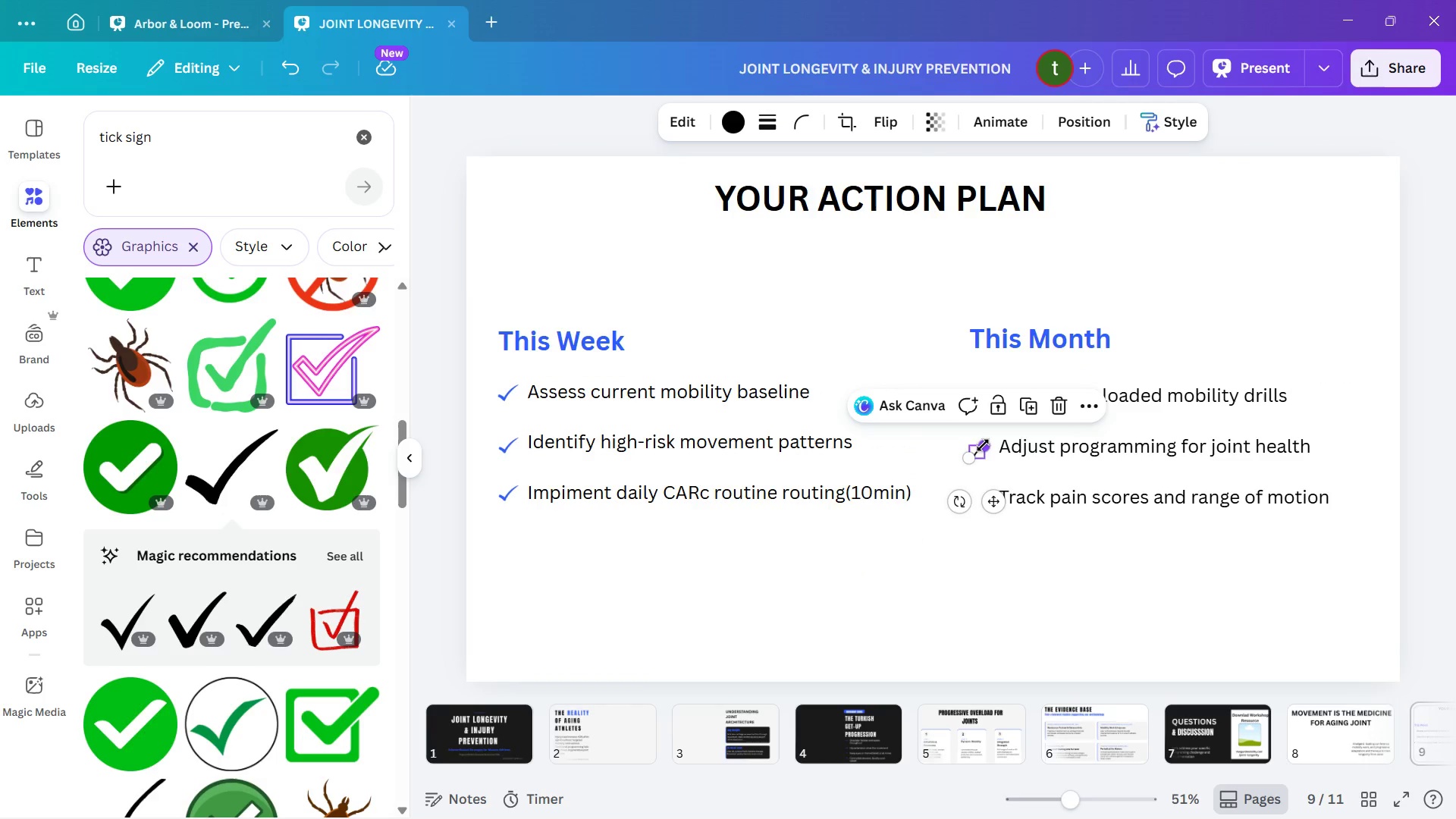 
left_click_drag(start_coordinate=[984, 445], to_coordinate=[993, 443])
 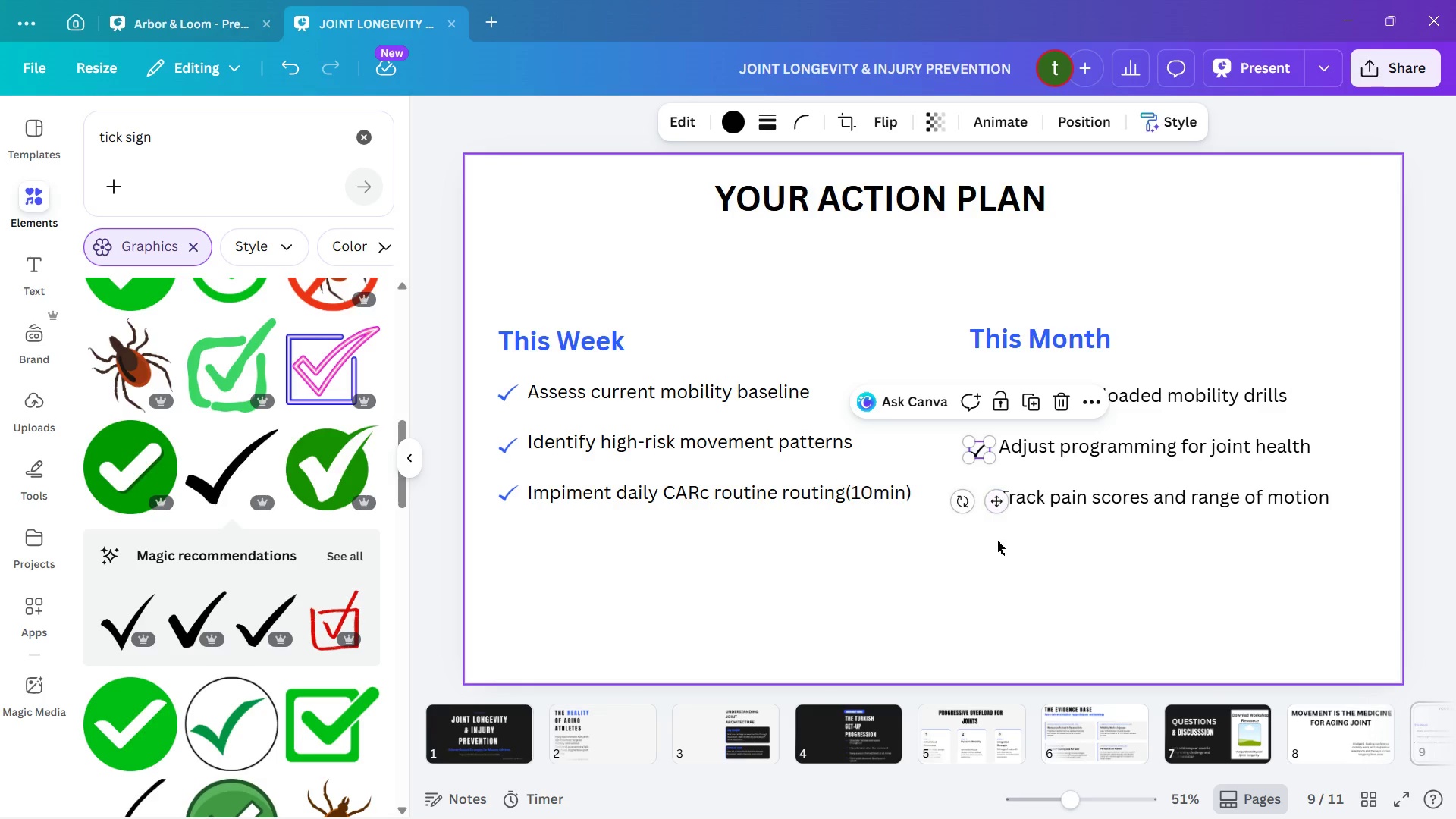 
left_click([997, 541])
 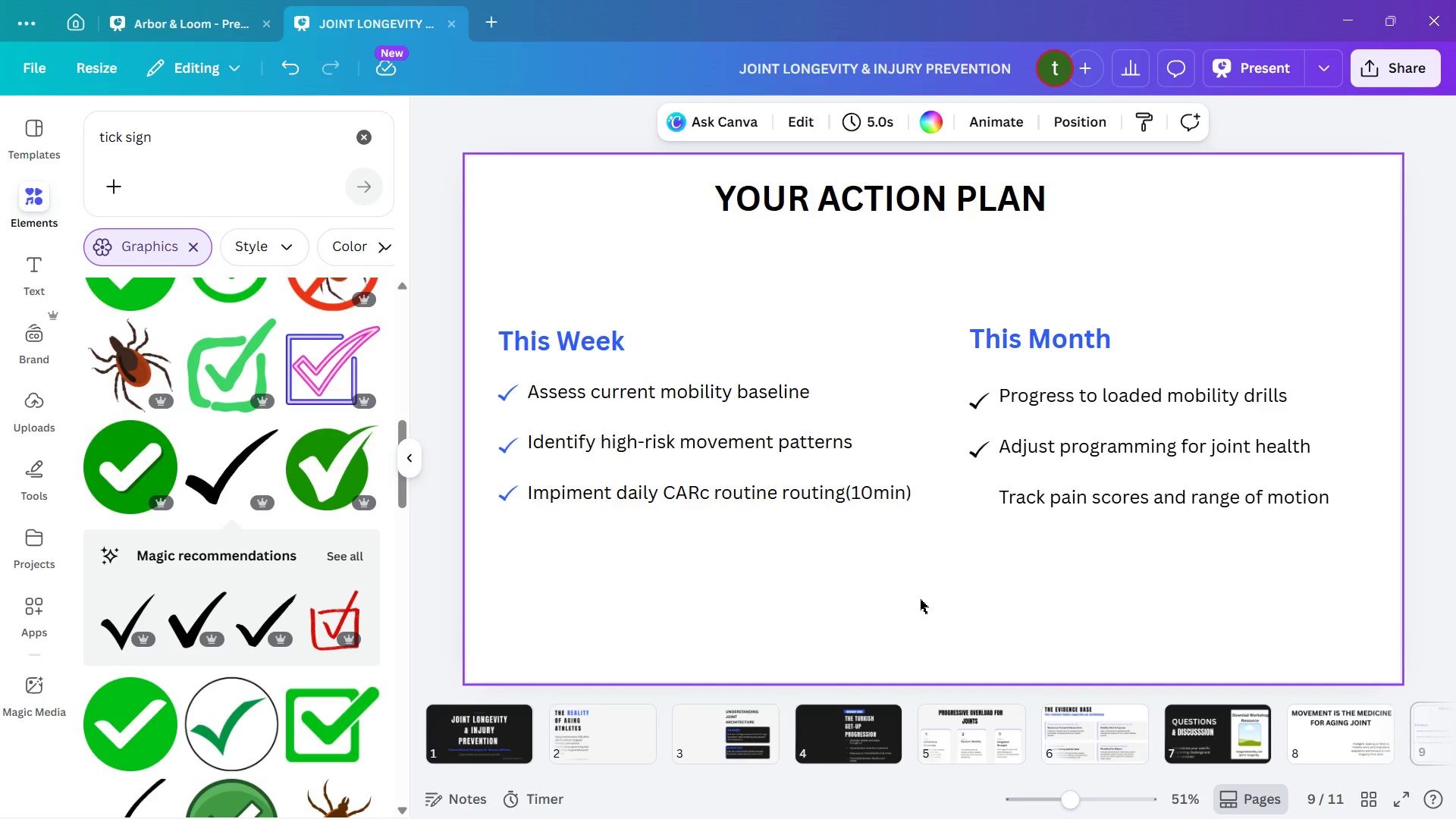 
wait(8.94)
 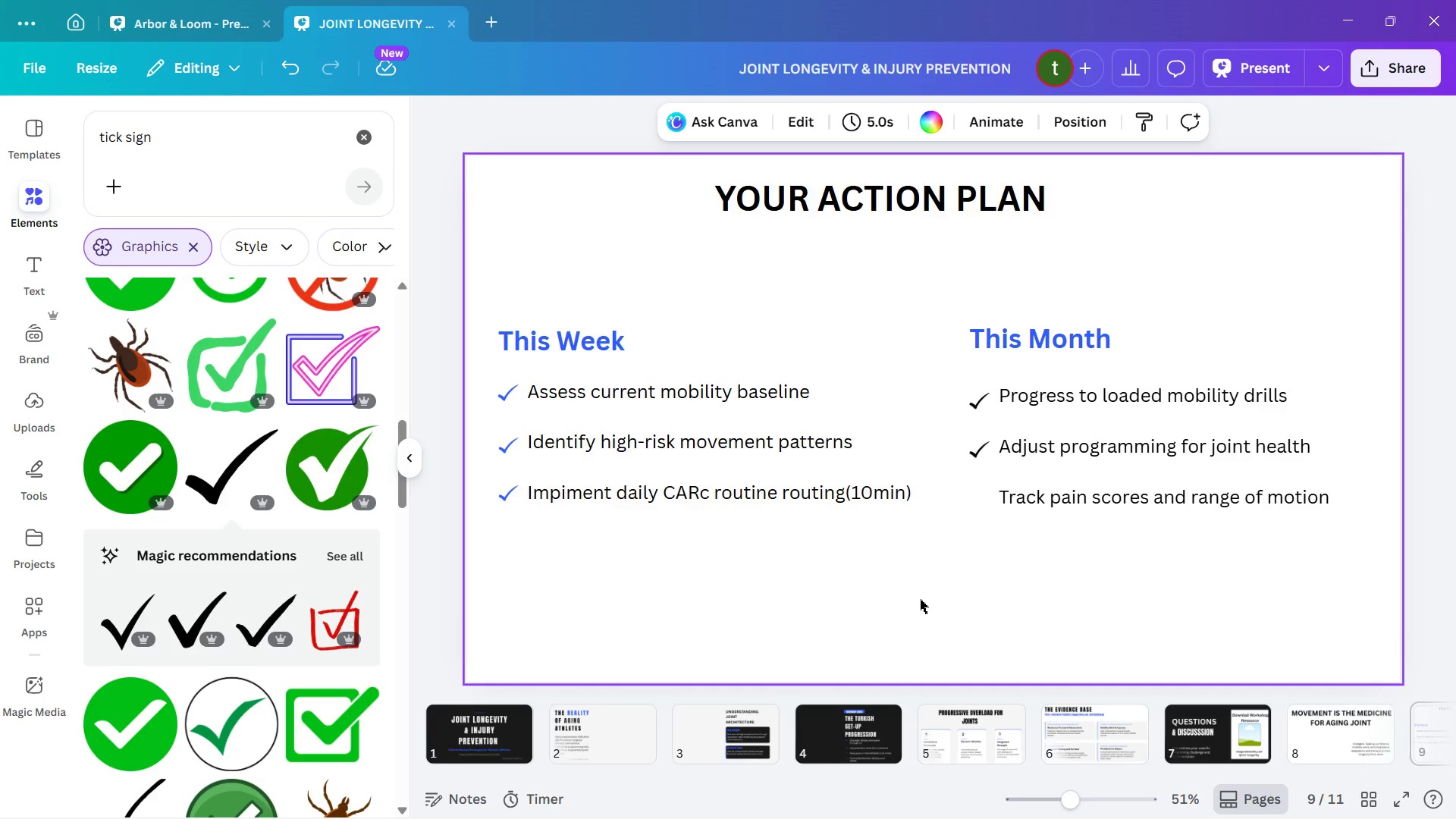 
left_click([748, 565])
 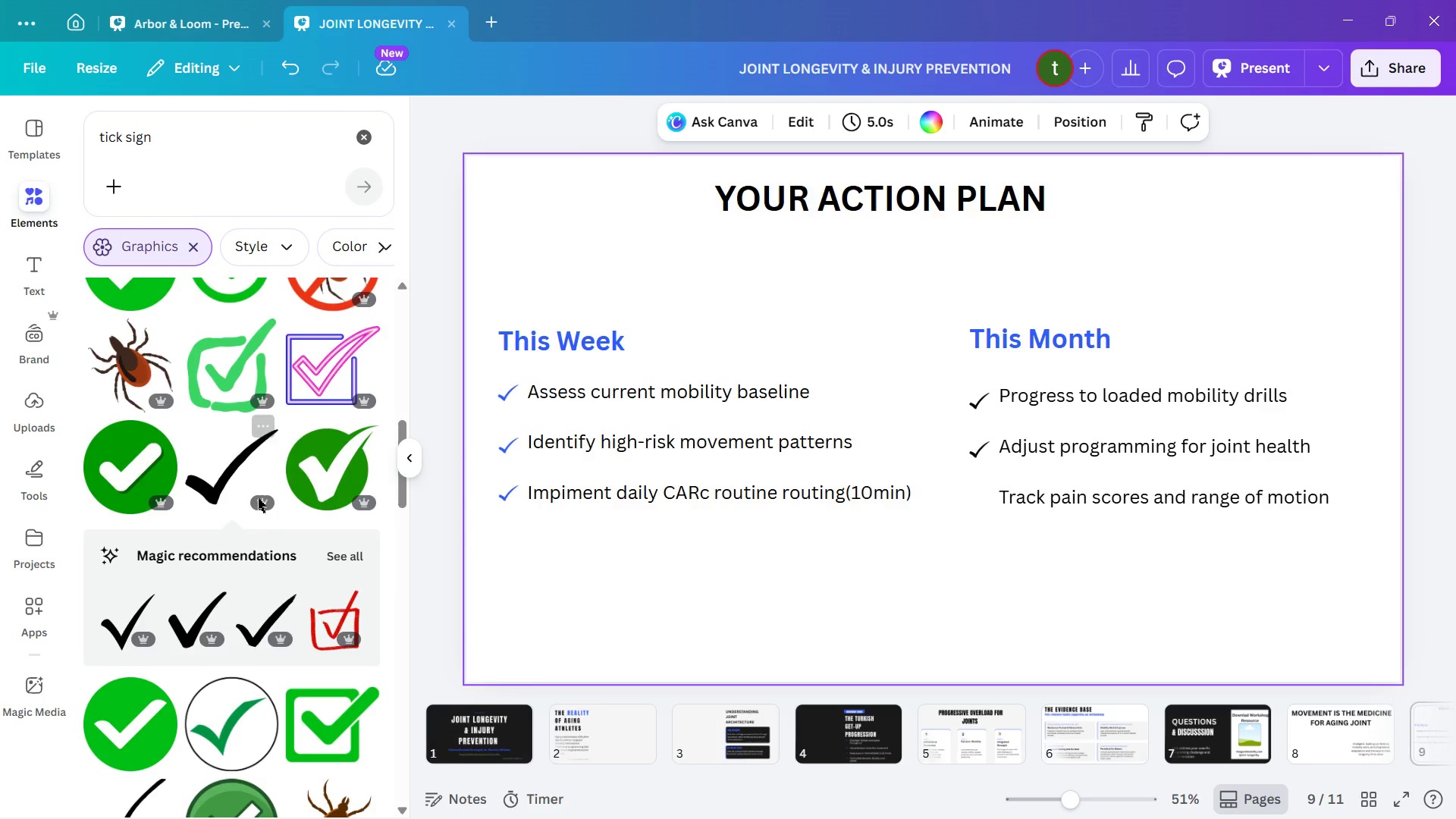 
left_click_drag(start_coordinate=[243, 497], to_coordinate=[808, 528])
 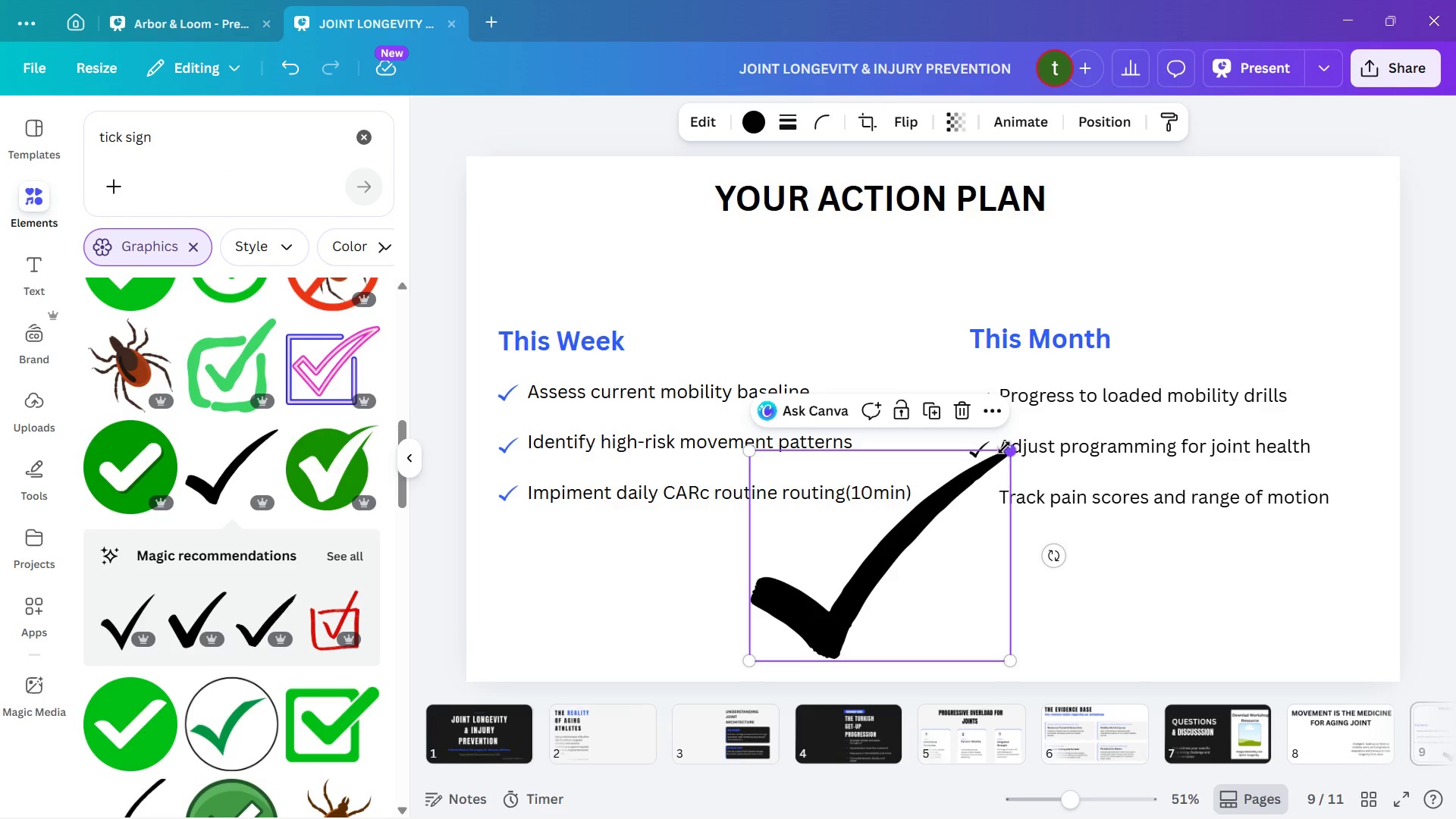 
left_click_drag(start_coordinate=[1009, 445], to_coordinate=[770, 650])
 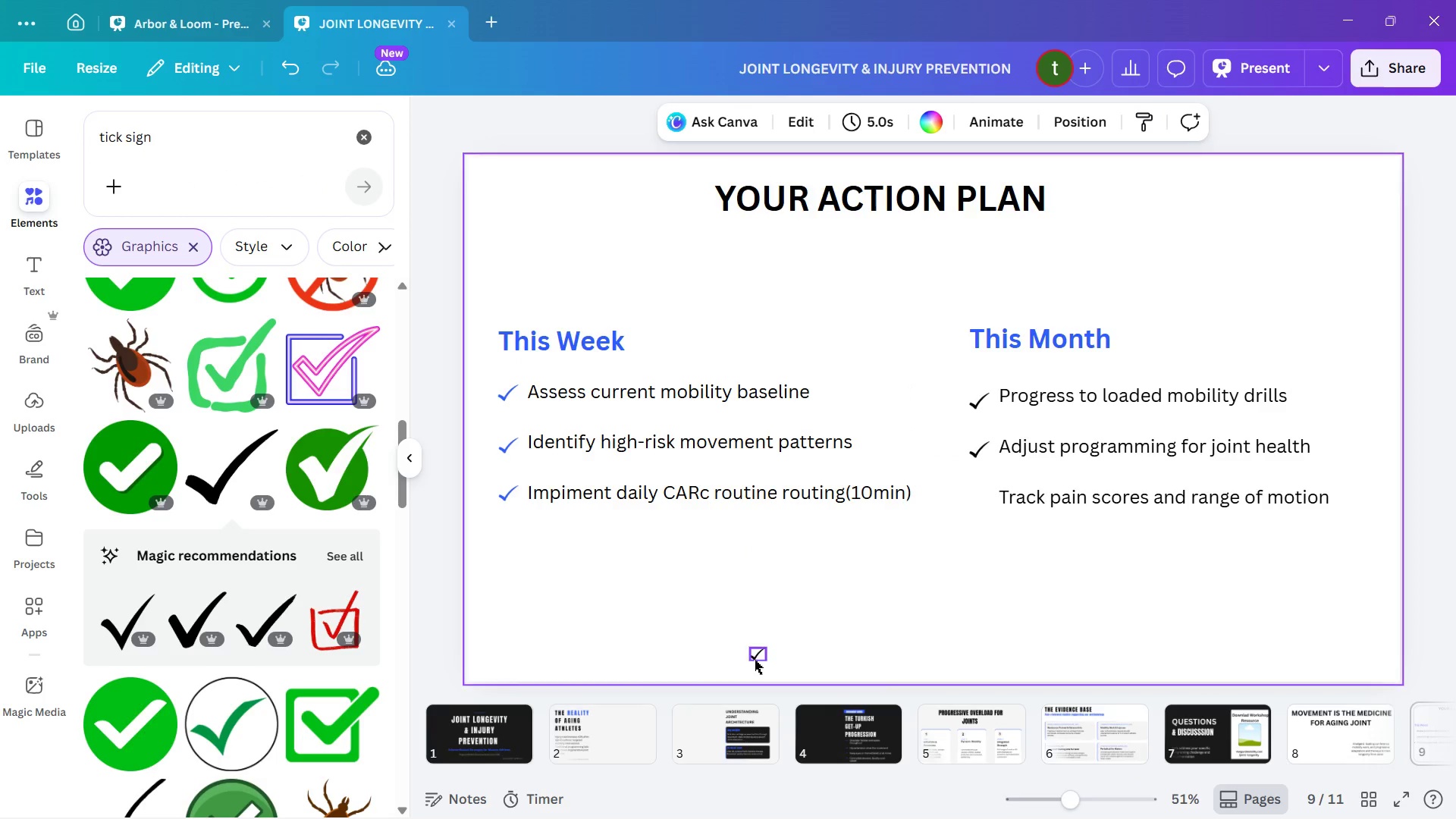 
left_click_drag(start_coordinate=[754, 661], to_coordinate=[821, 610])
 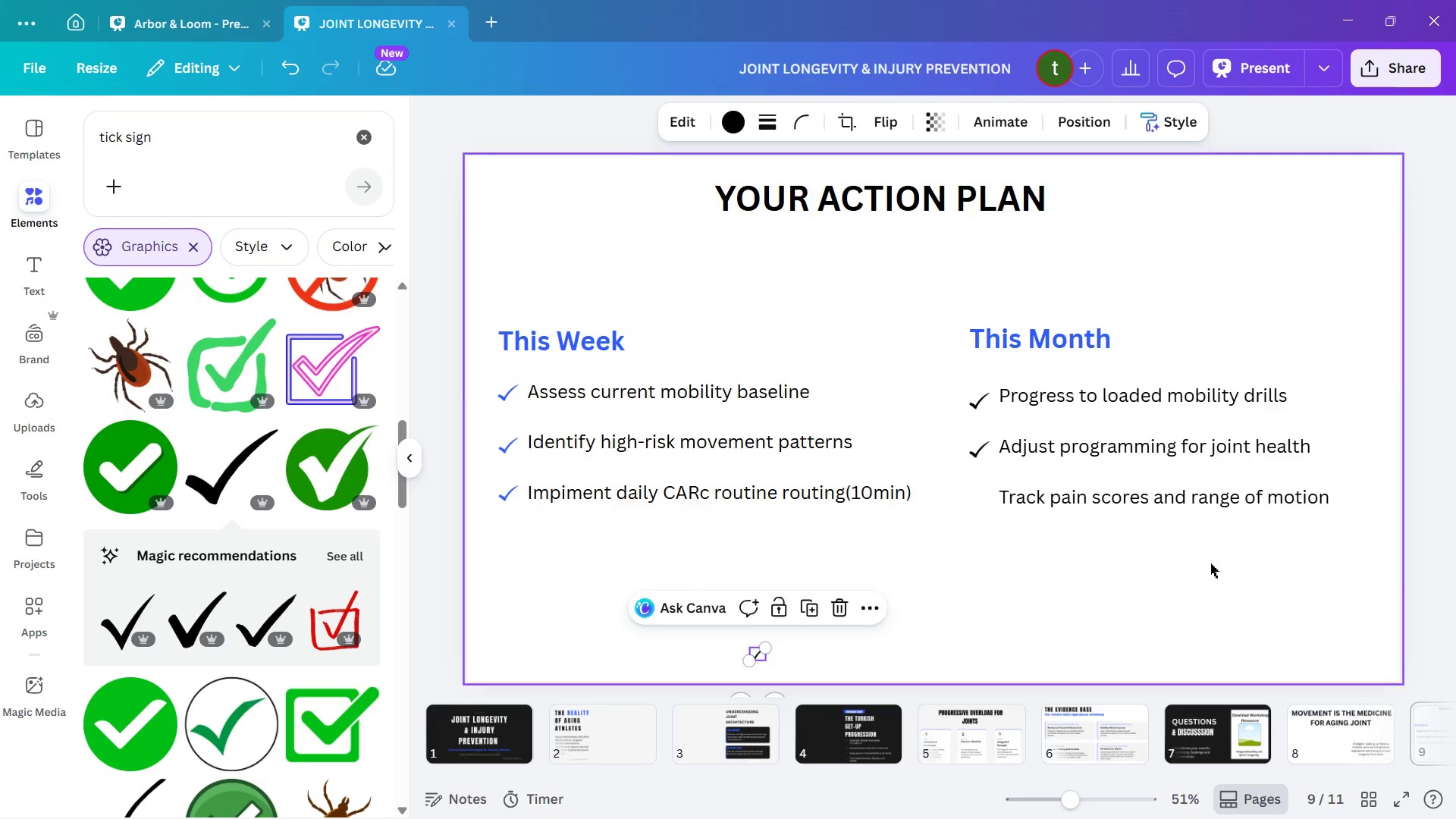 
left_click_drag(start_coordinate=[1210, 563], to_coordinate=[1196, 567])
 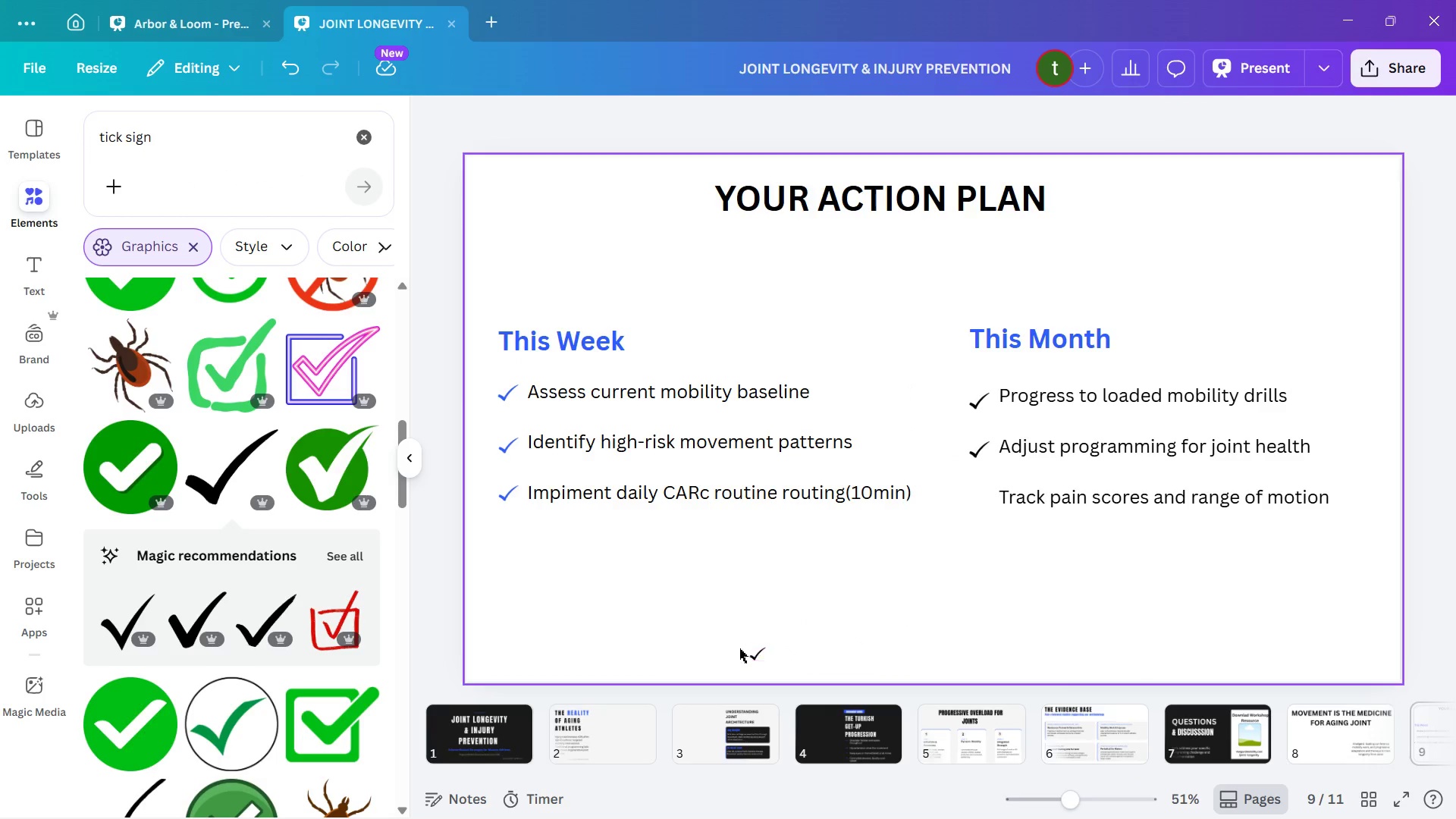 
left_click([758, 650])
 